 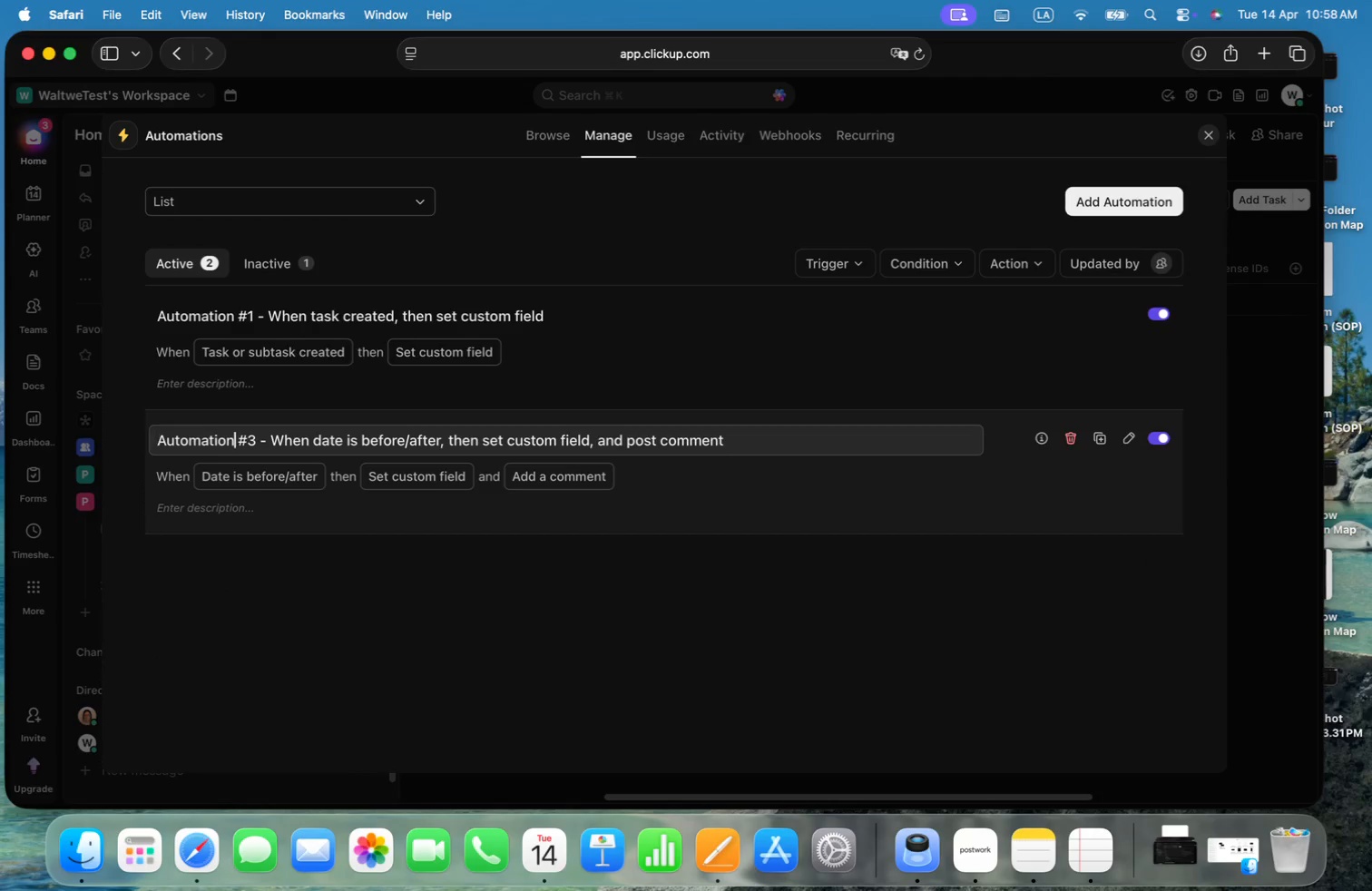 
key(Alt+ArrowRight)
 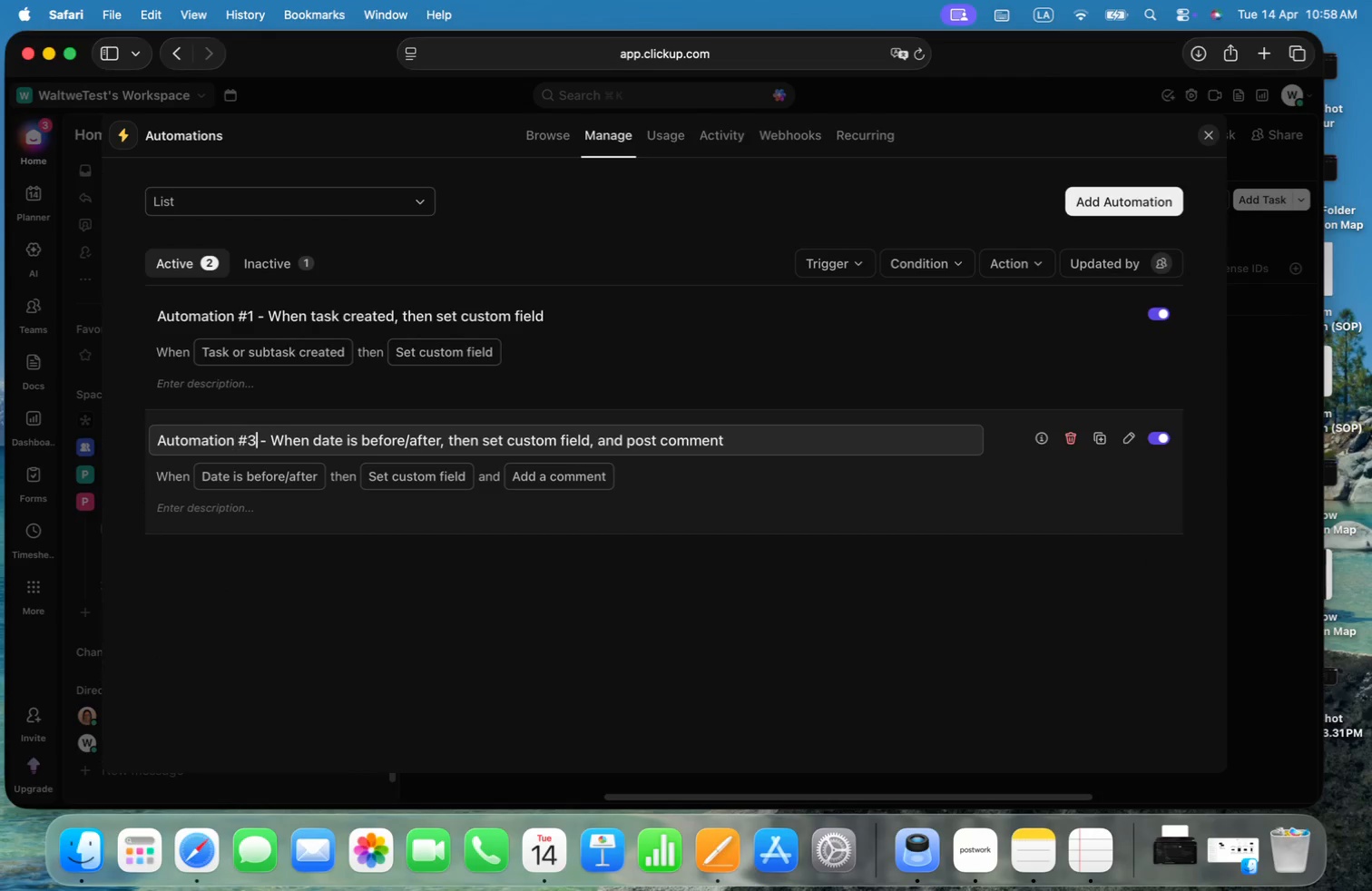 
key(Alt+ArrowRight)
 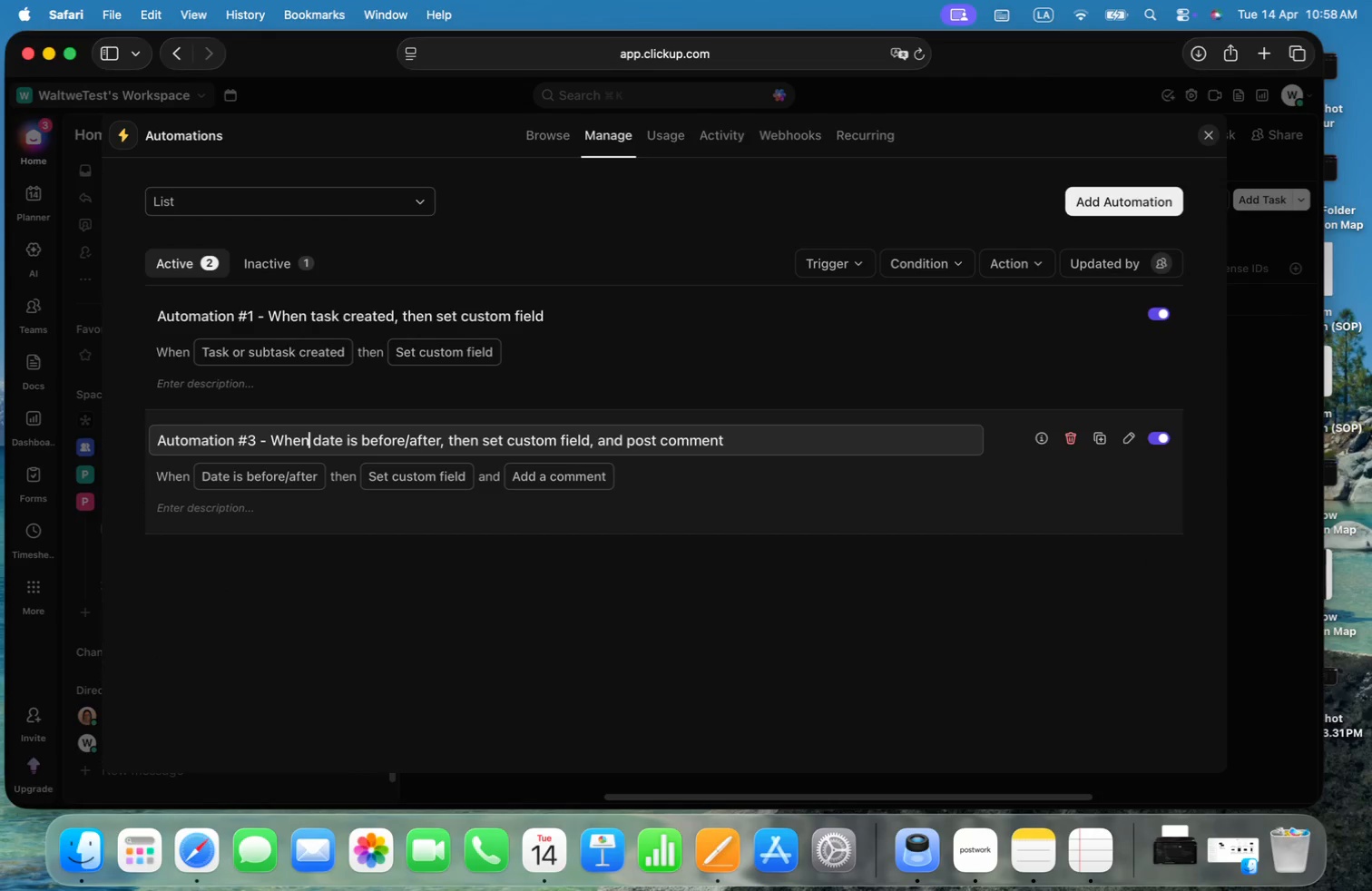 
hold_key(key=ArrowRight, duration=0.33)
 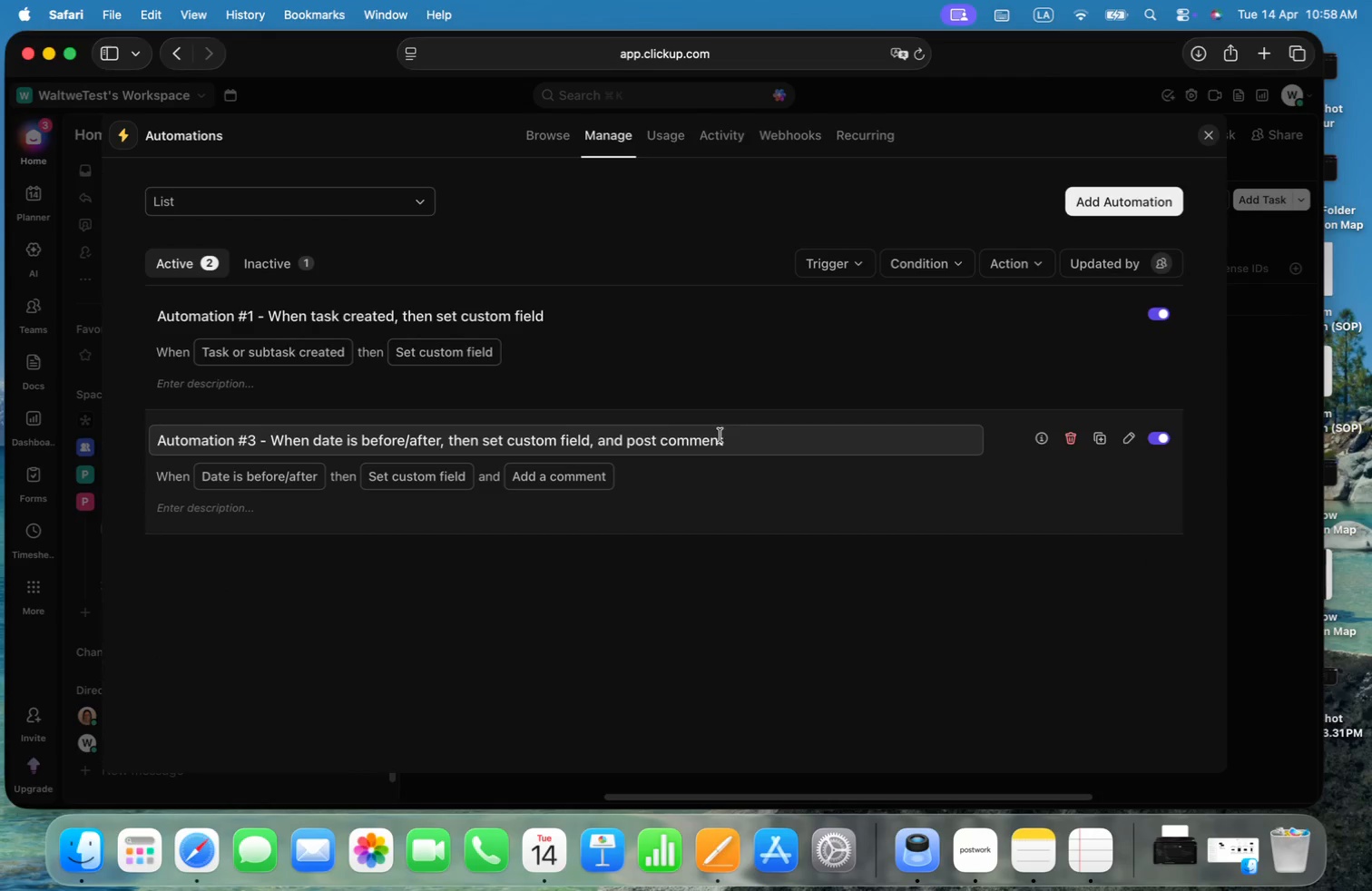 
key(Alt+ArrowRight)
 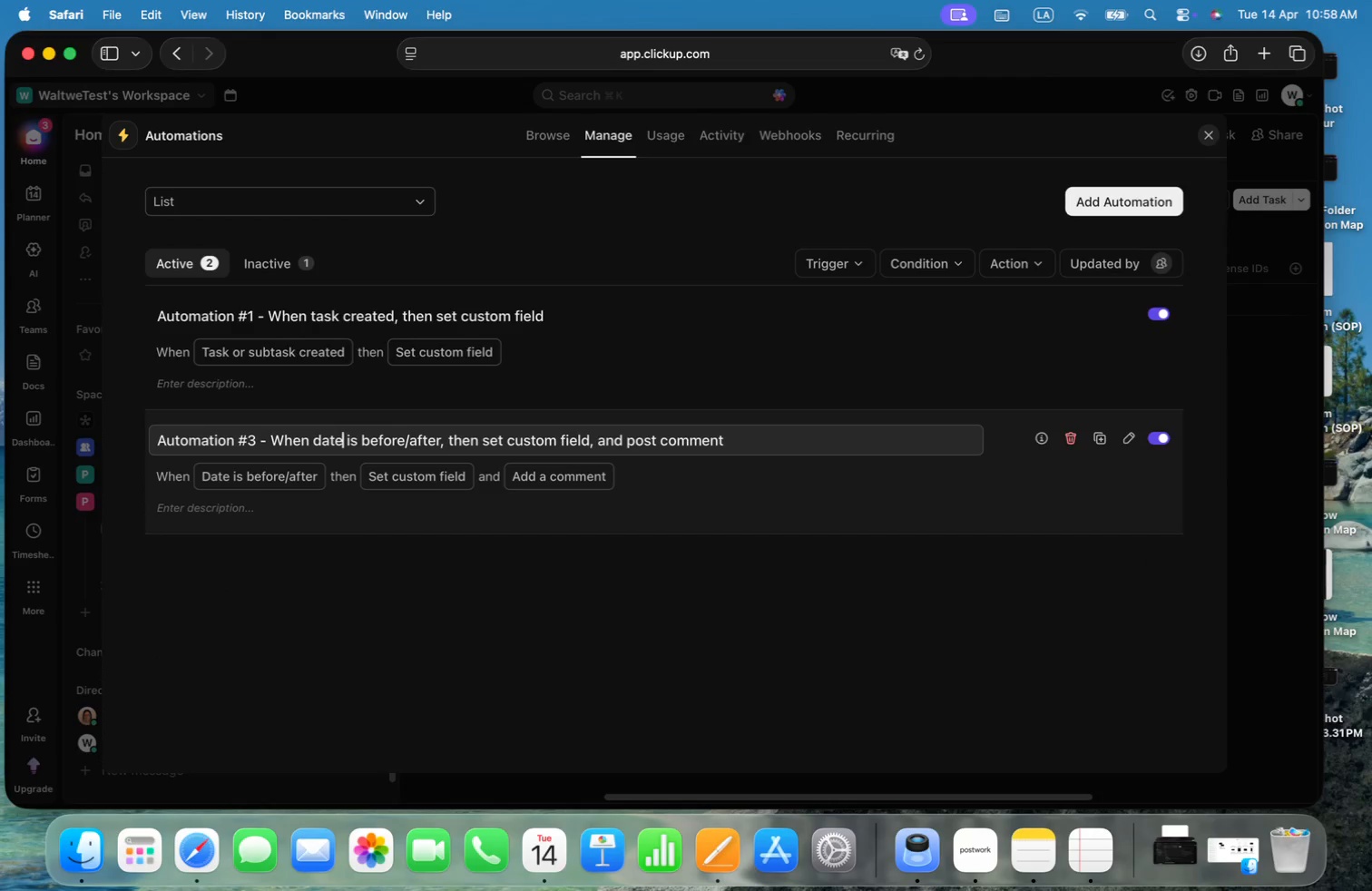 
key(Alt+ArrowRight)
 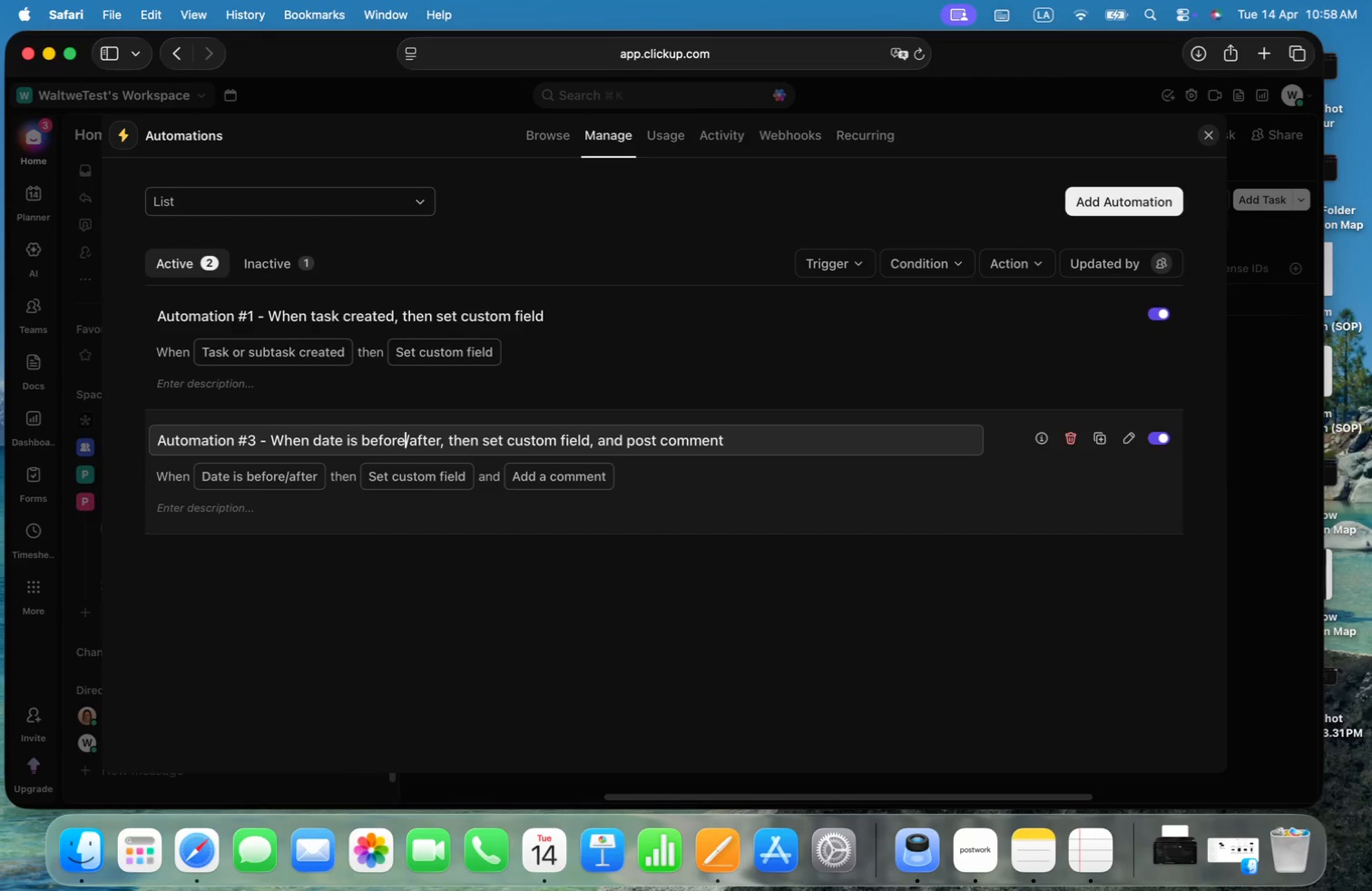 
key(Alt+ArrowRight)
 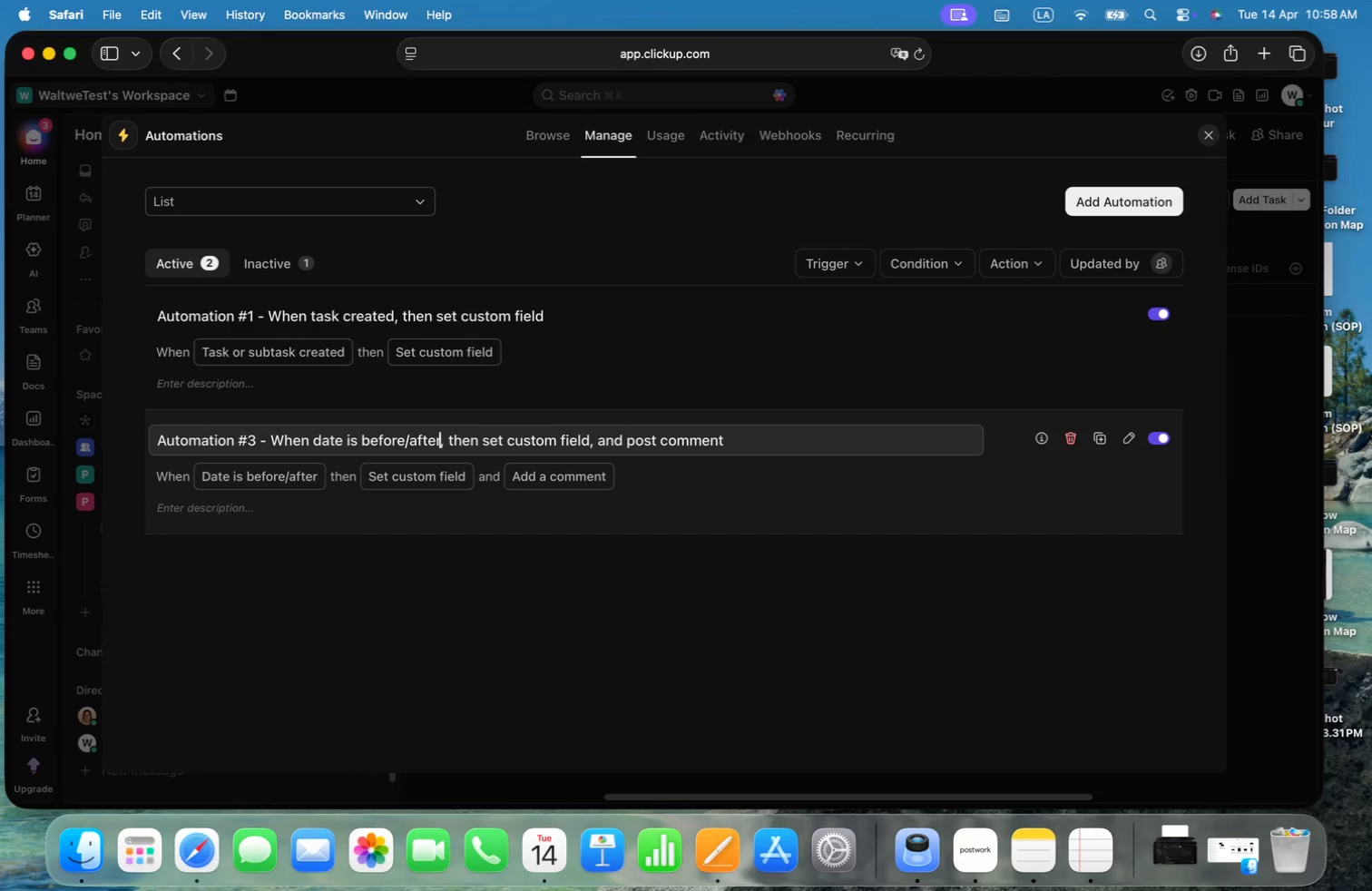 
key(Alt+ArrowRight)
 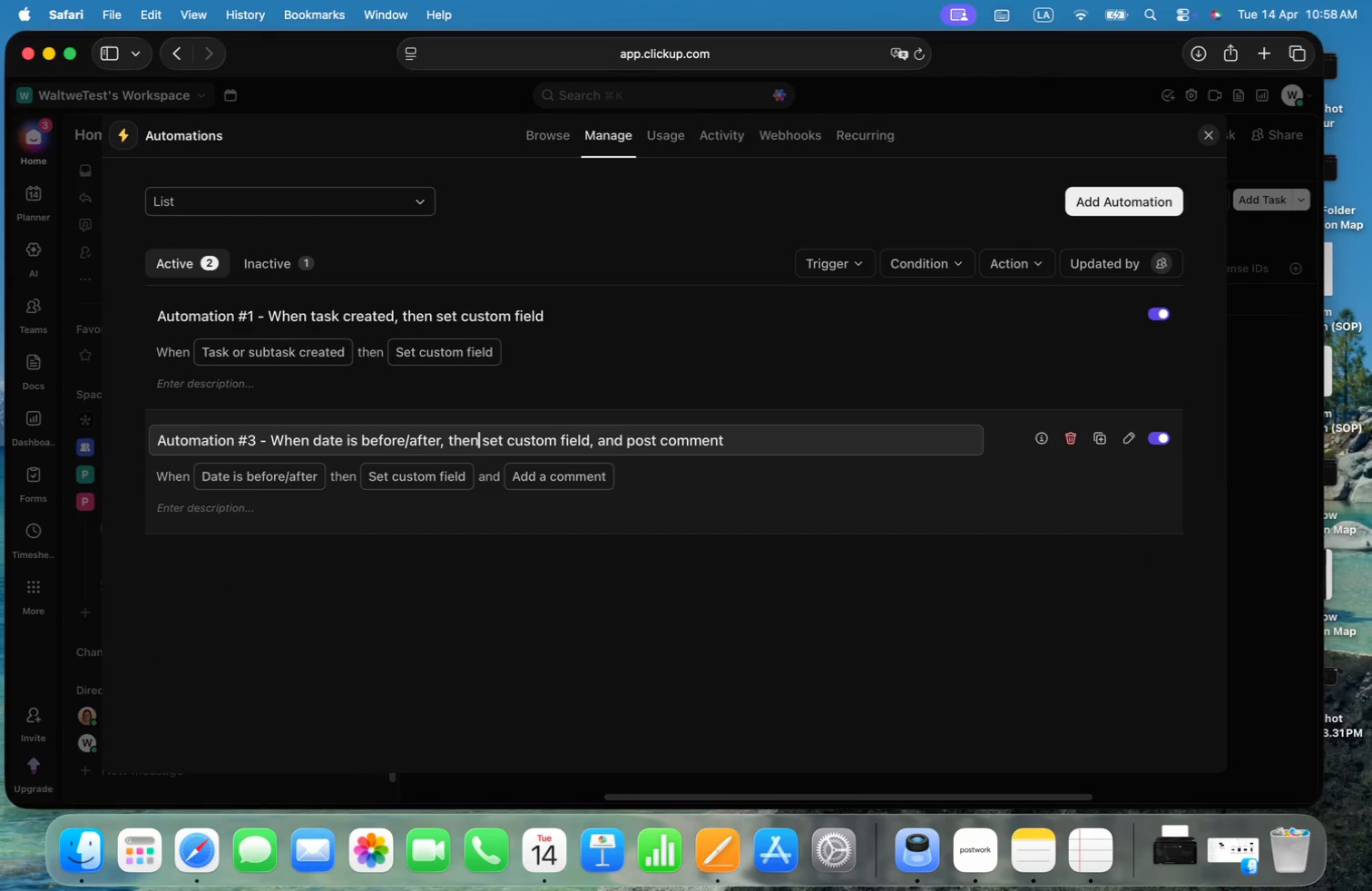 
key(Alt+ArrowRight)
 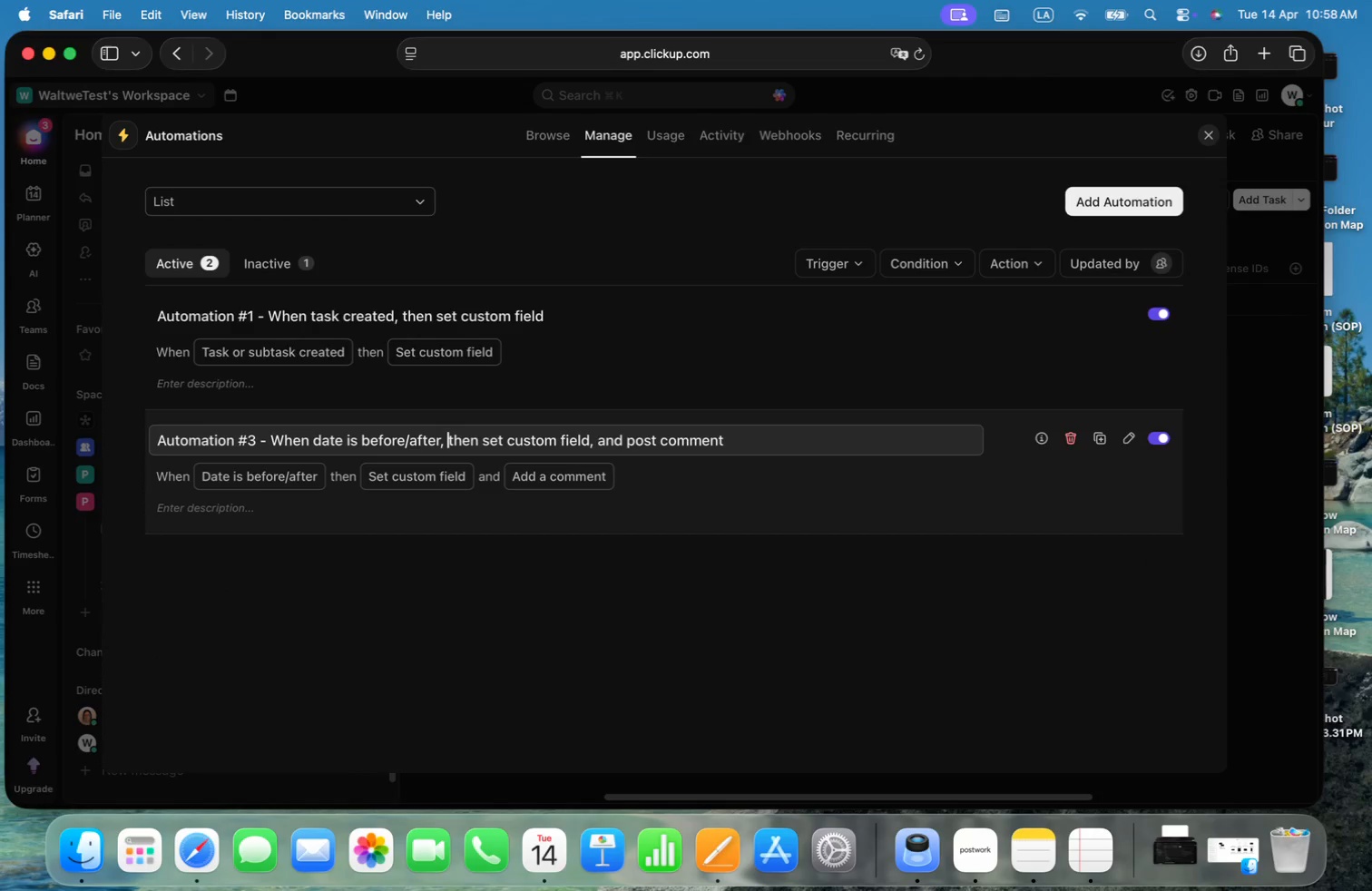 
key(Alt+ArrowLeft)
 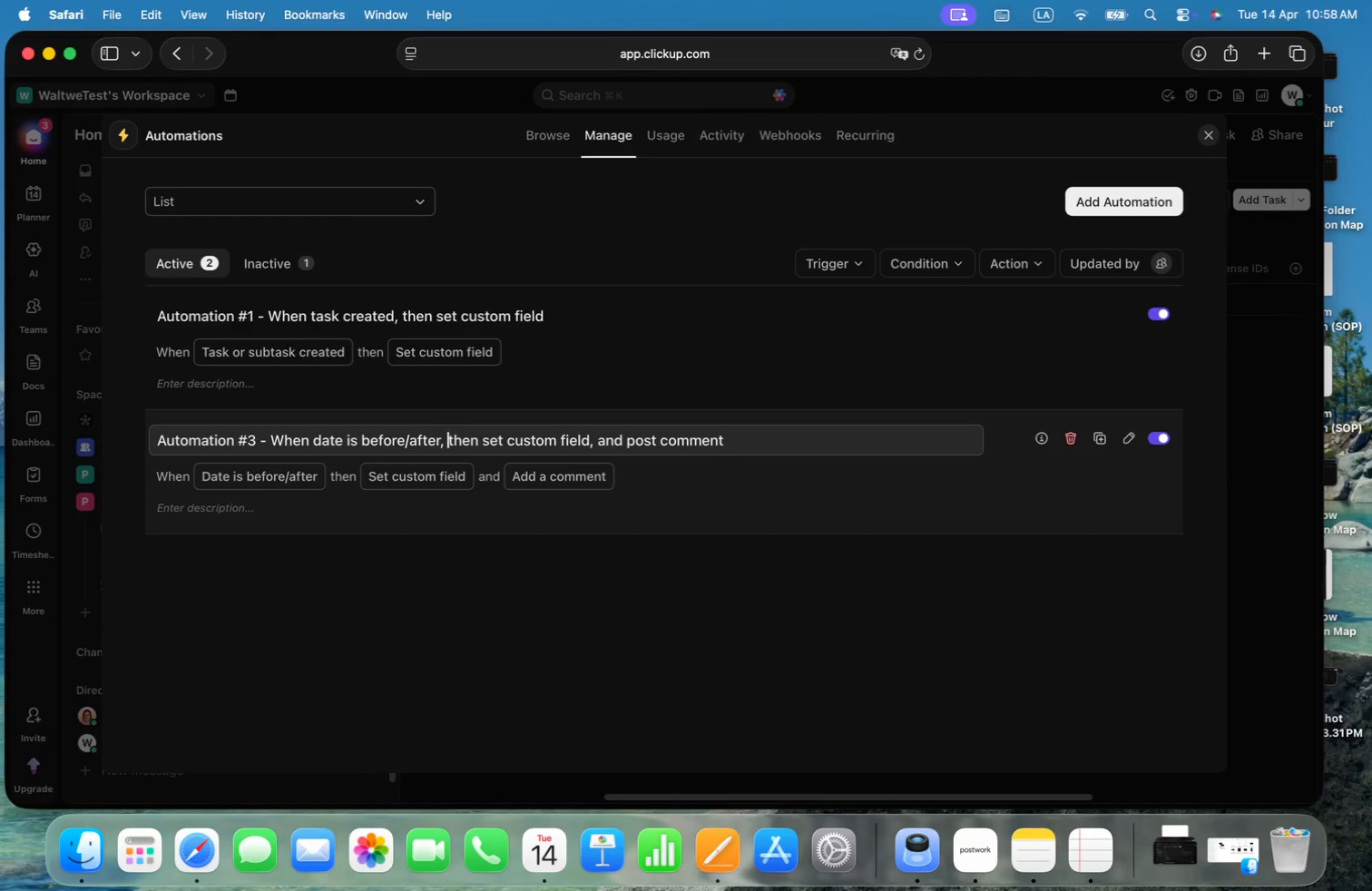 
key(Alt+ArrowLeft)
 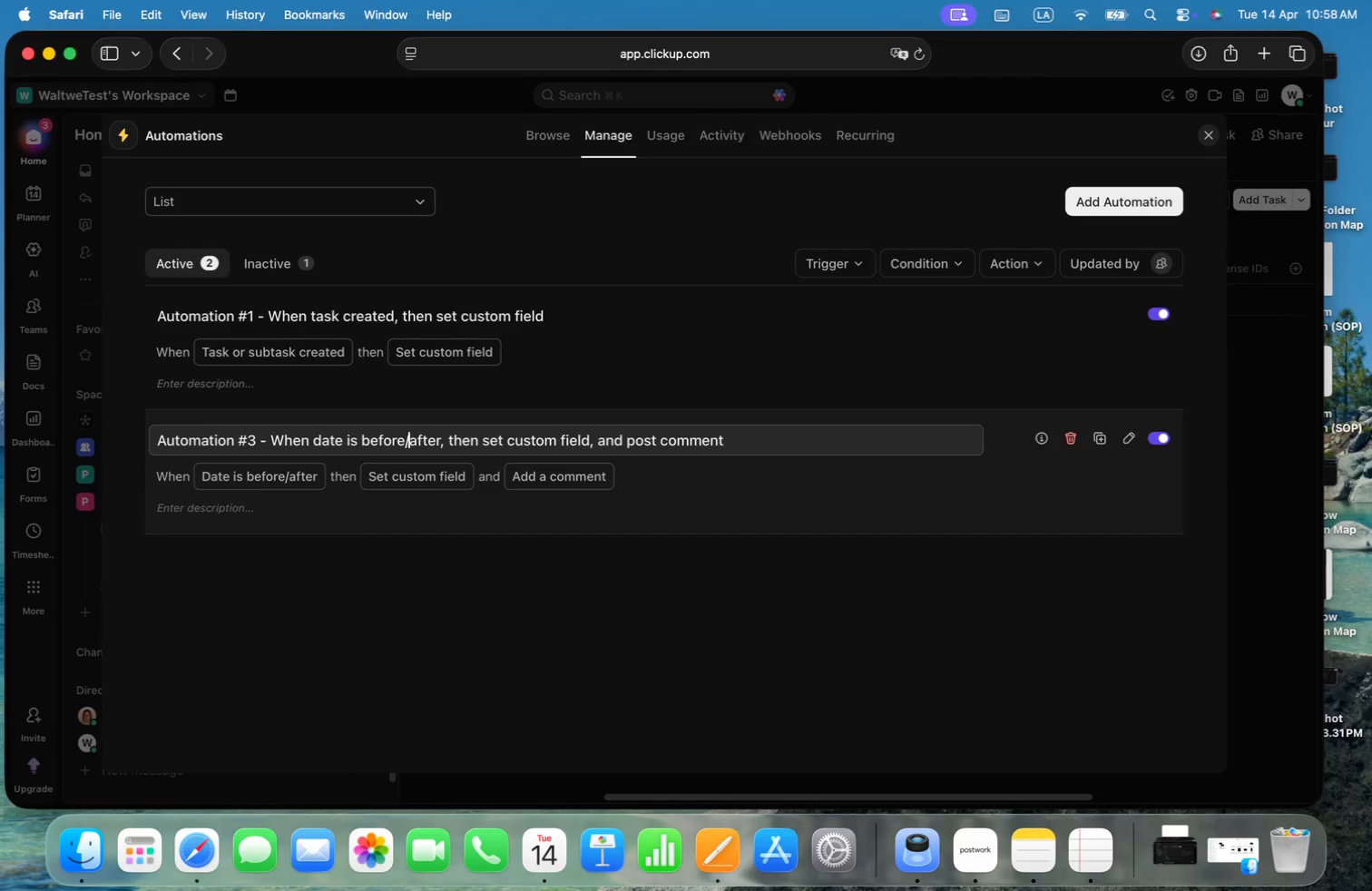 
key(Alt+Shift+ShiftLeft)
 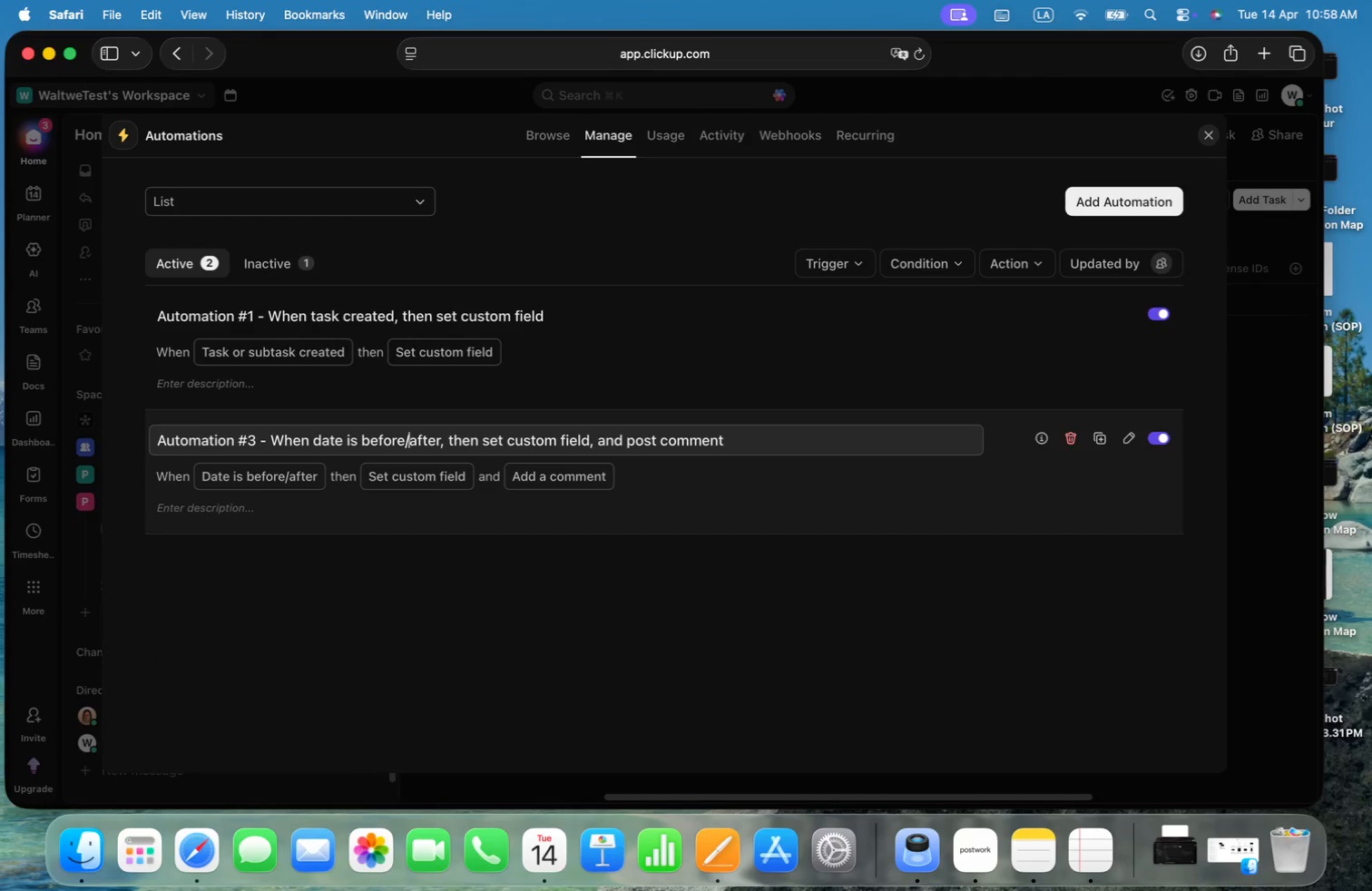 
hold_key(key=ArrowLeft, duration=7.68)
 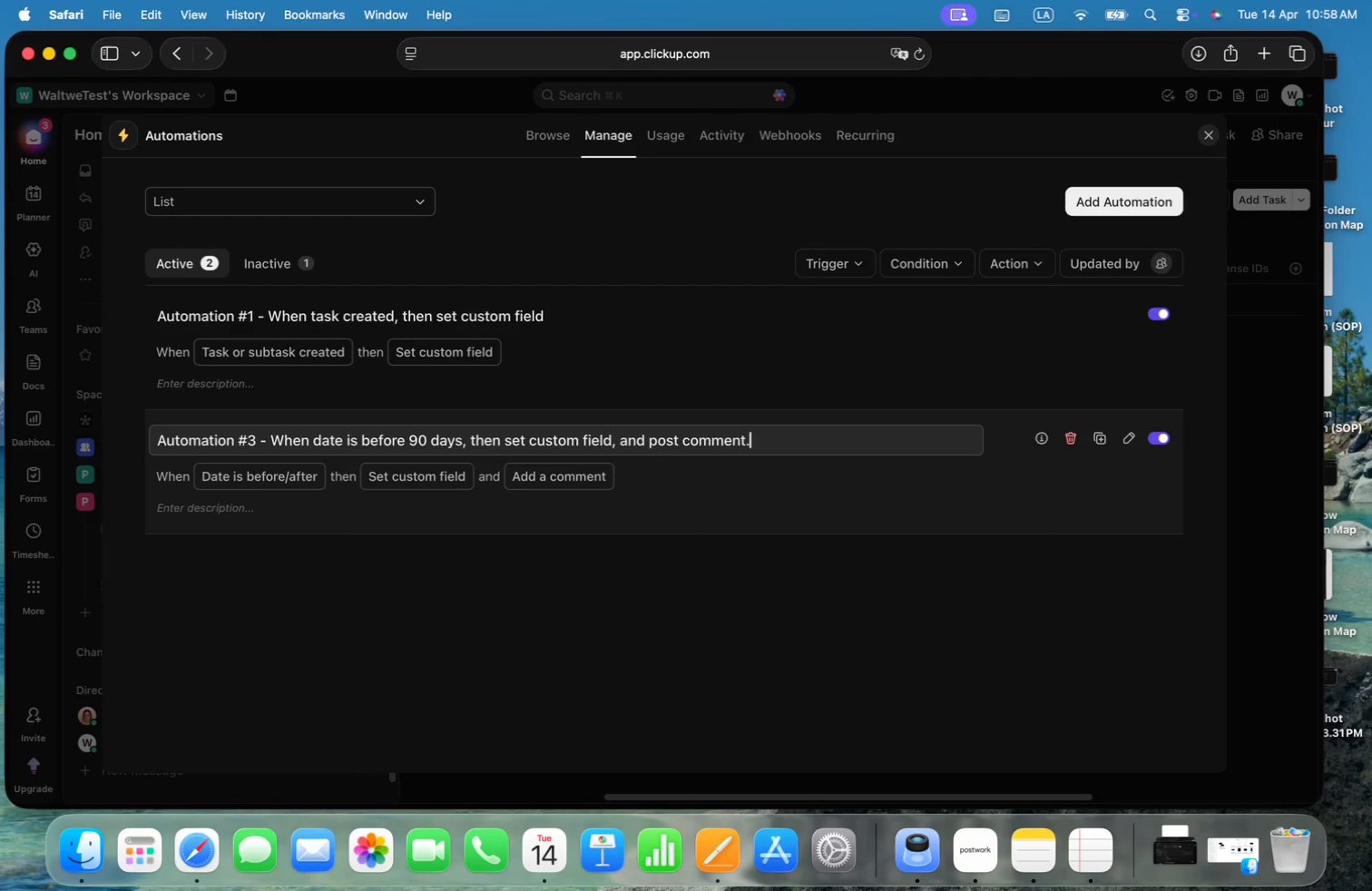 
key(Alt+Shift+ArrowRight)
 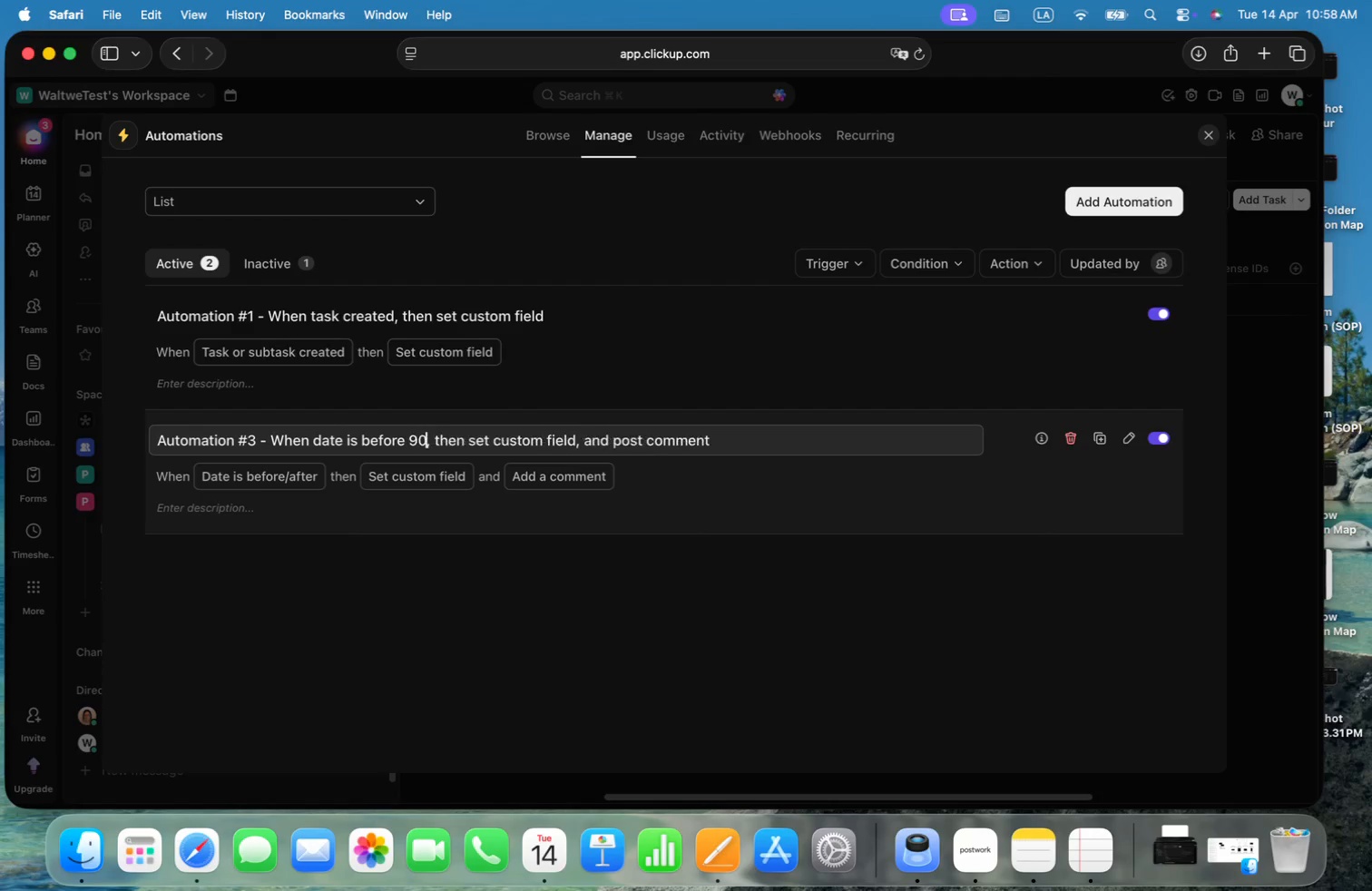 
type( 90 days)
 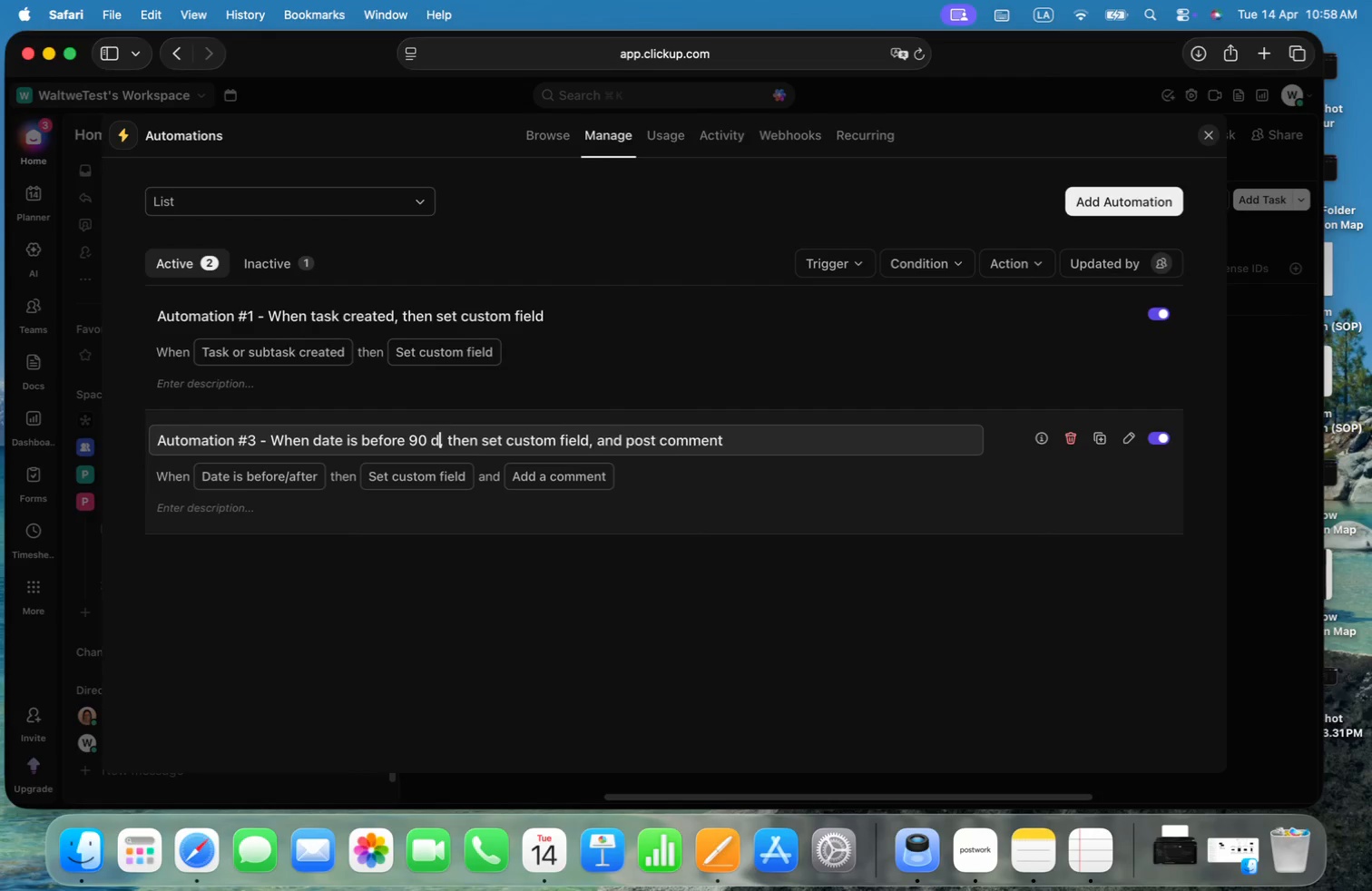 
key(Alt+ArrowRight)
 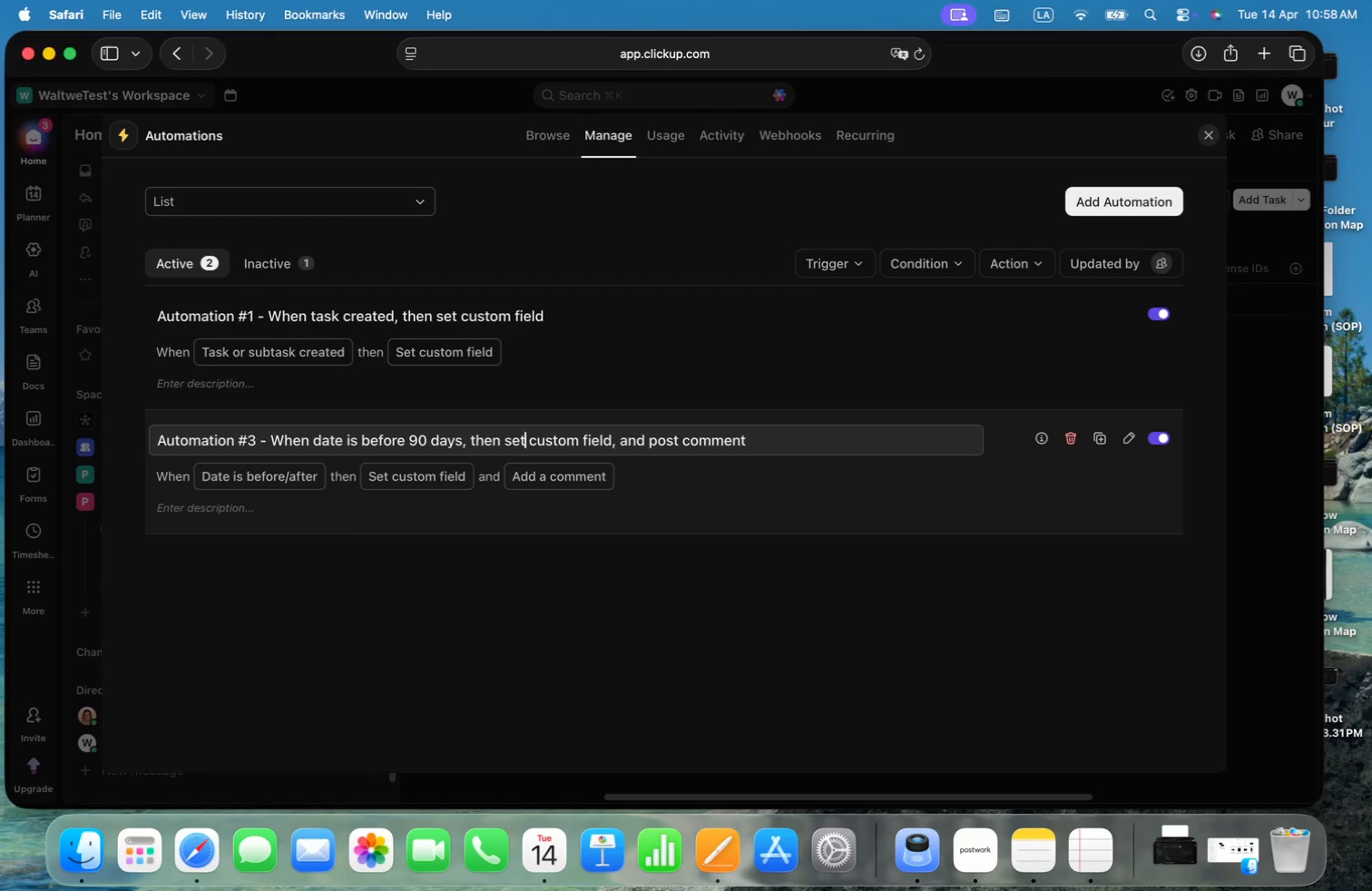 
key(Alt+ArrowRight)
 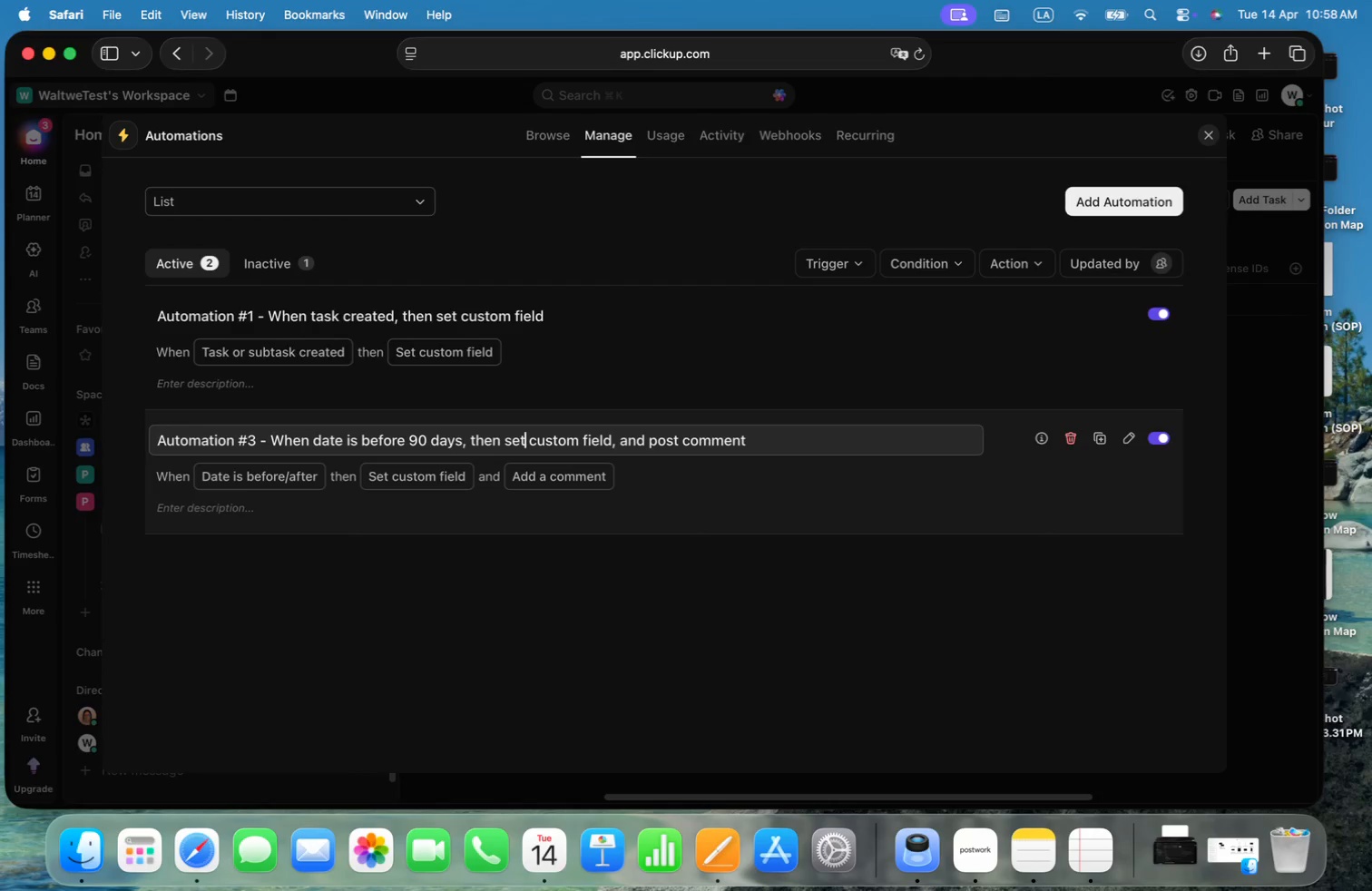 
key(Alt+ArrowRight)
 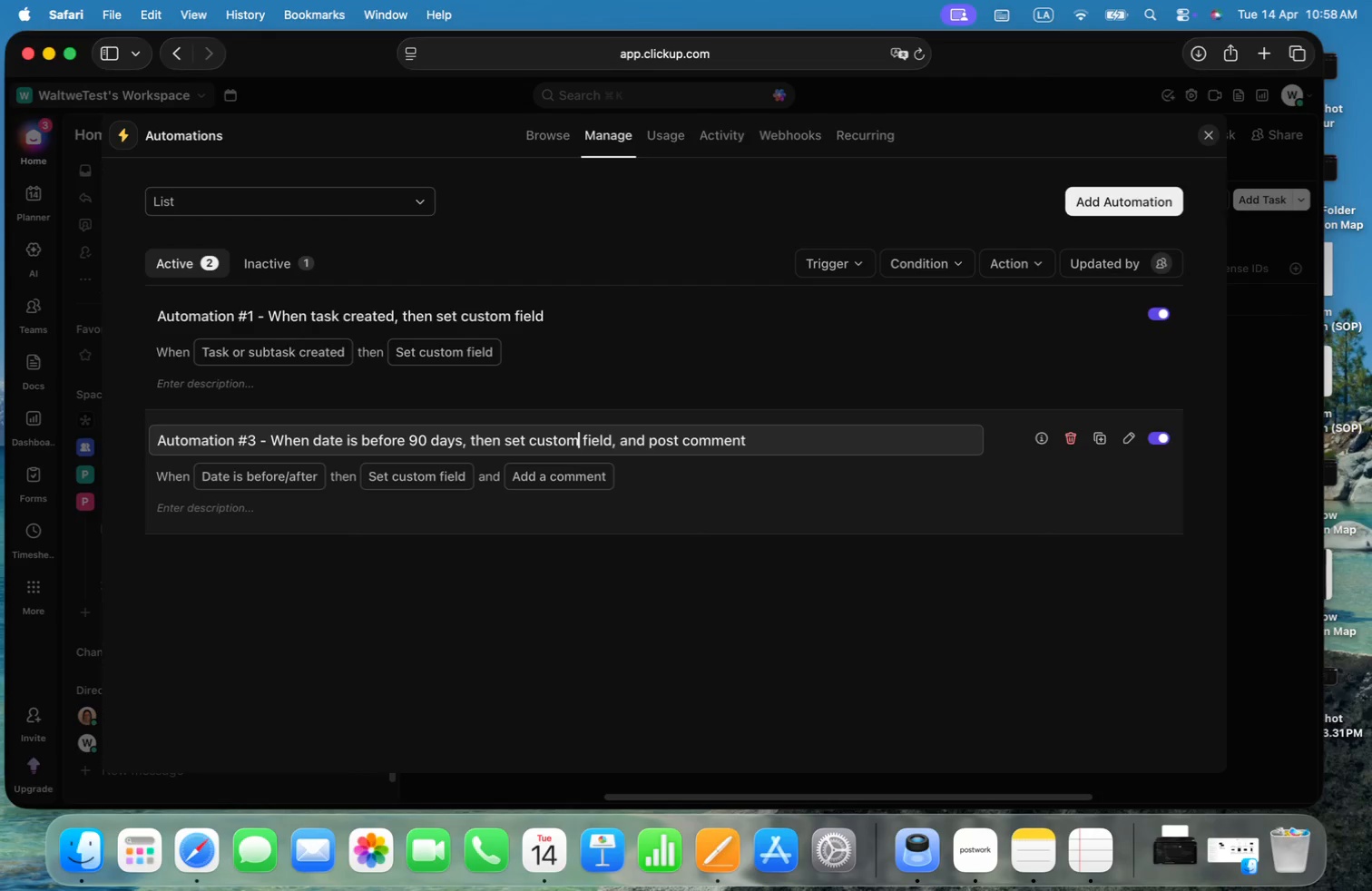 
key(Alt+ArrowRight)
 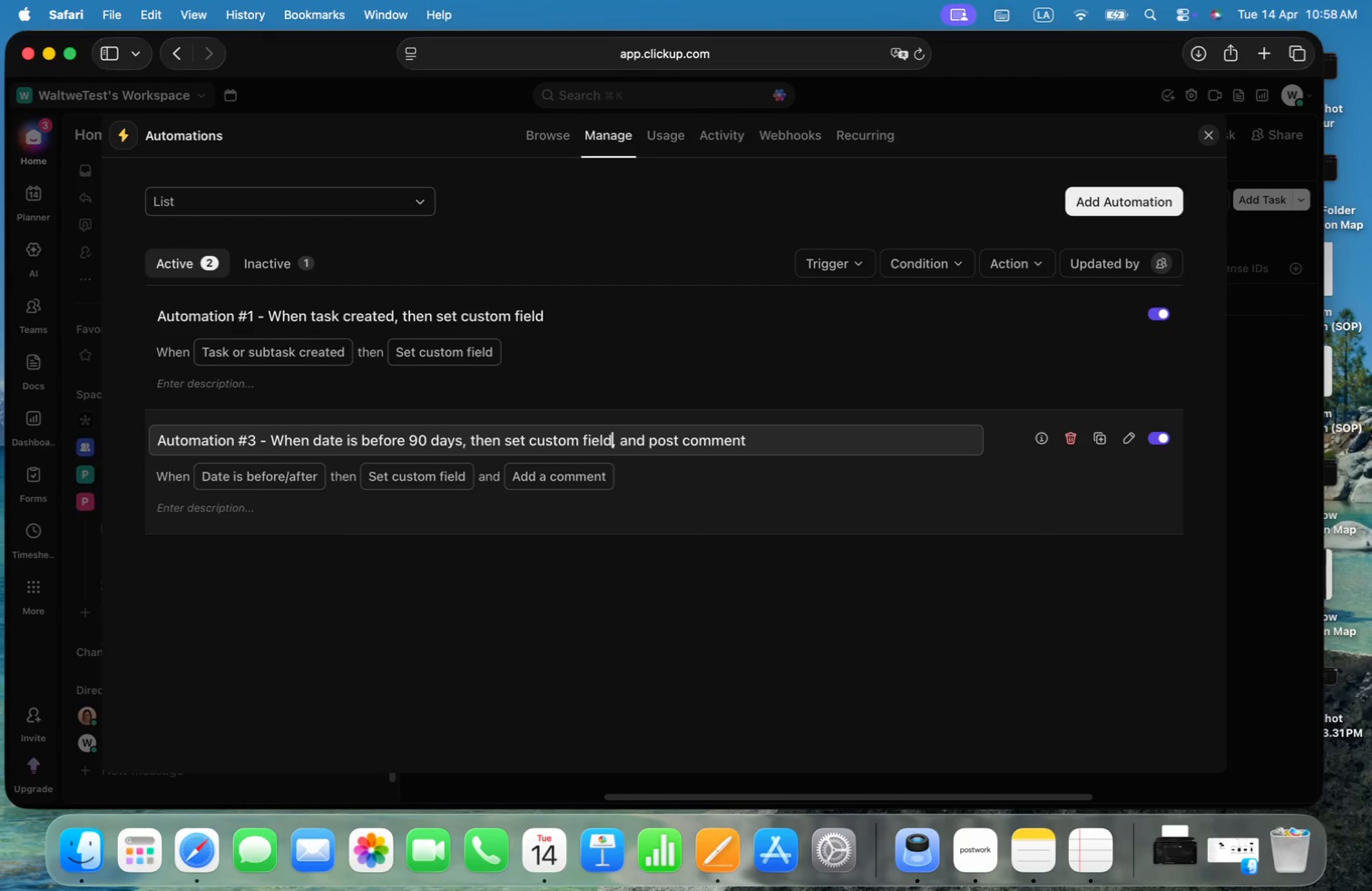 
key(Alt+ArrowRight)
 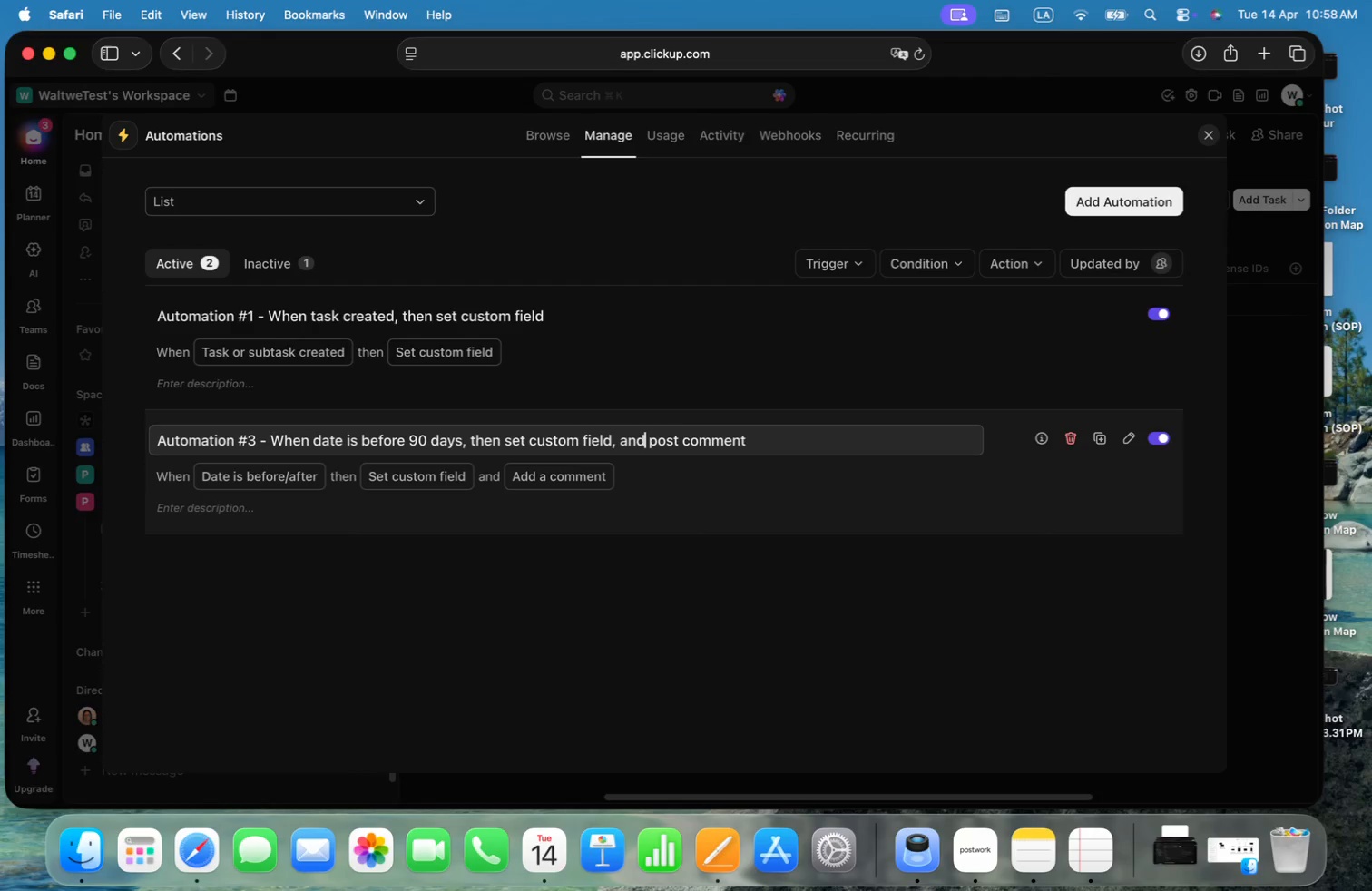 
key(Alt+ArrowRight)
 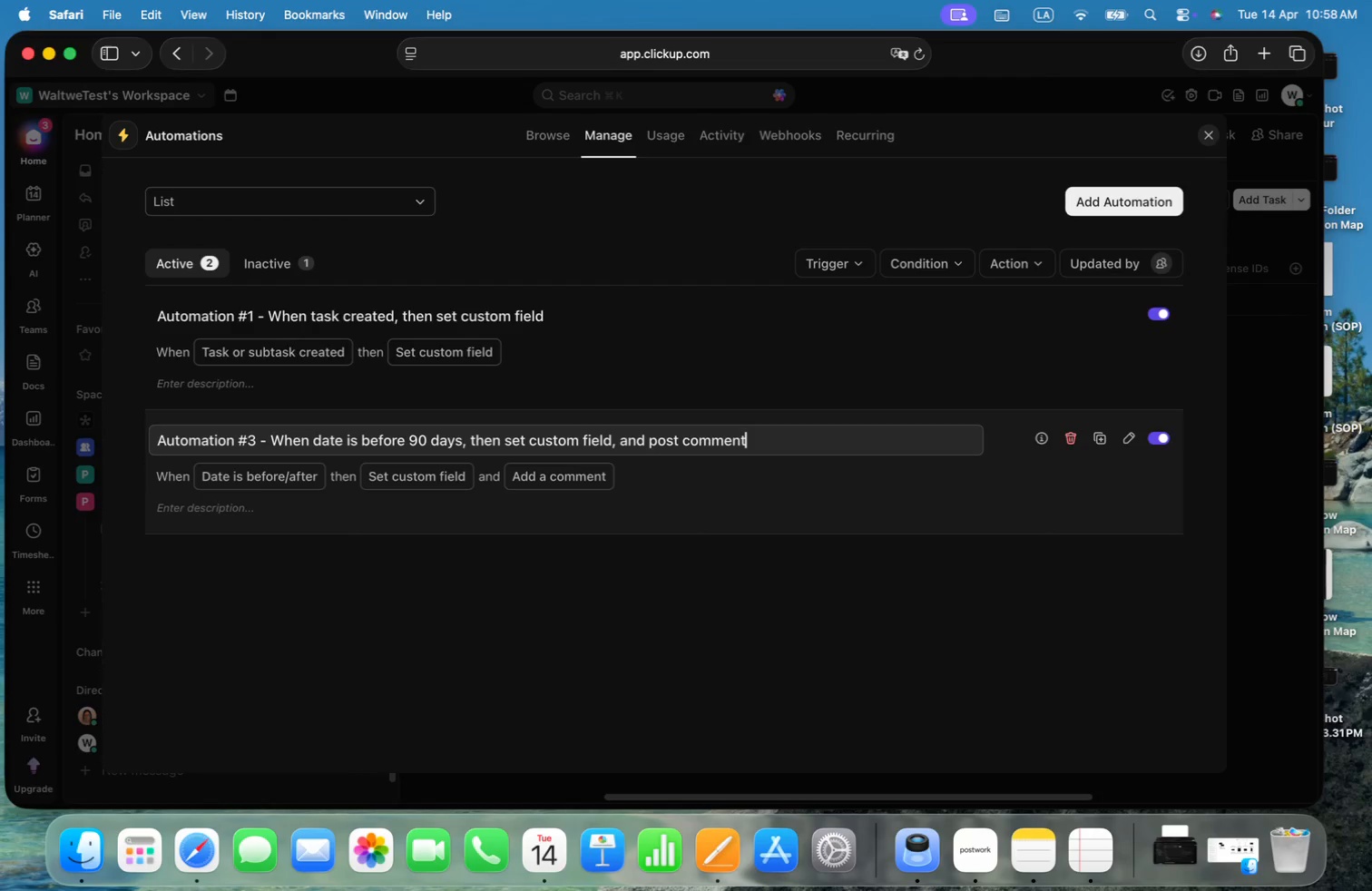 
key(Alt+ArrowRight)
 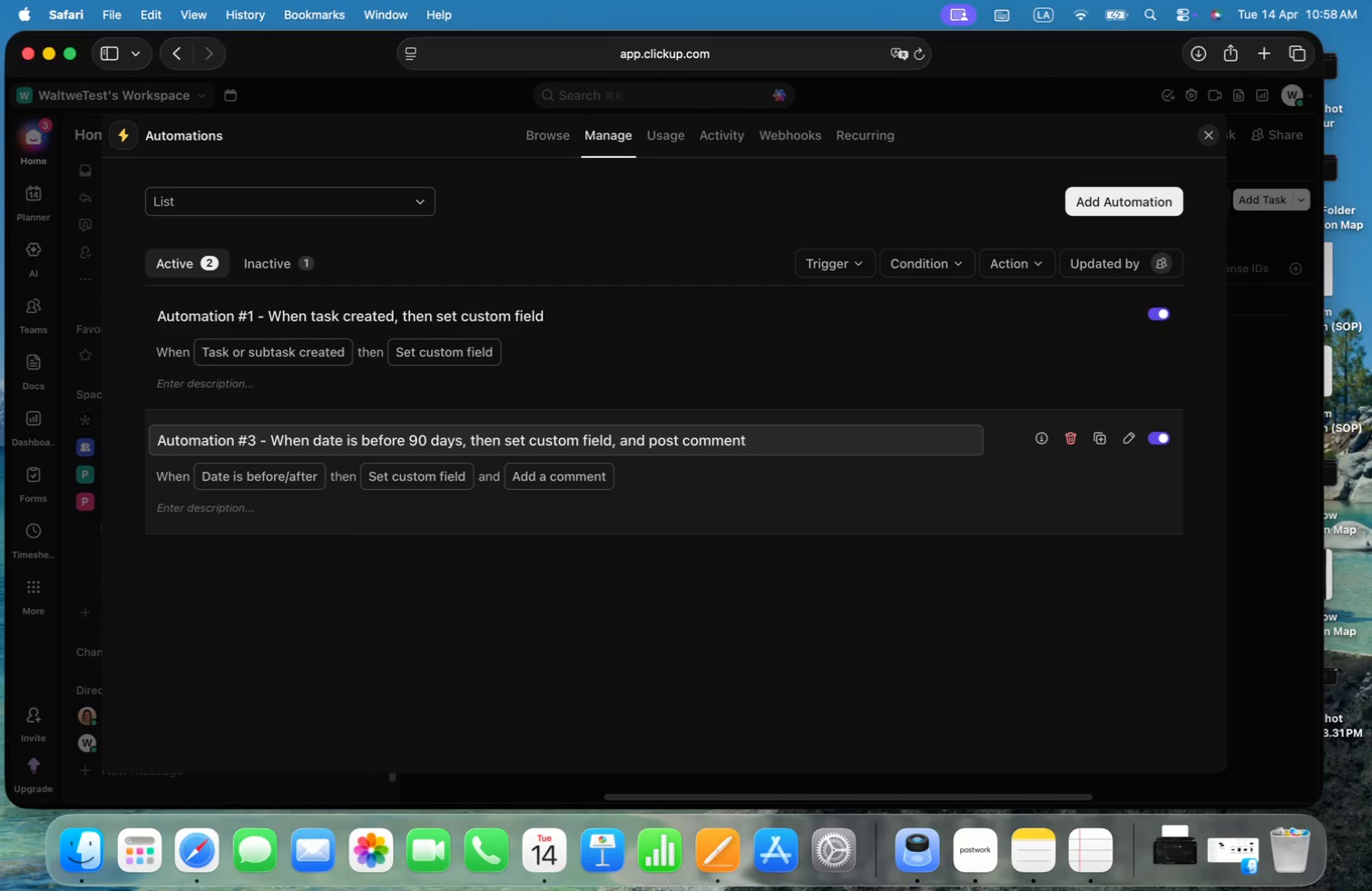 
key(Period)
 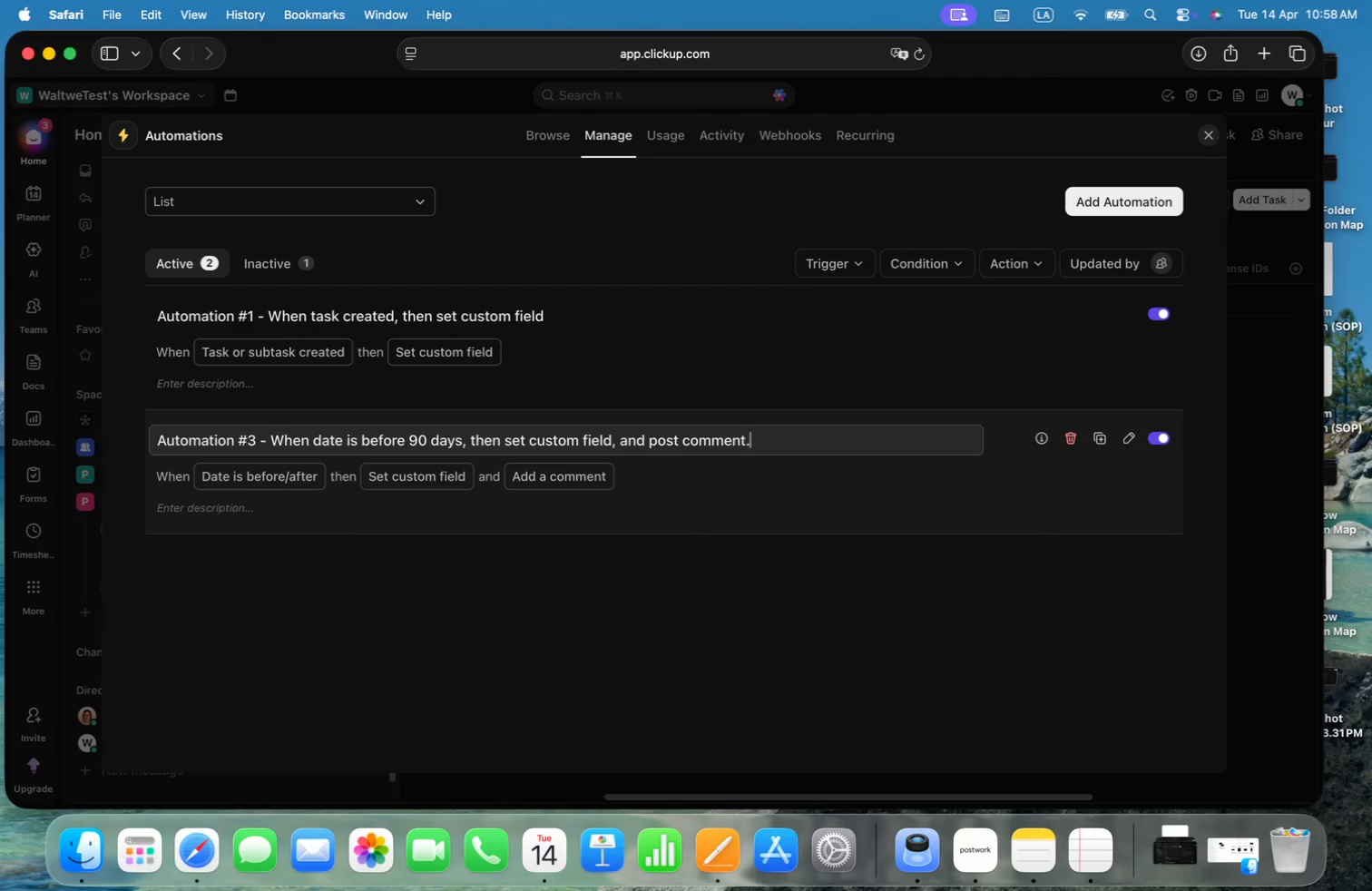 
key(Meta+Shift+ArrowUp)
 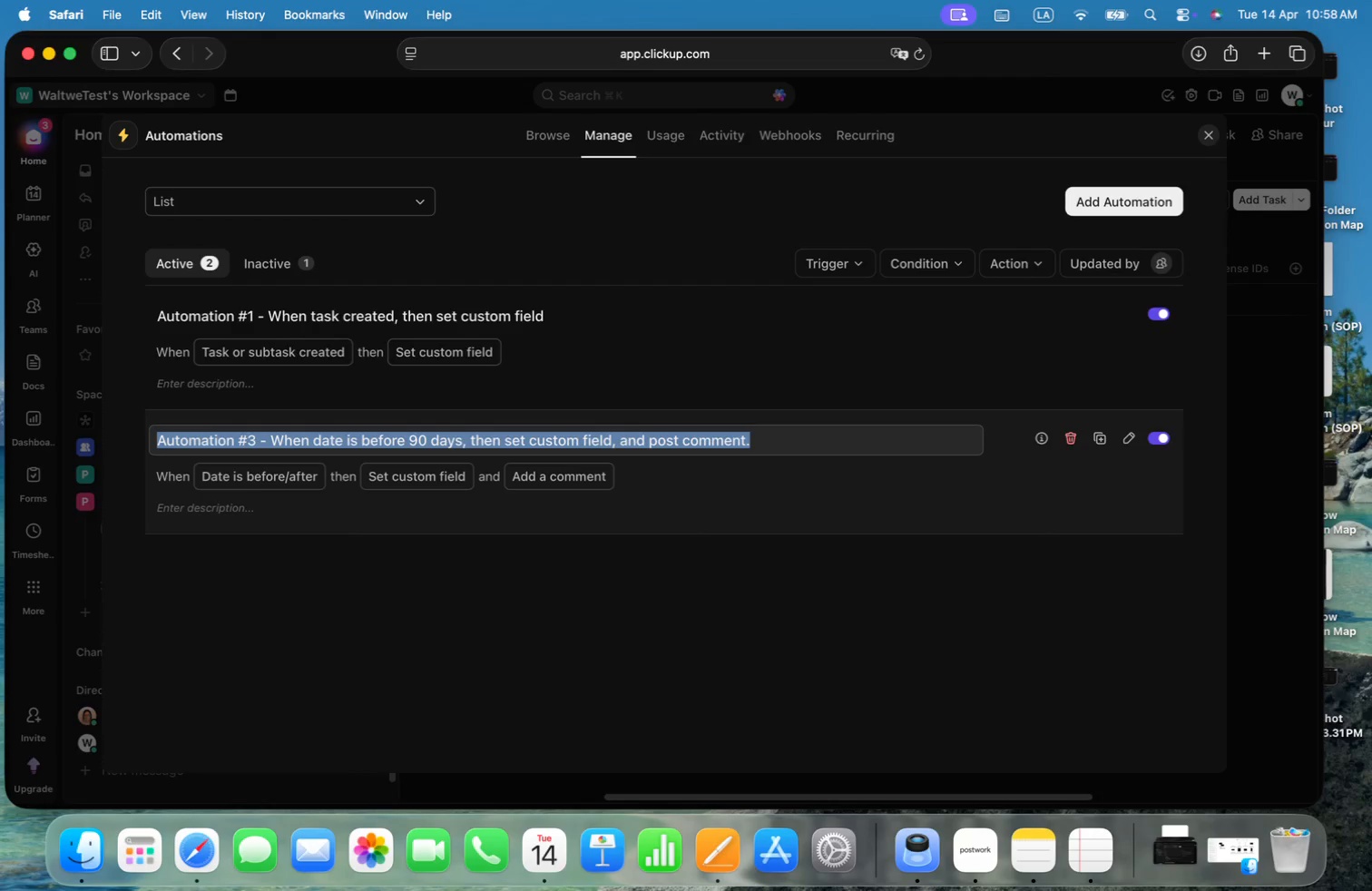 
key(Meta+C)
 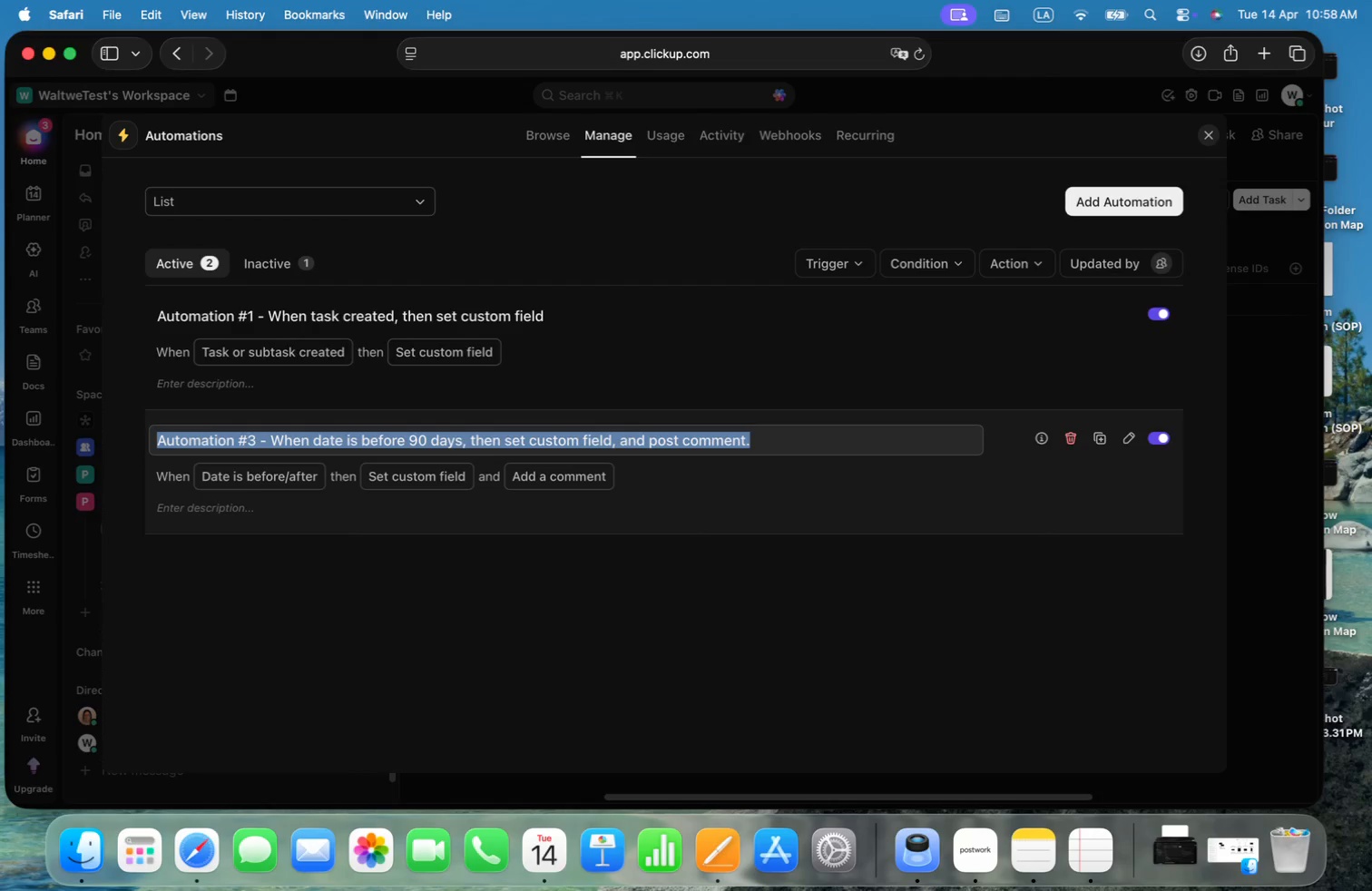 
key(Alt+ArrowLeft)
 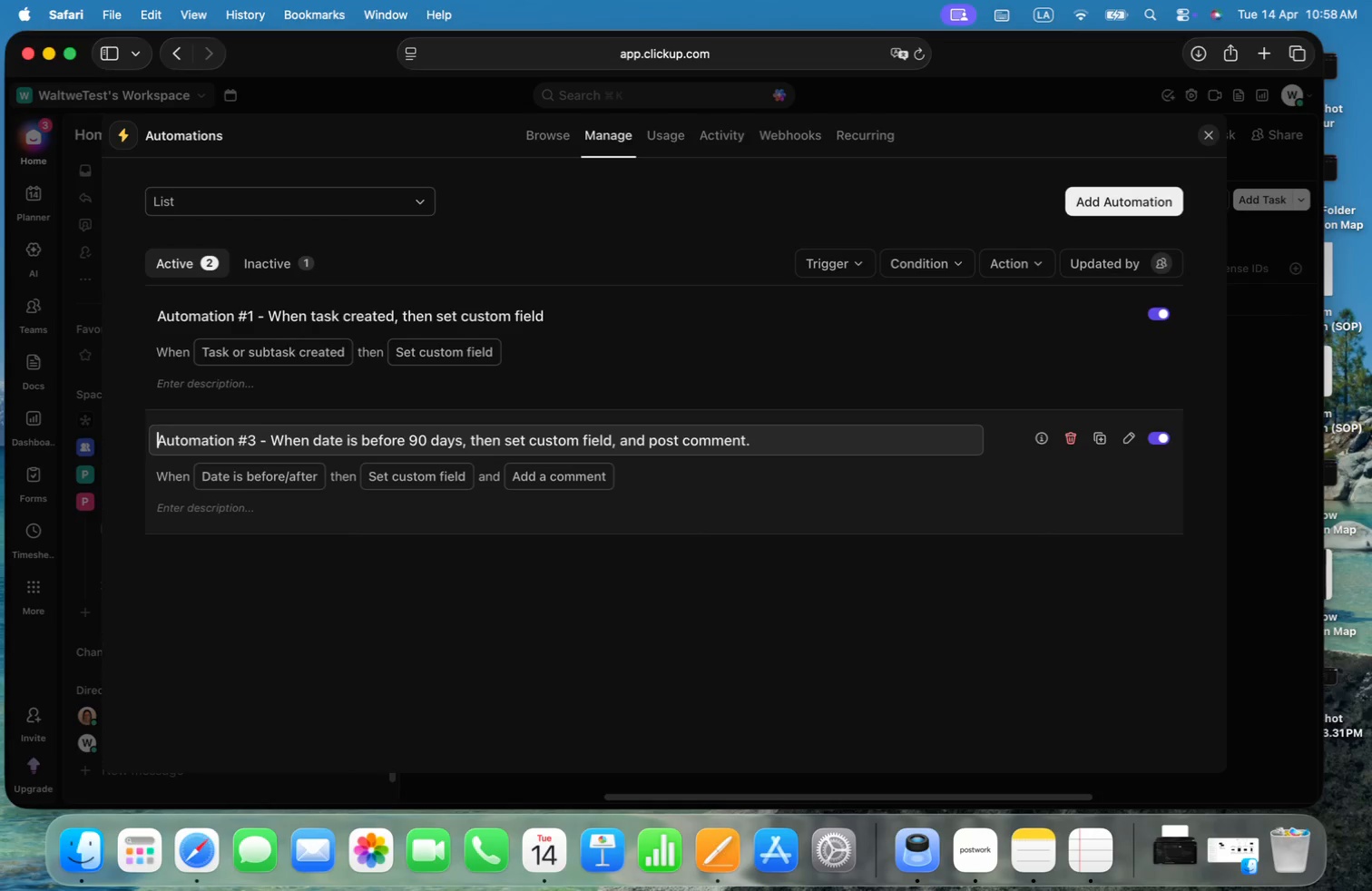 
key(Alt+ArrowRight)
 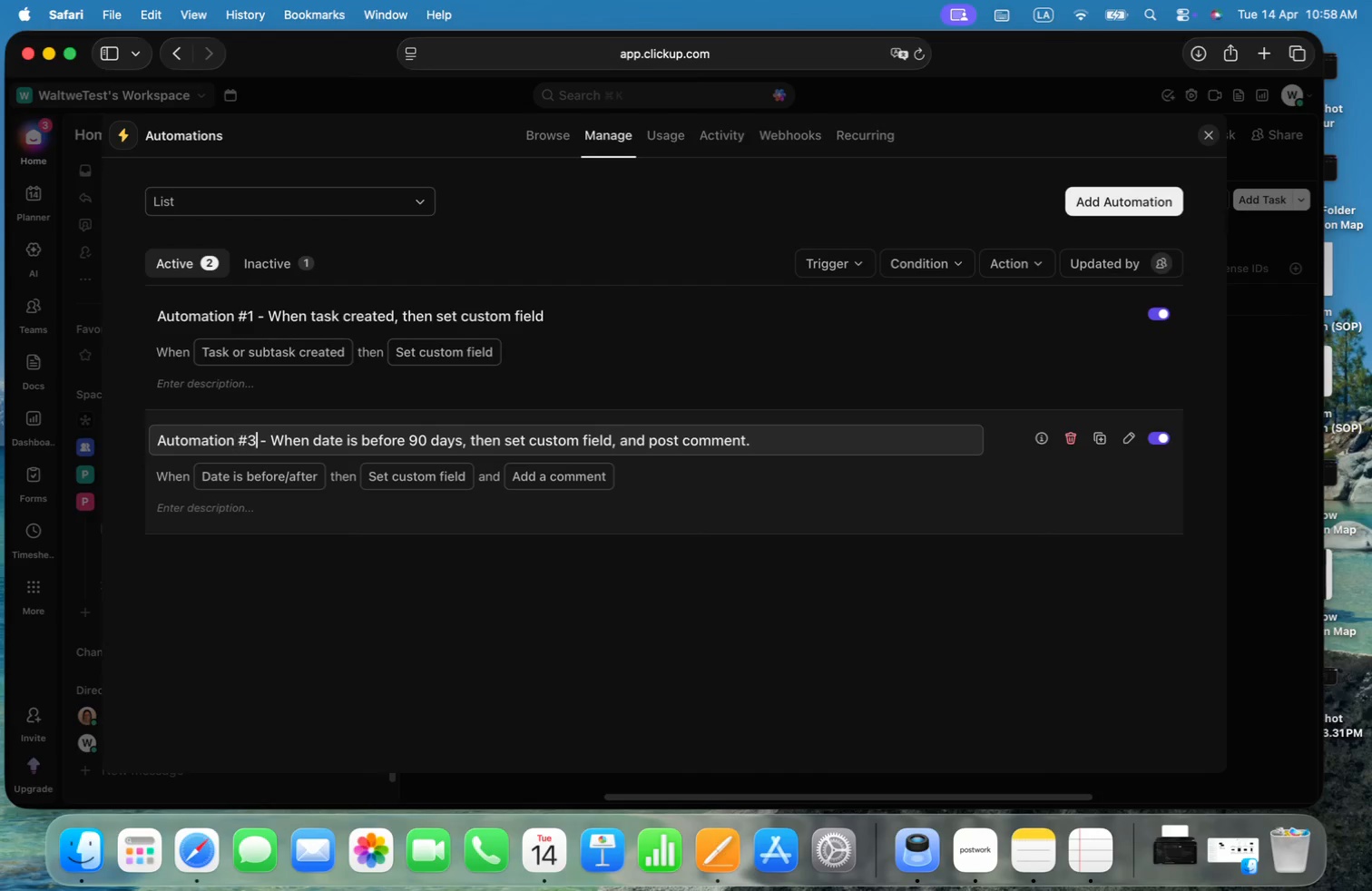 
key(Alt+ArrowRight)
 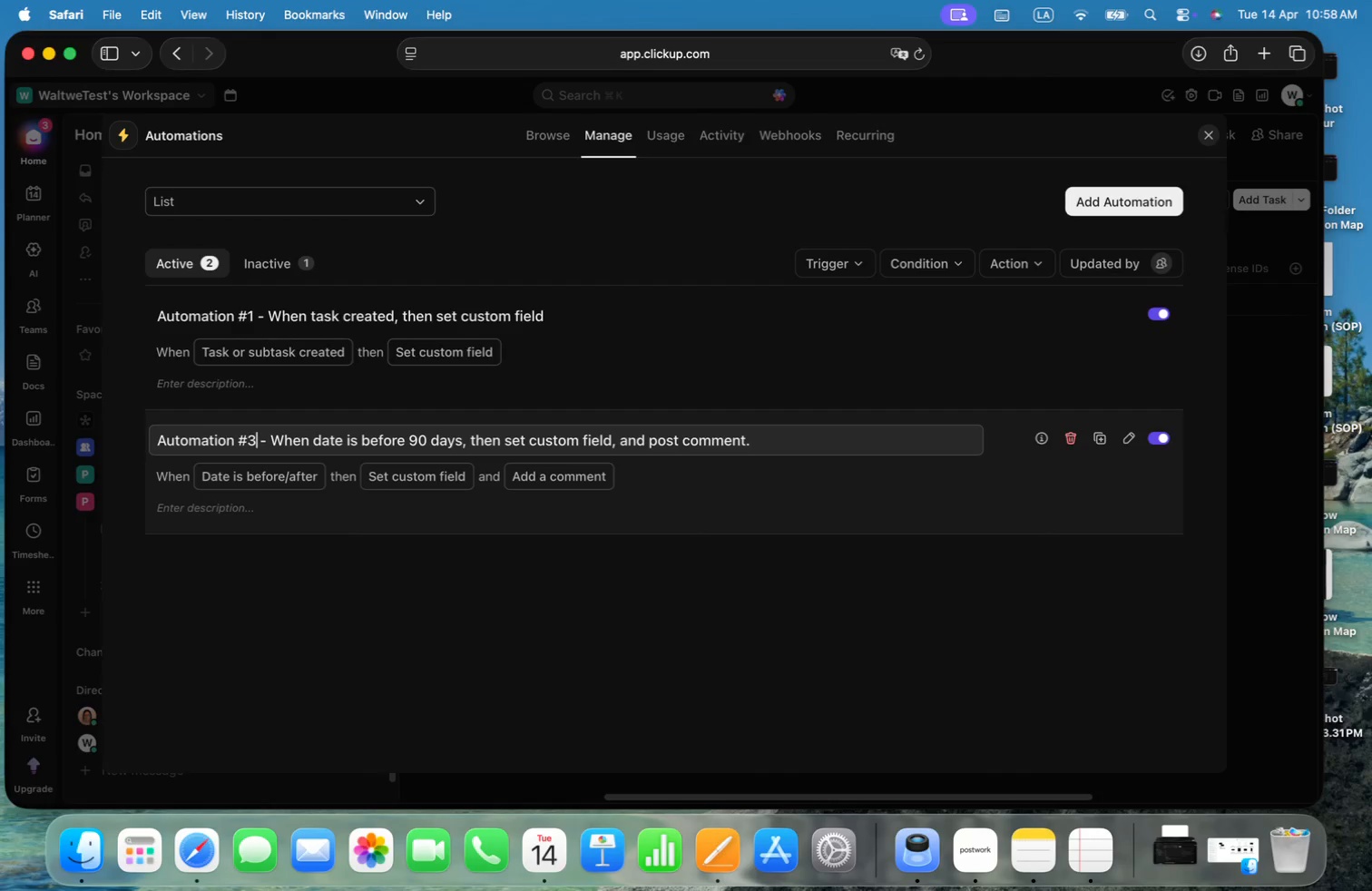 
key(Backspace)
 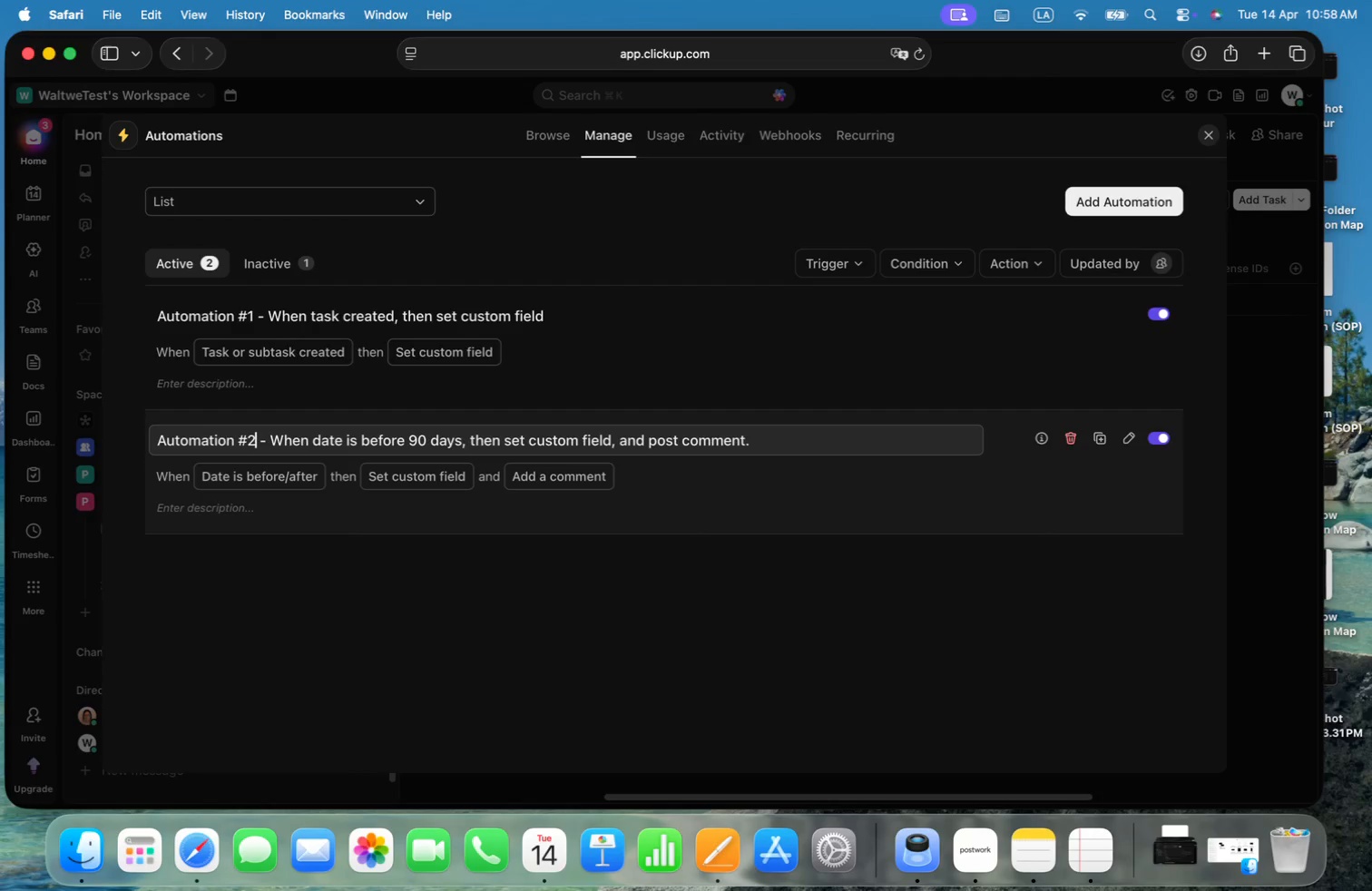 
key(2)
 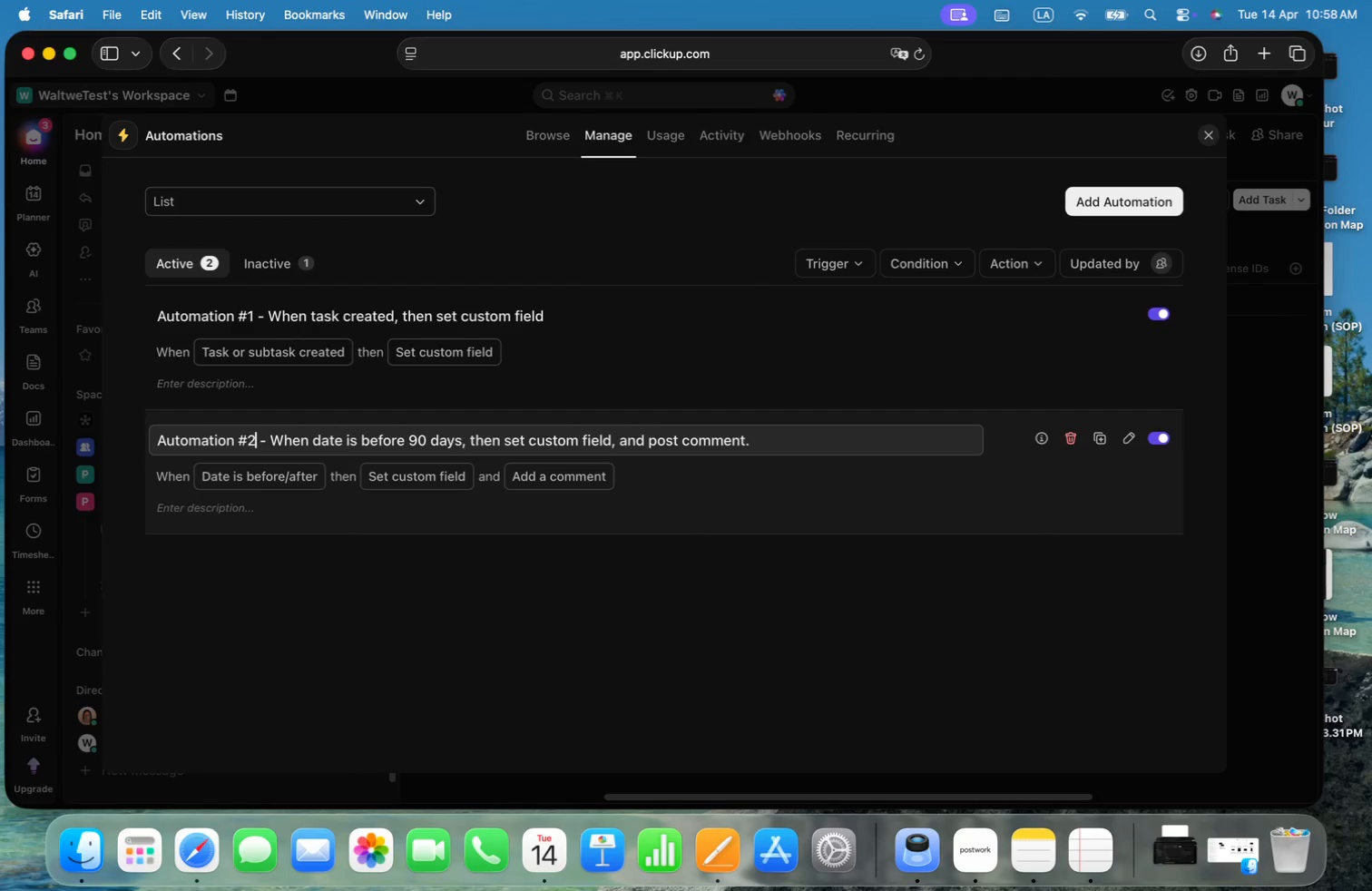 
key(Period)
 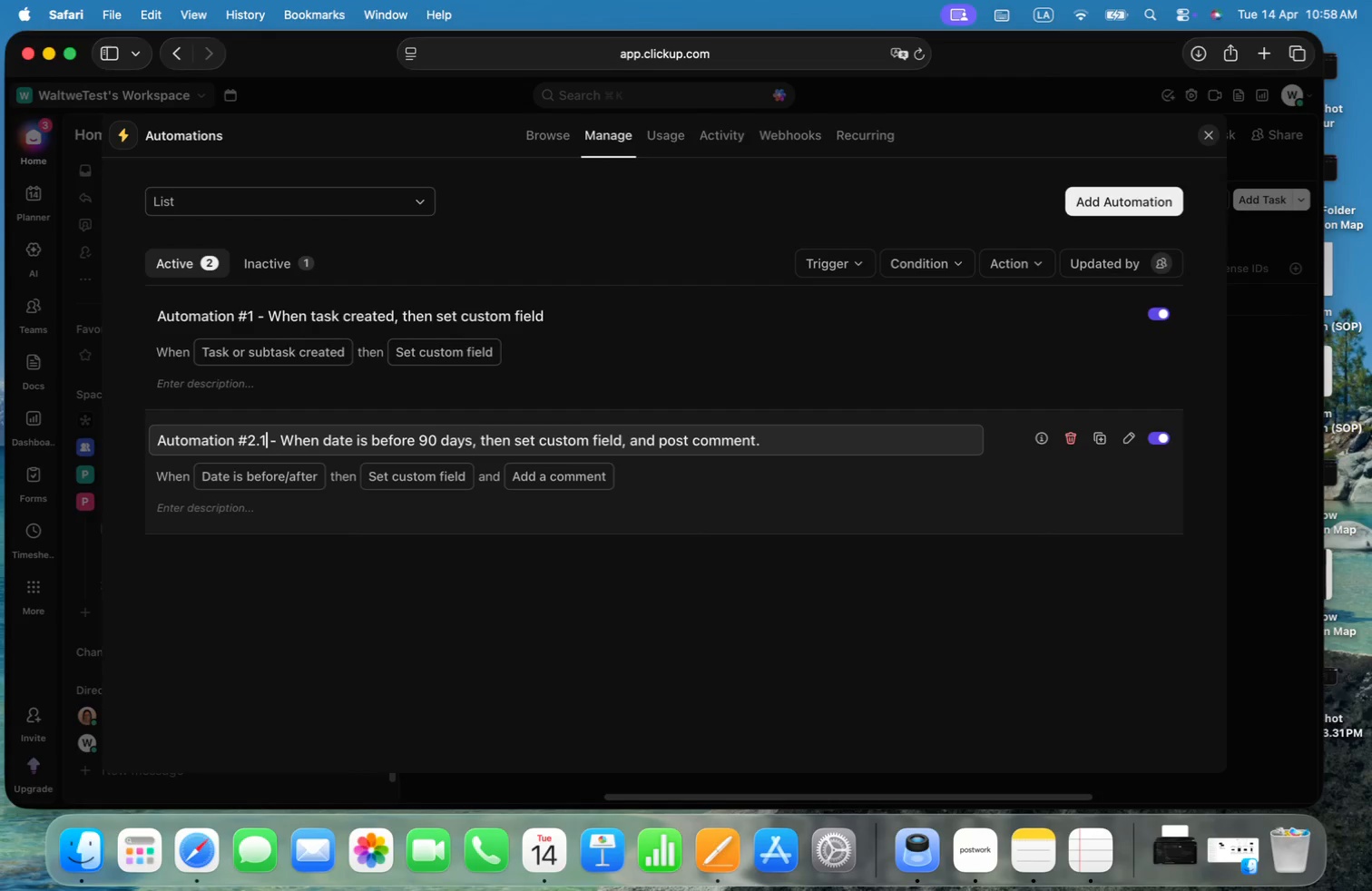 
key(1)
 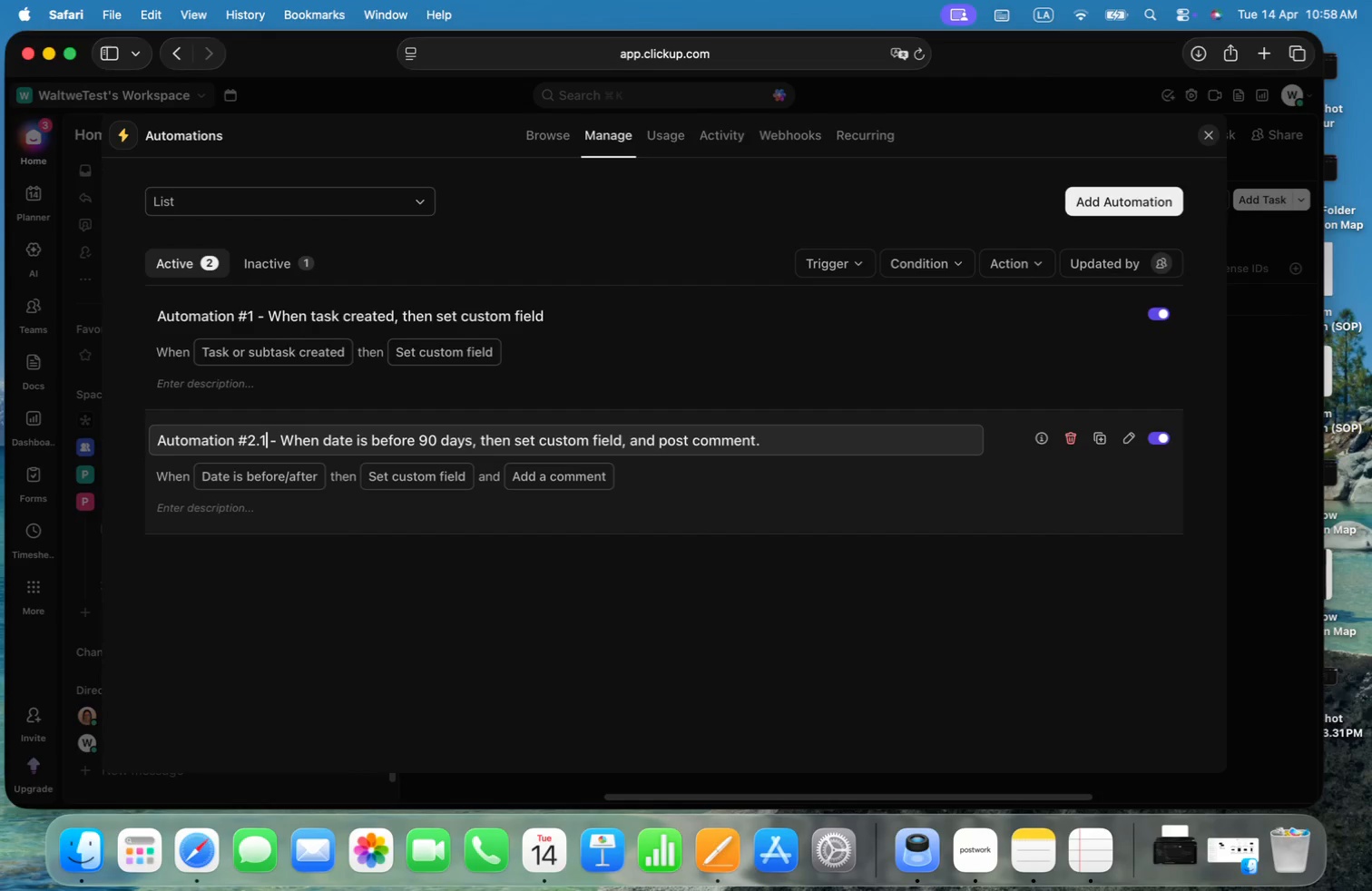 
key(Enter)
 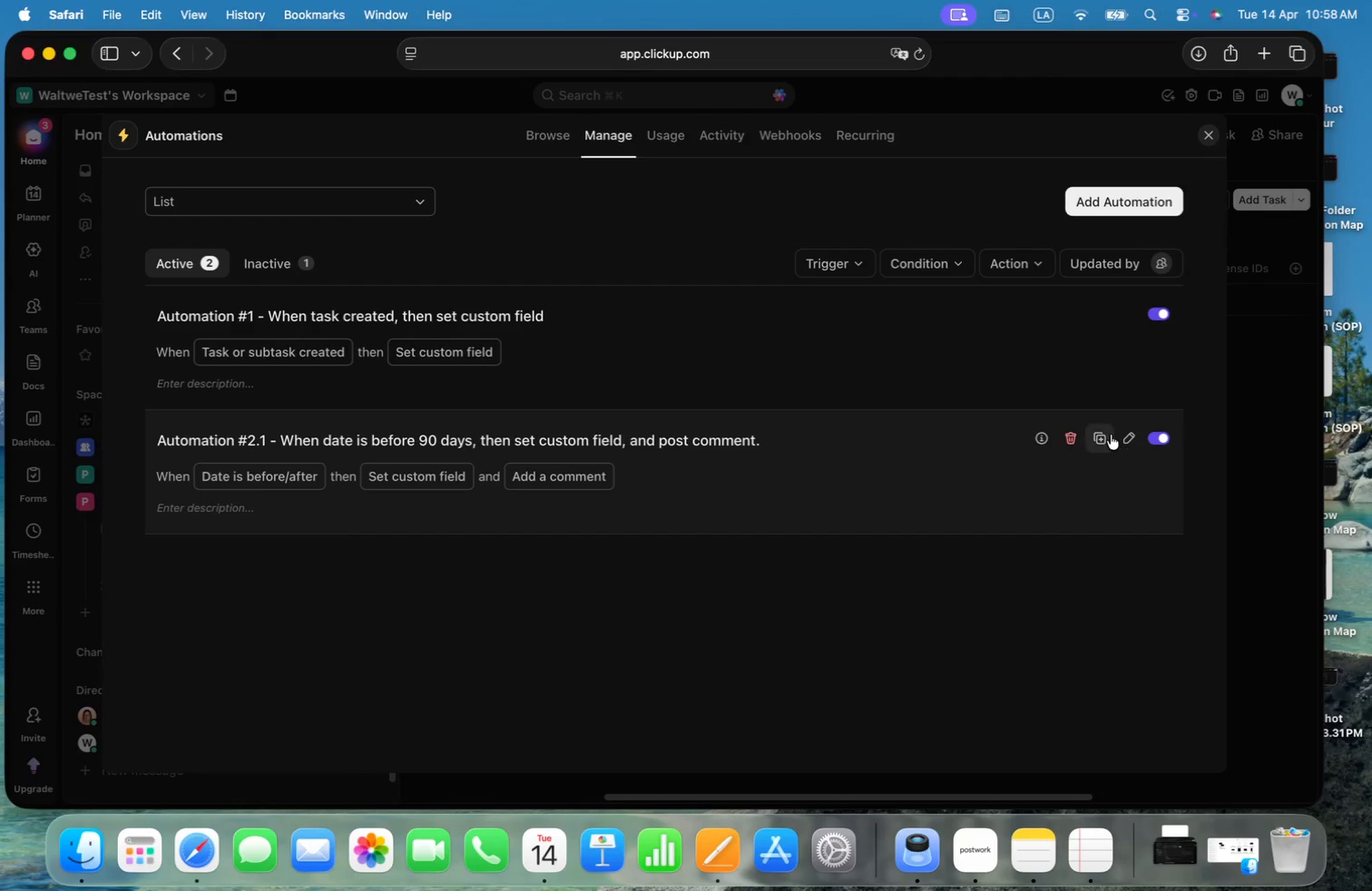 
left_click([1100, 436])
 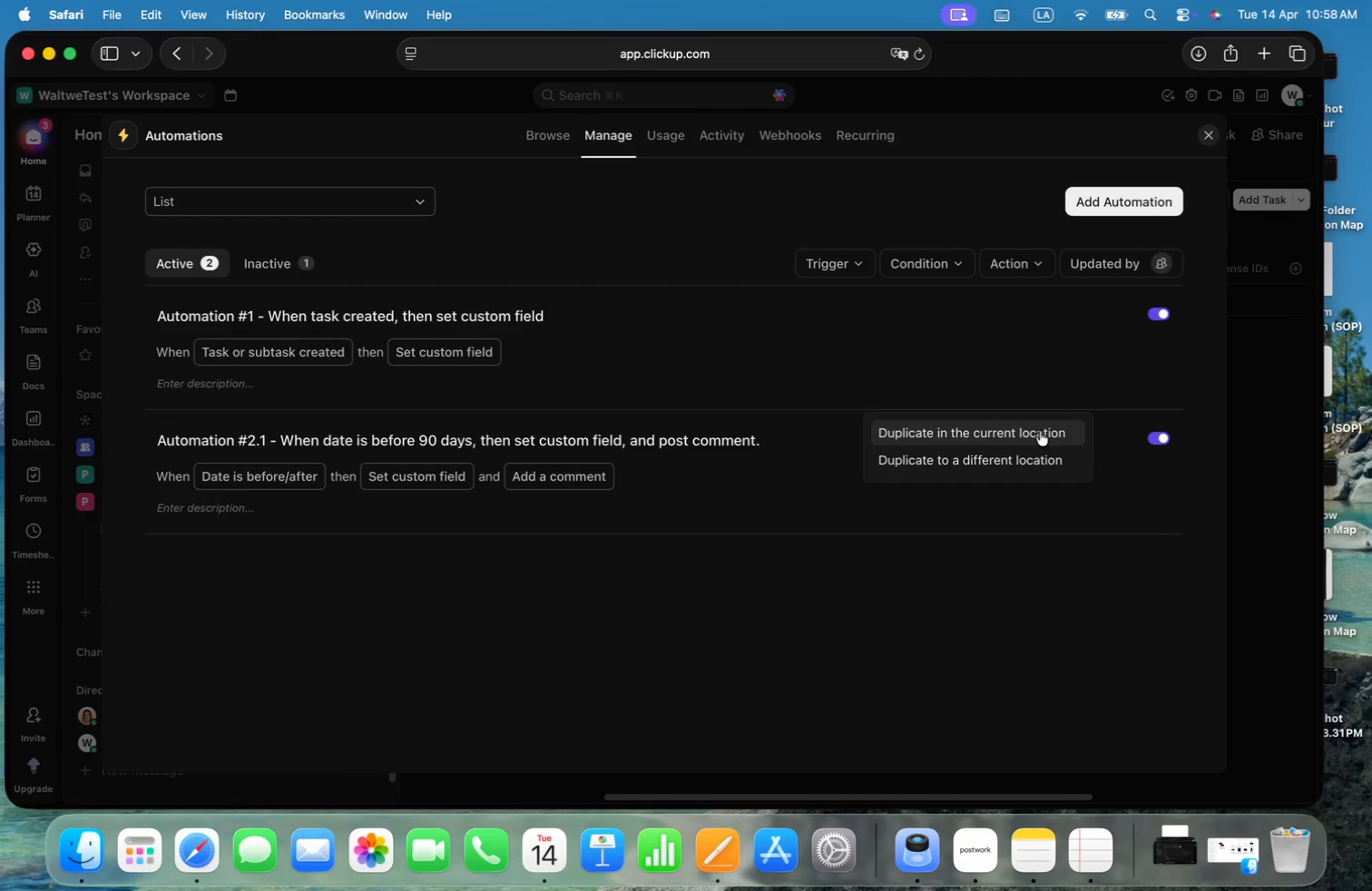 
left_click([1040, 431])
 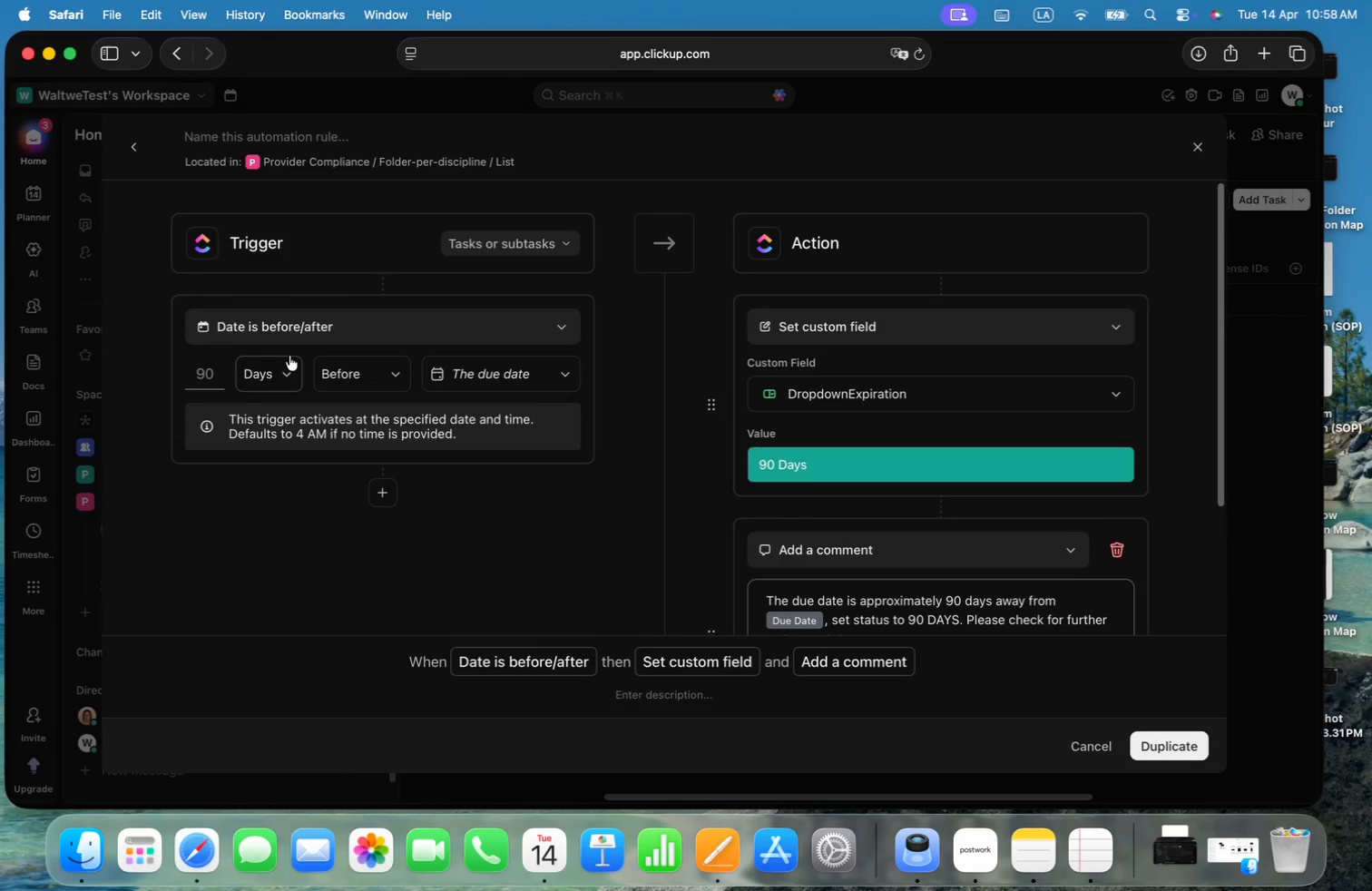 
left_click([206, 373])
 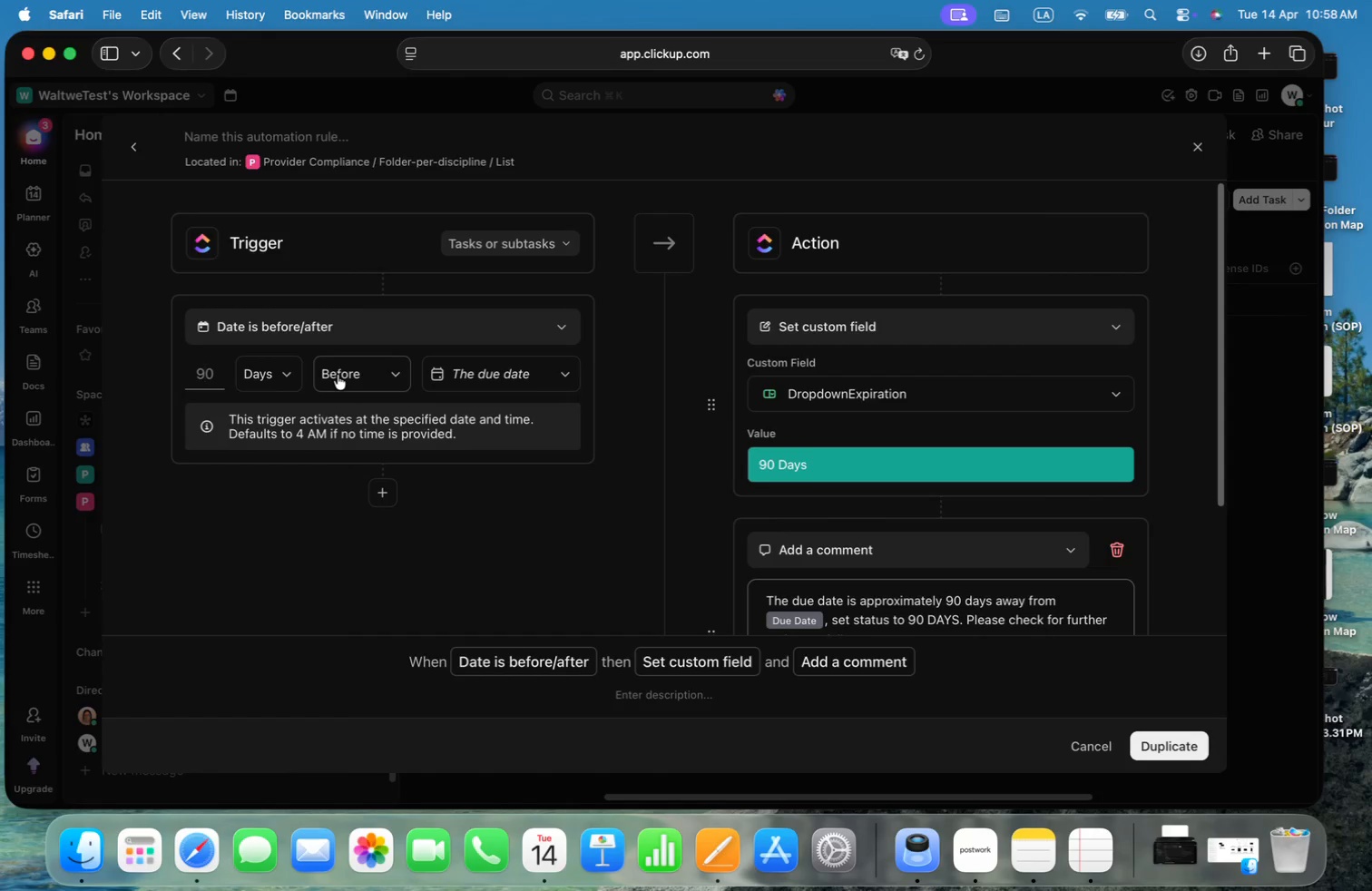 
key(Backspace)
 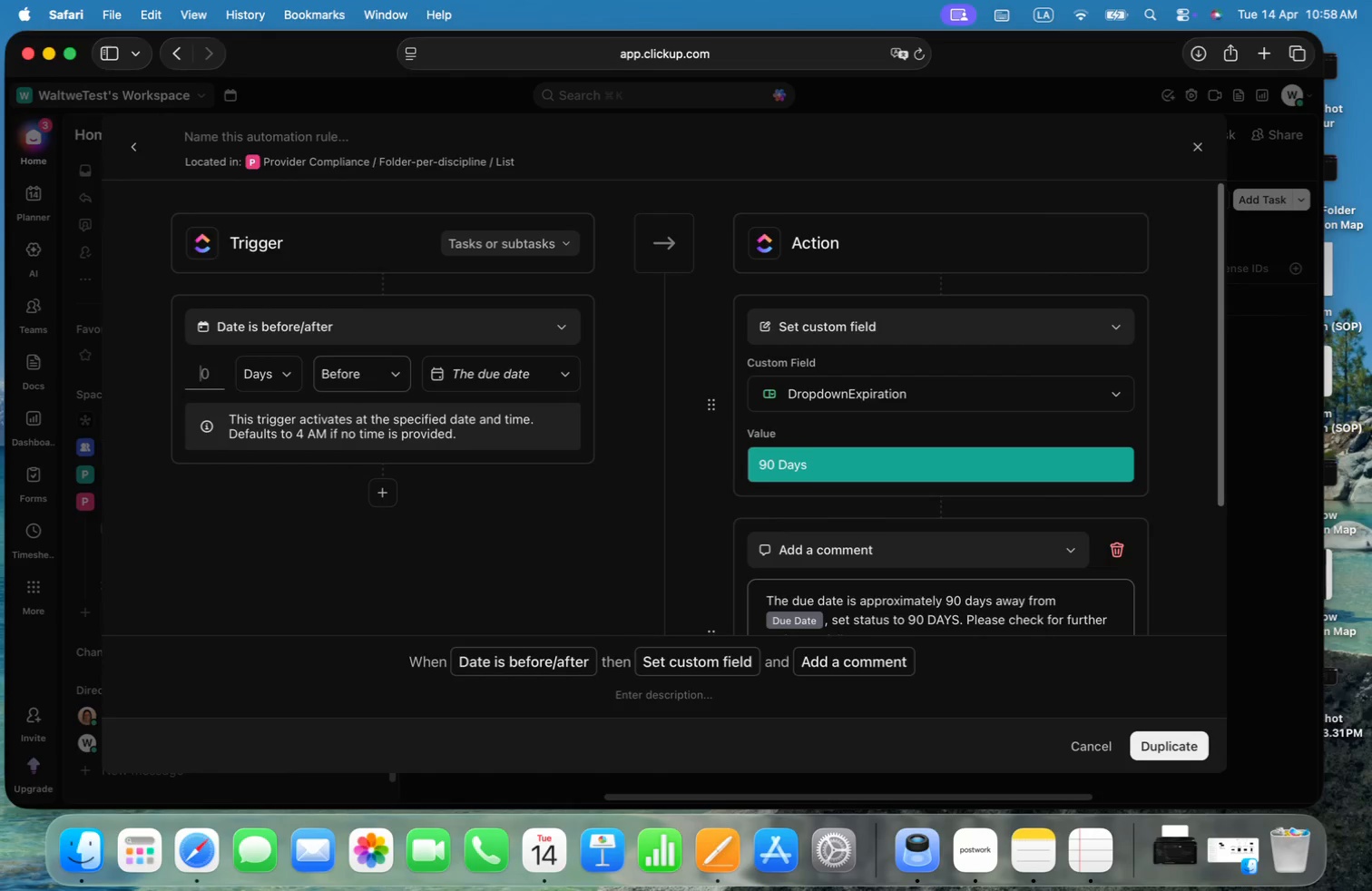 
key(6)
 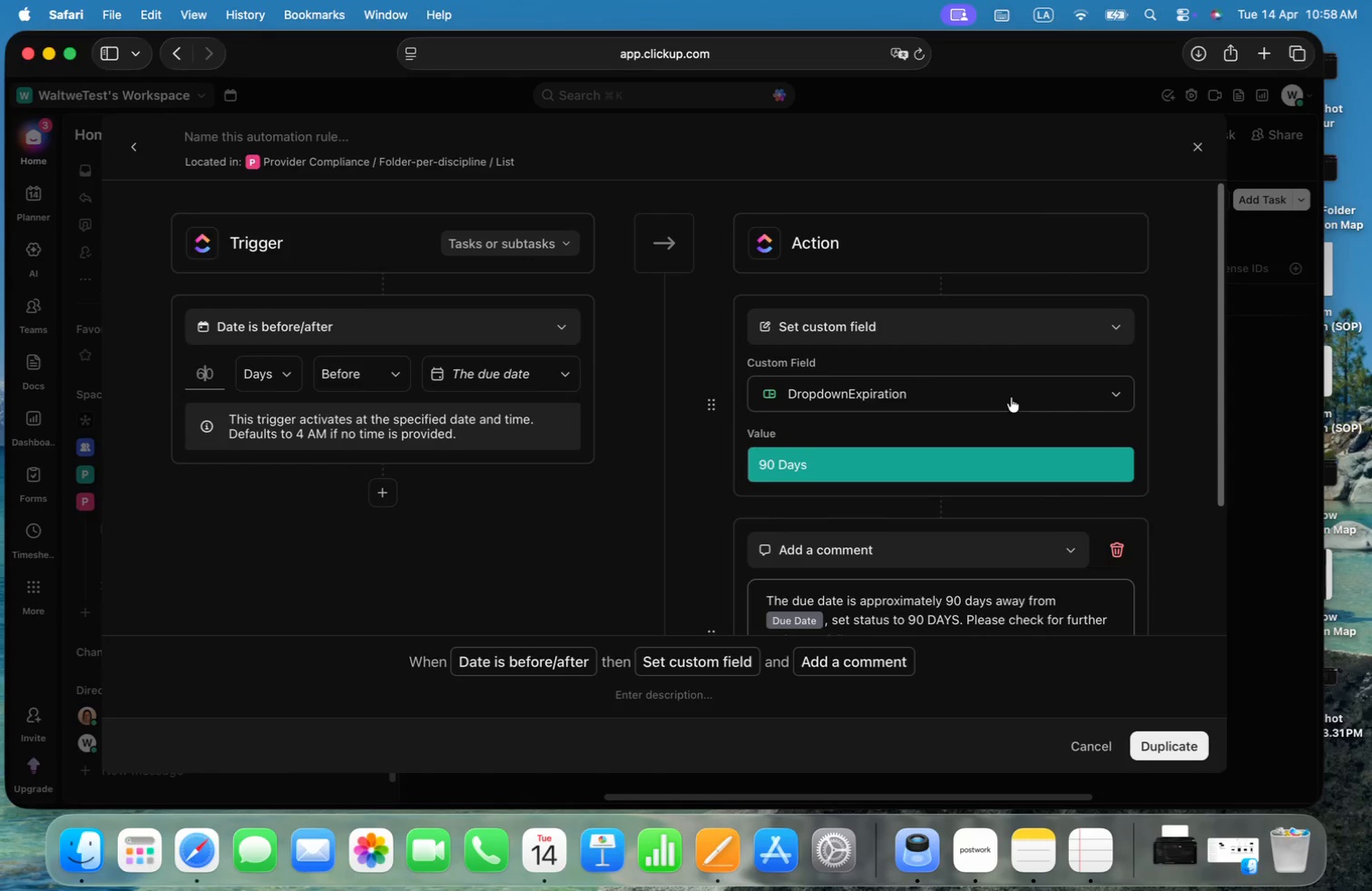 
left_click([1011, 395])
 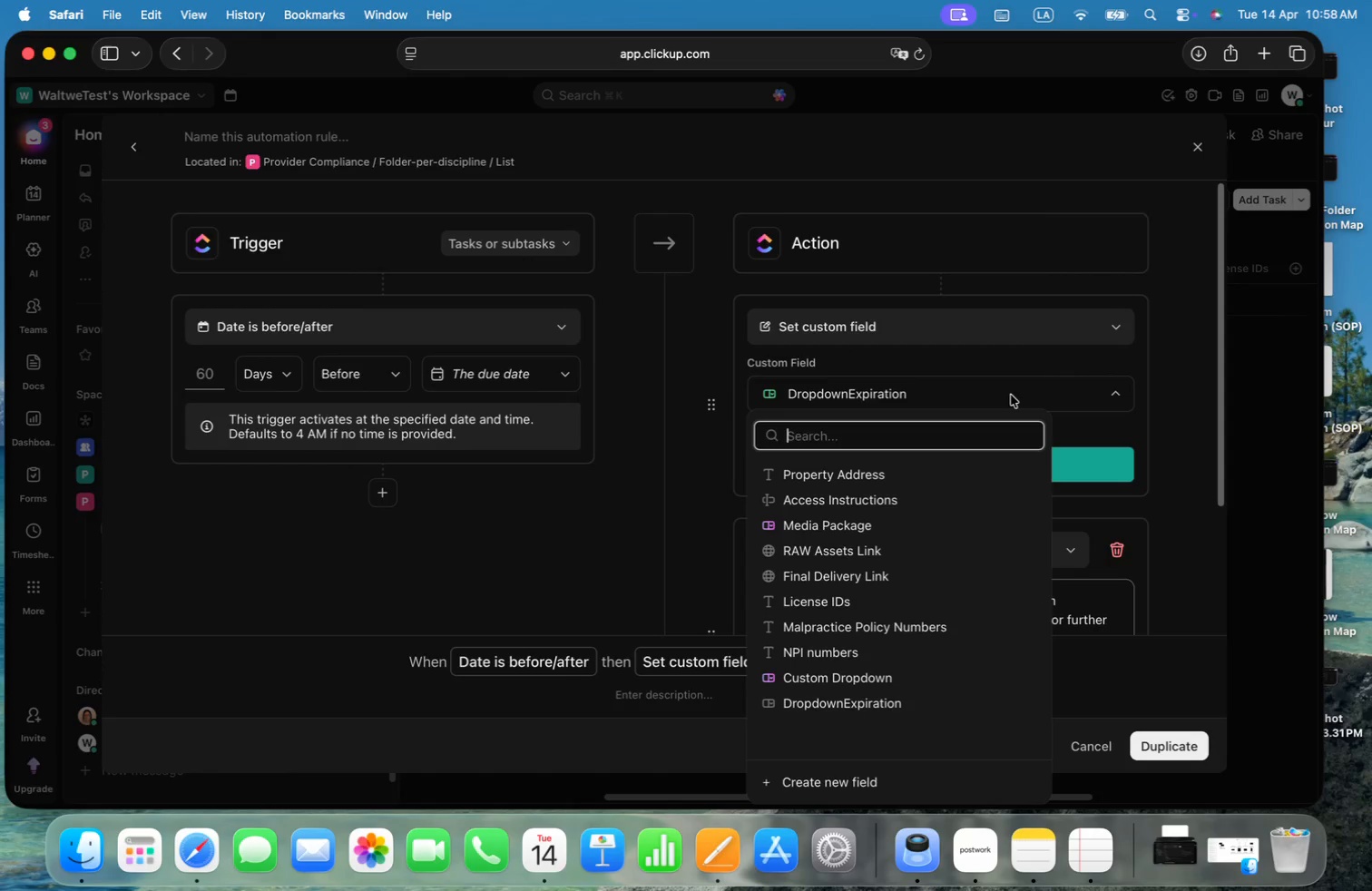 
left_click([1011, 395])
 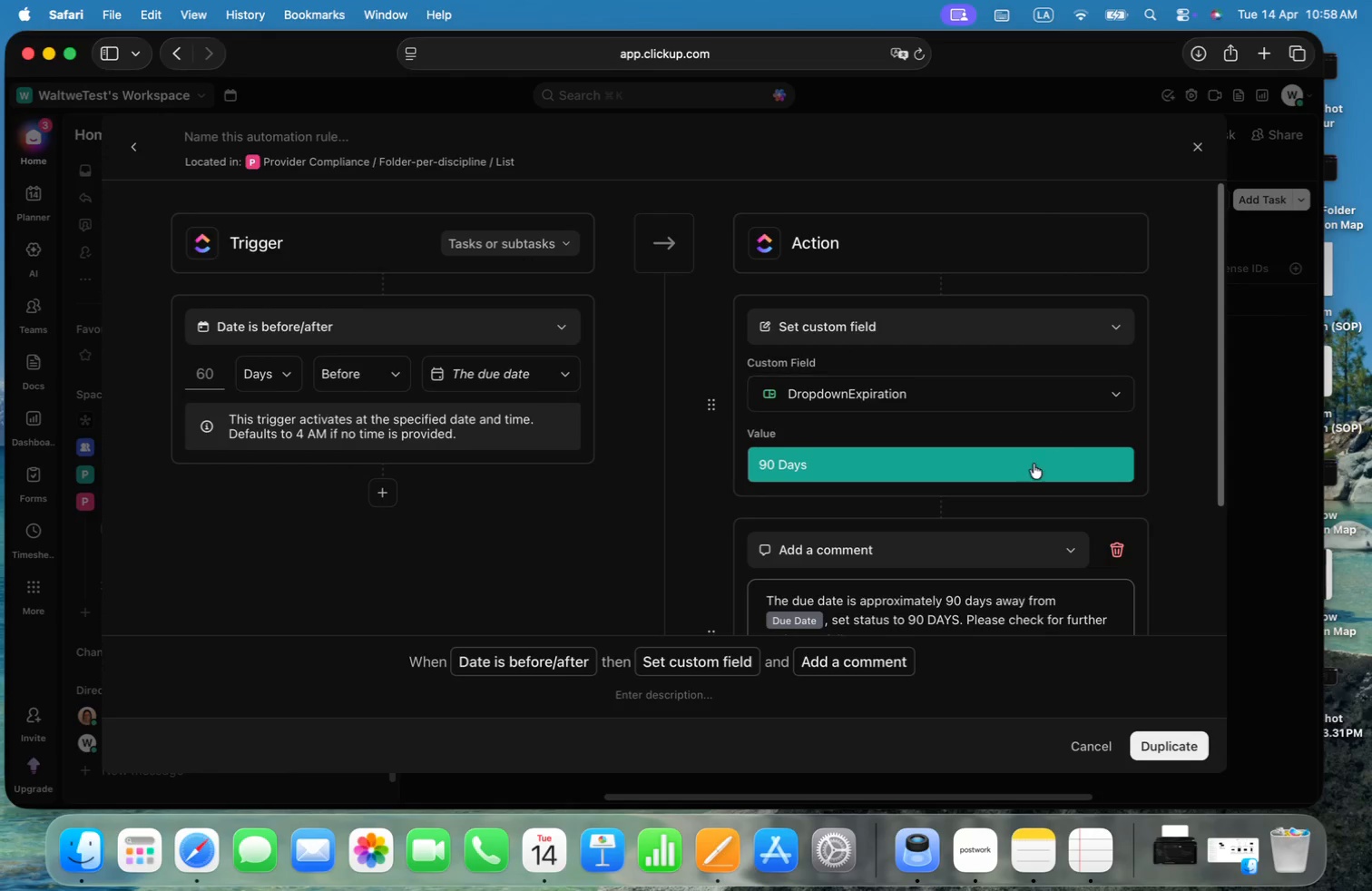 
left_click([966, 474])
 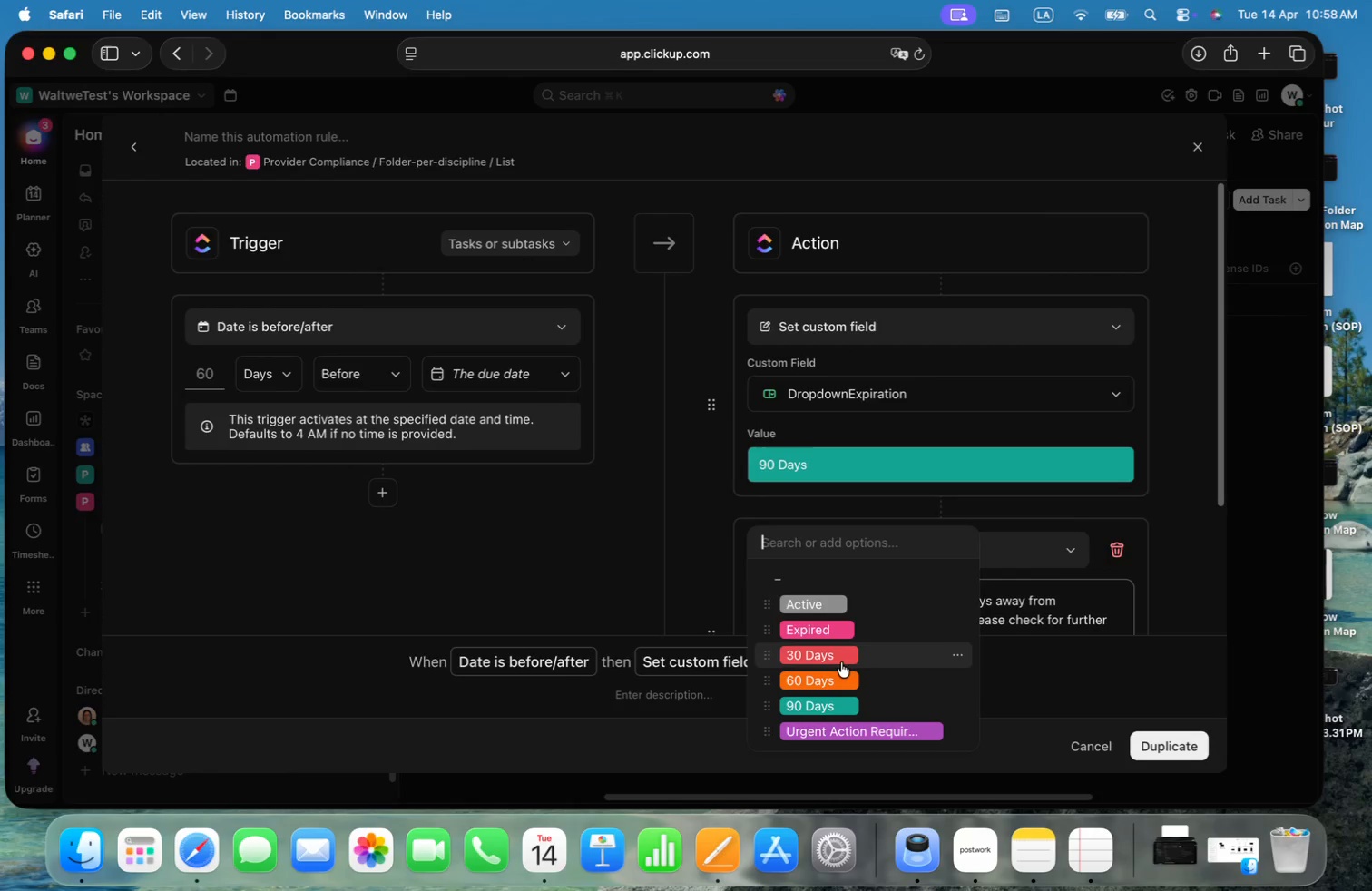 
left_click([834, 673])
 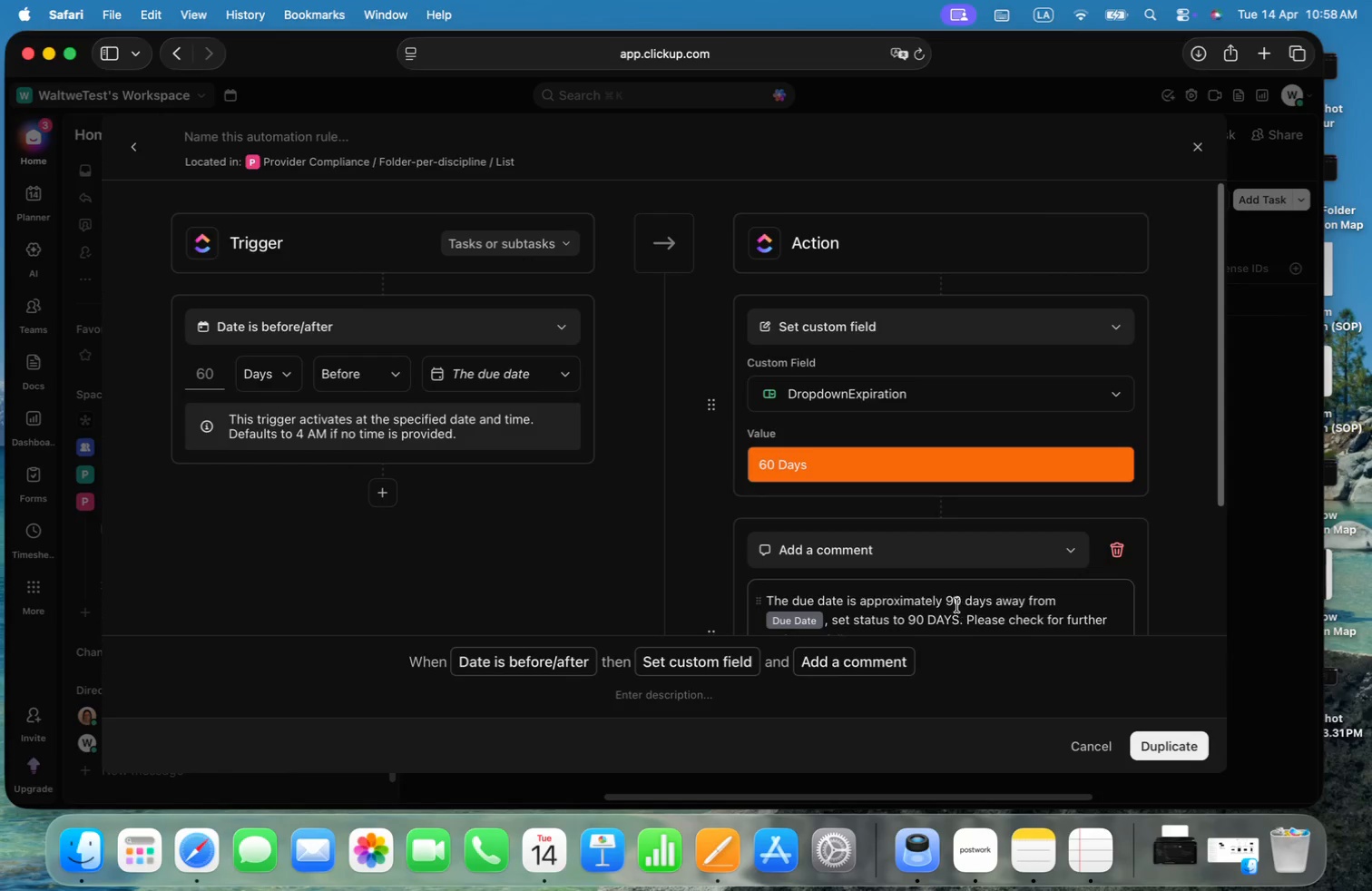 
left_click([954, 603])
 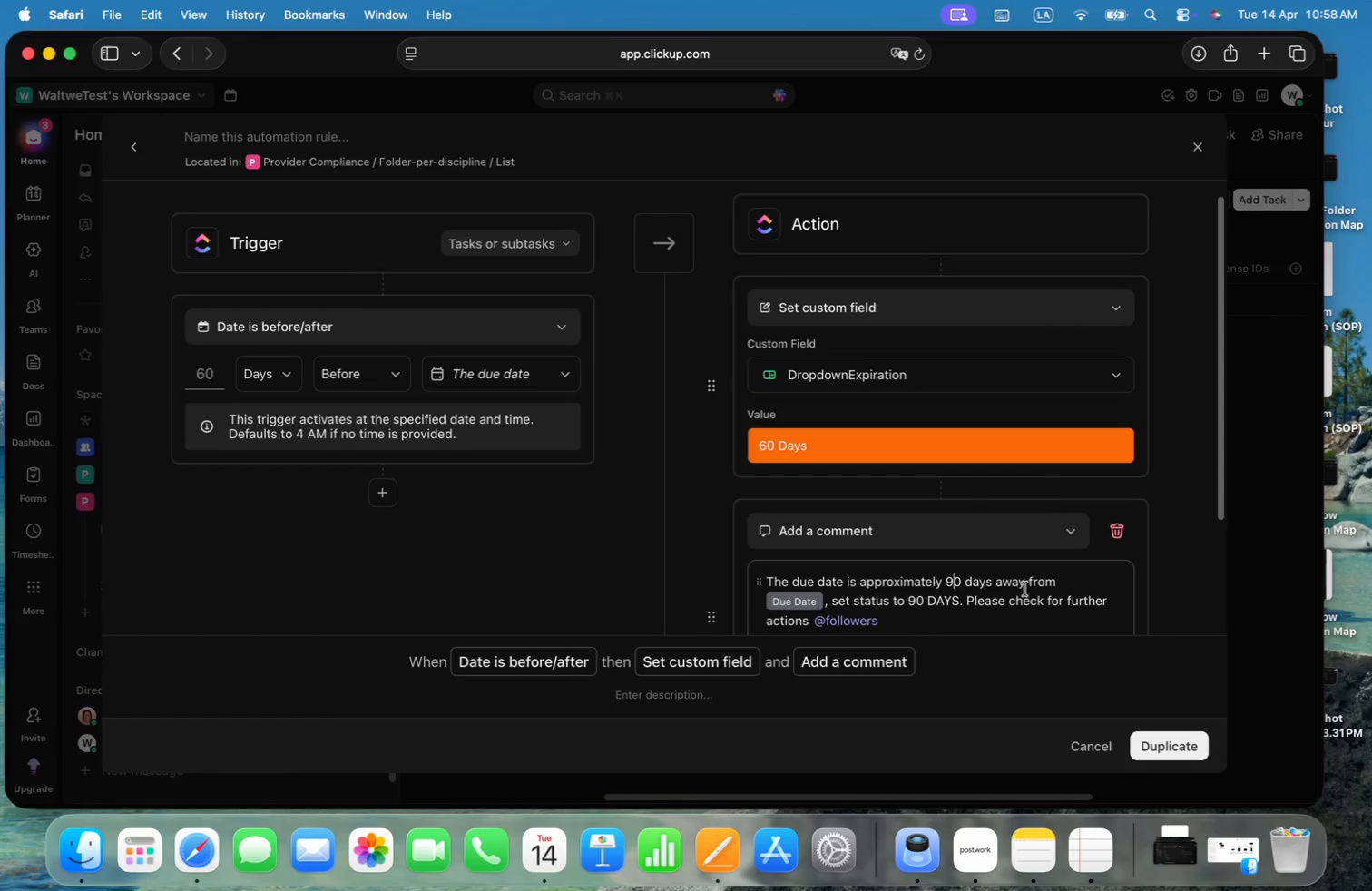 
key(Backspace)
 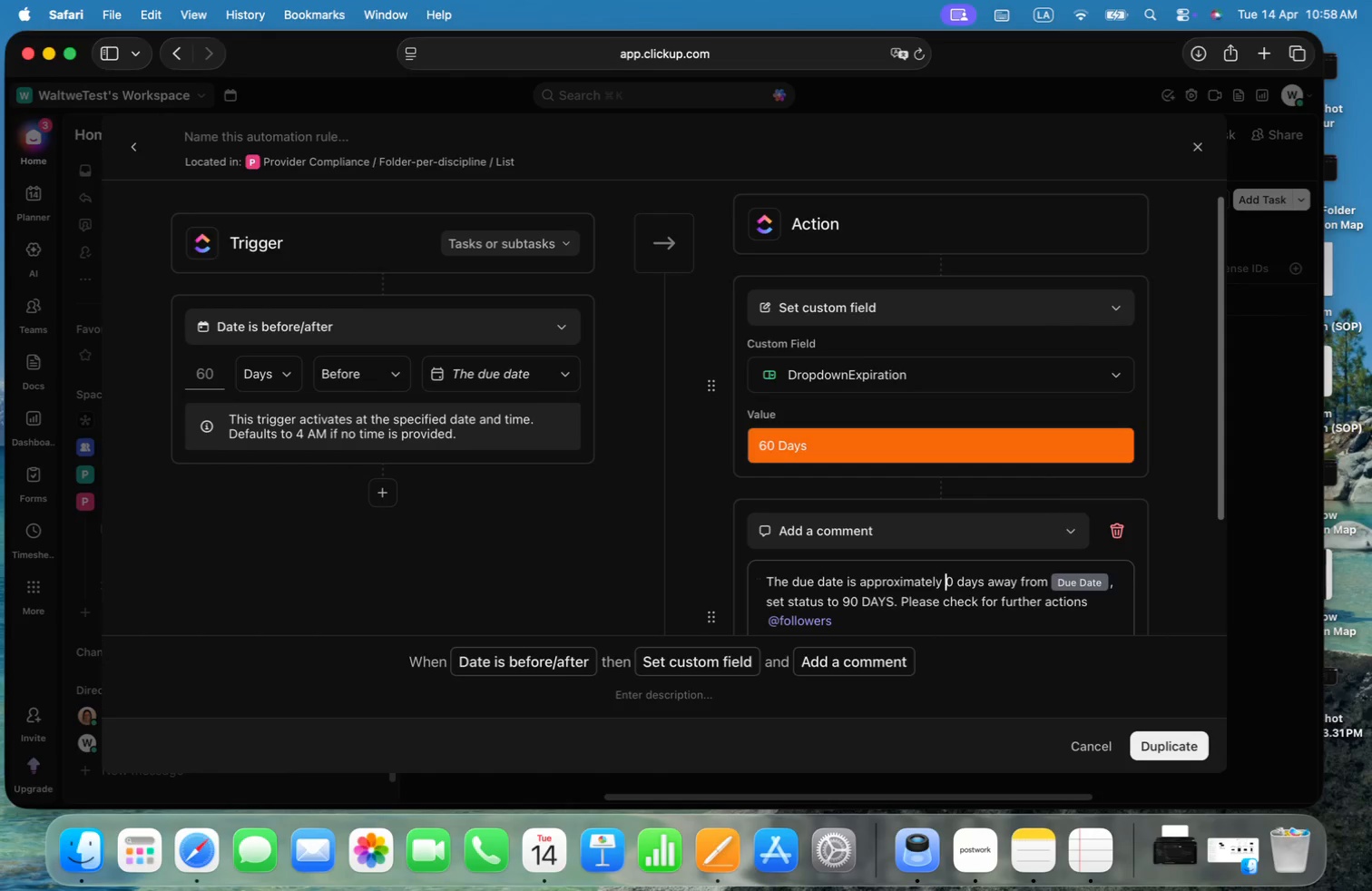 
key(6)
 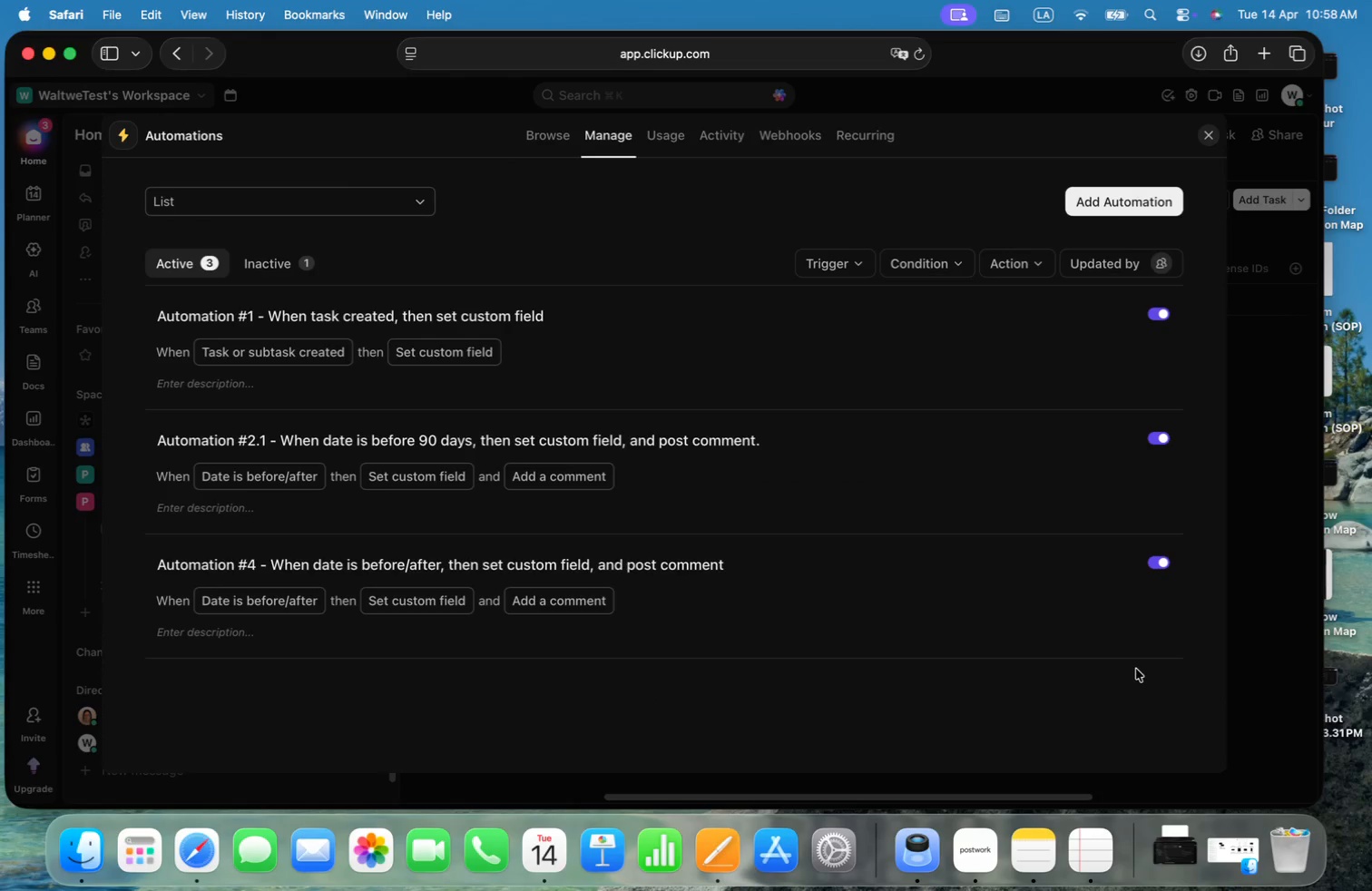 
scroll: coordinate [1138, 447], scroll_direction: down, amount: 6.0
 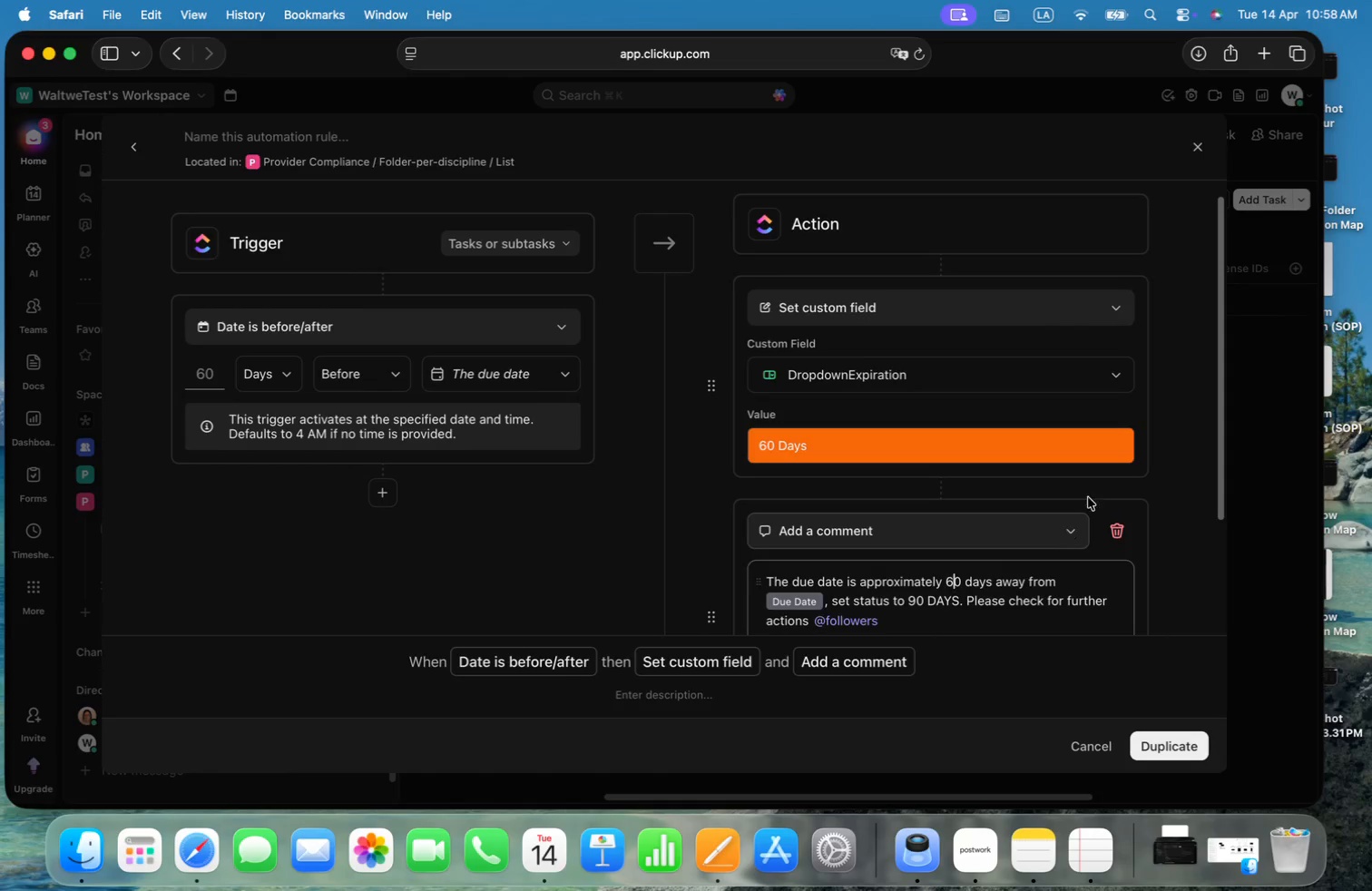 
wait(5.88)
 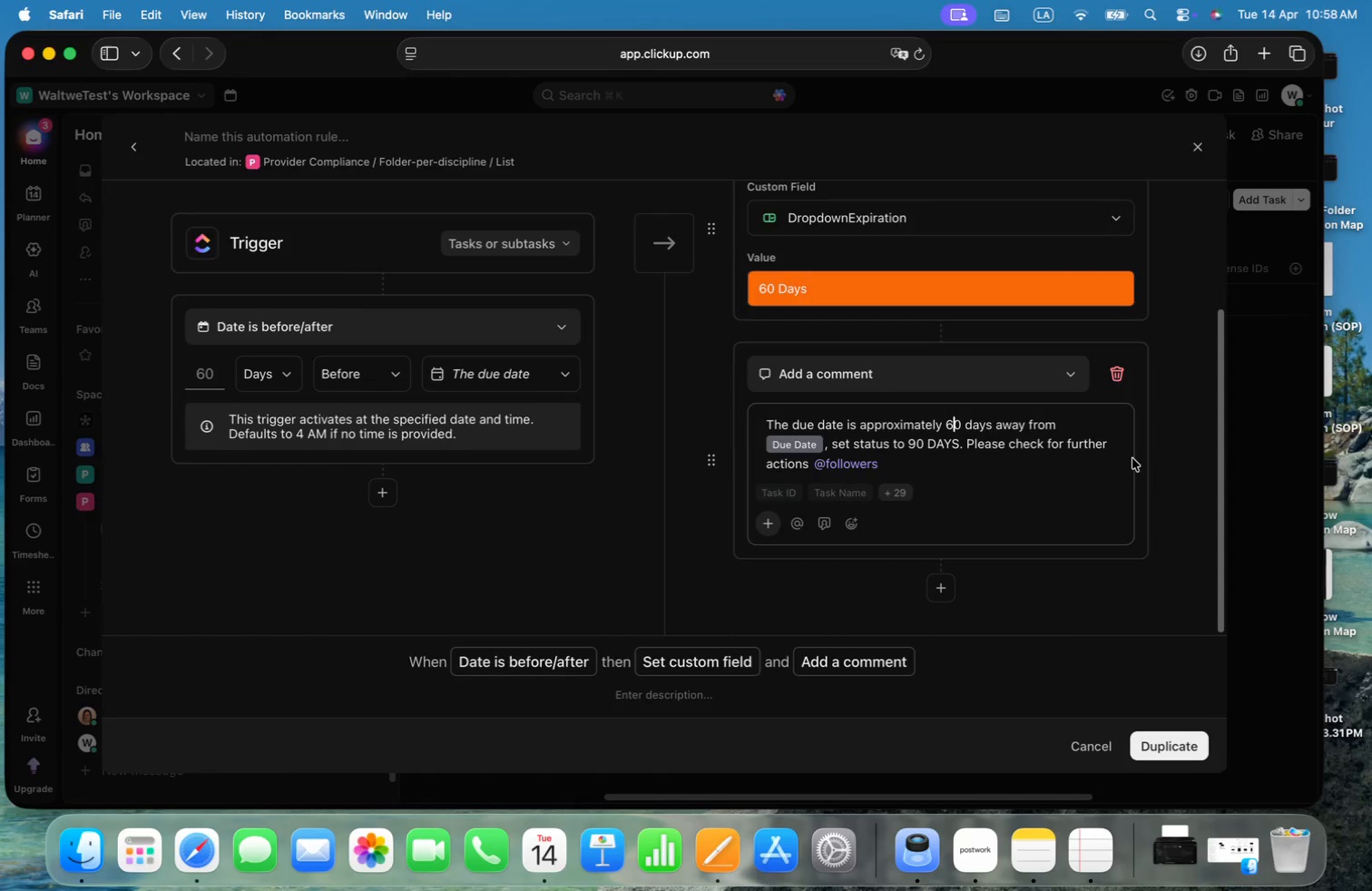 
left_click([253, 561])
 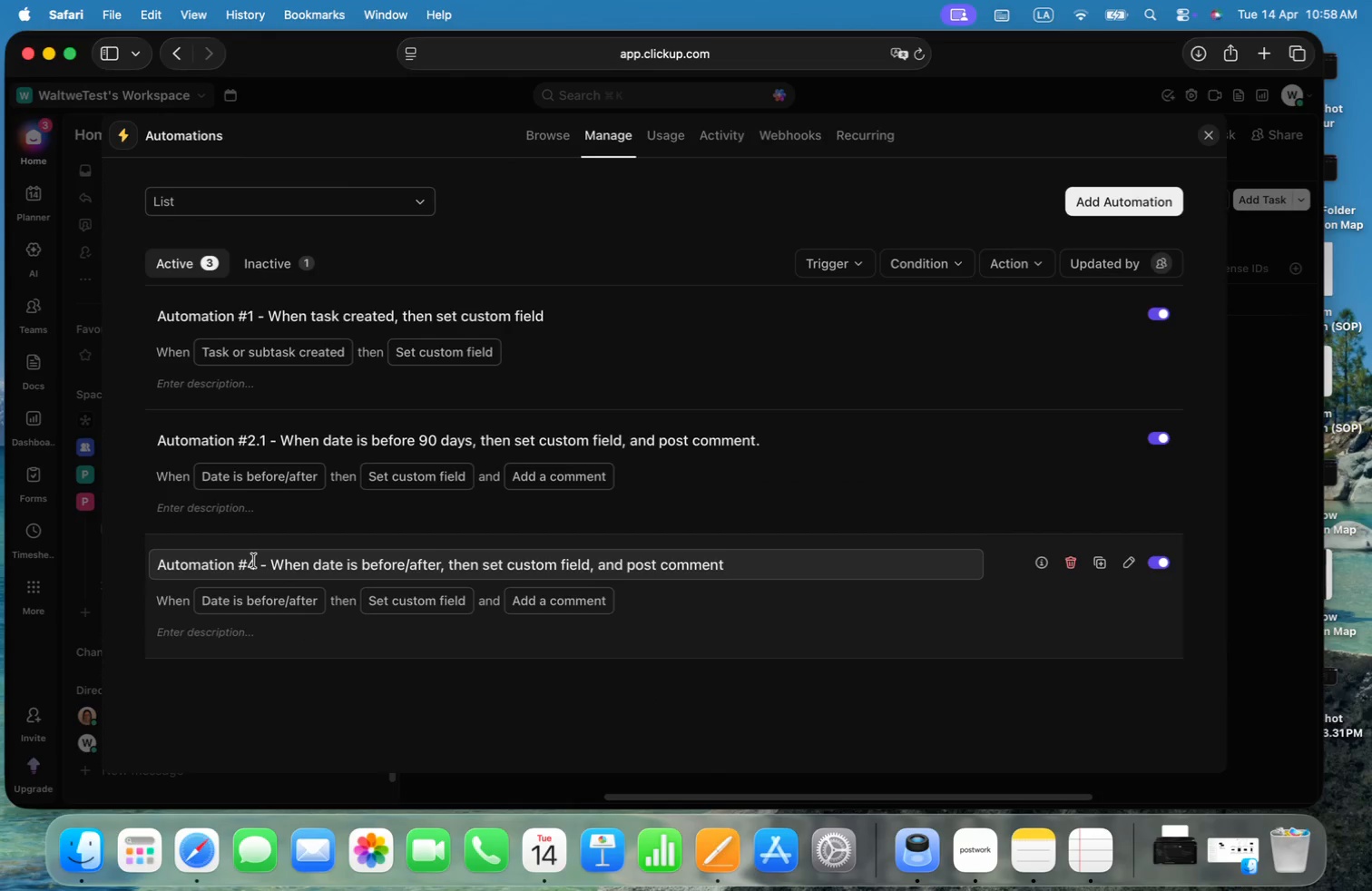 
left_click([254, 561])
 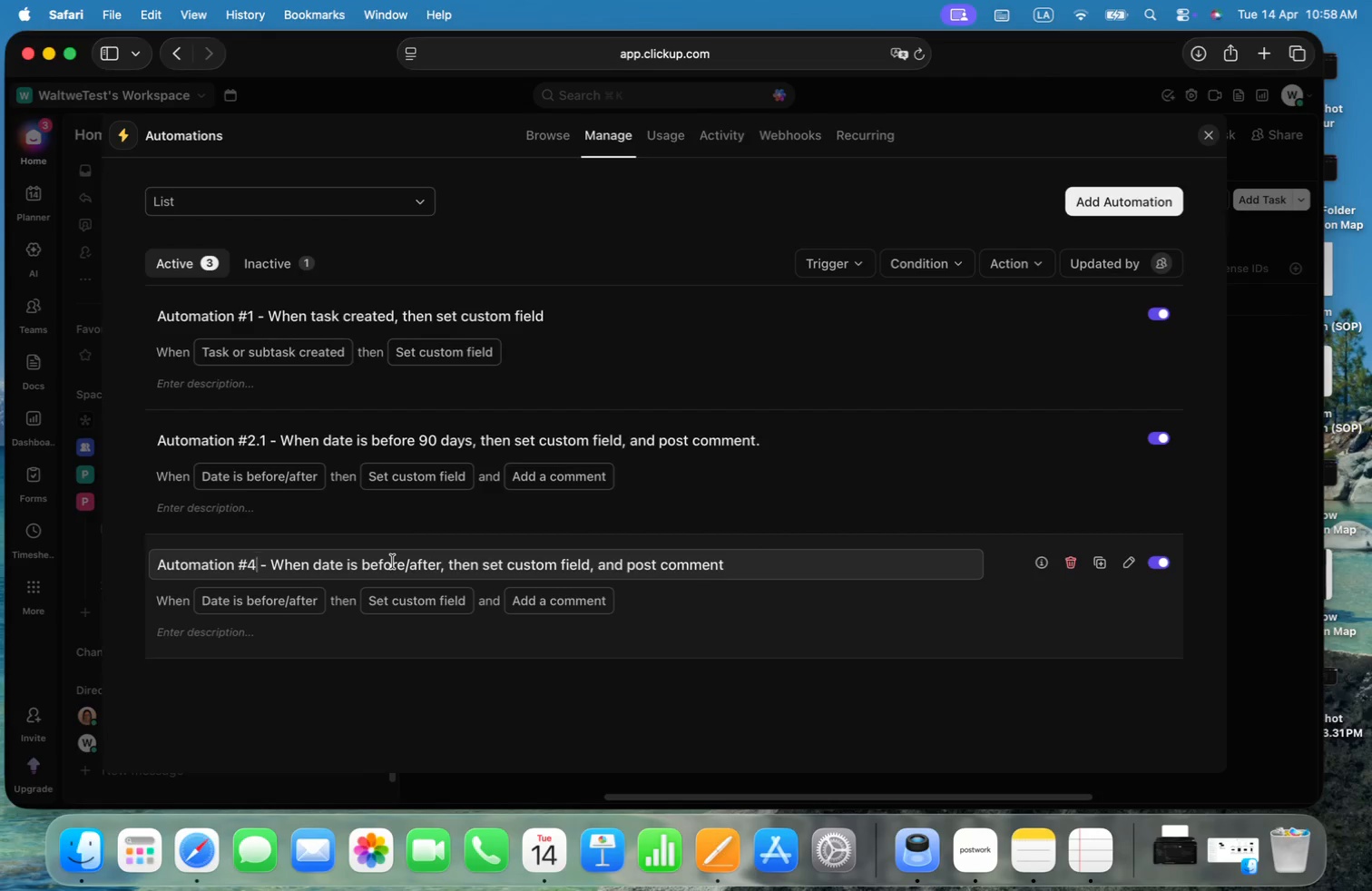 
key(Backspace)
 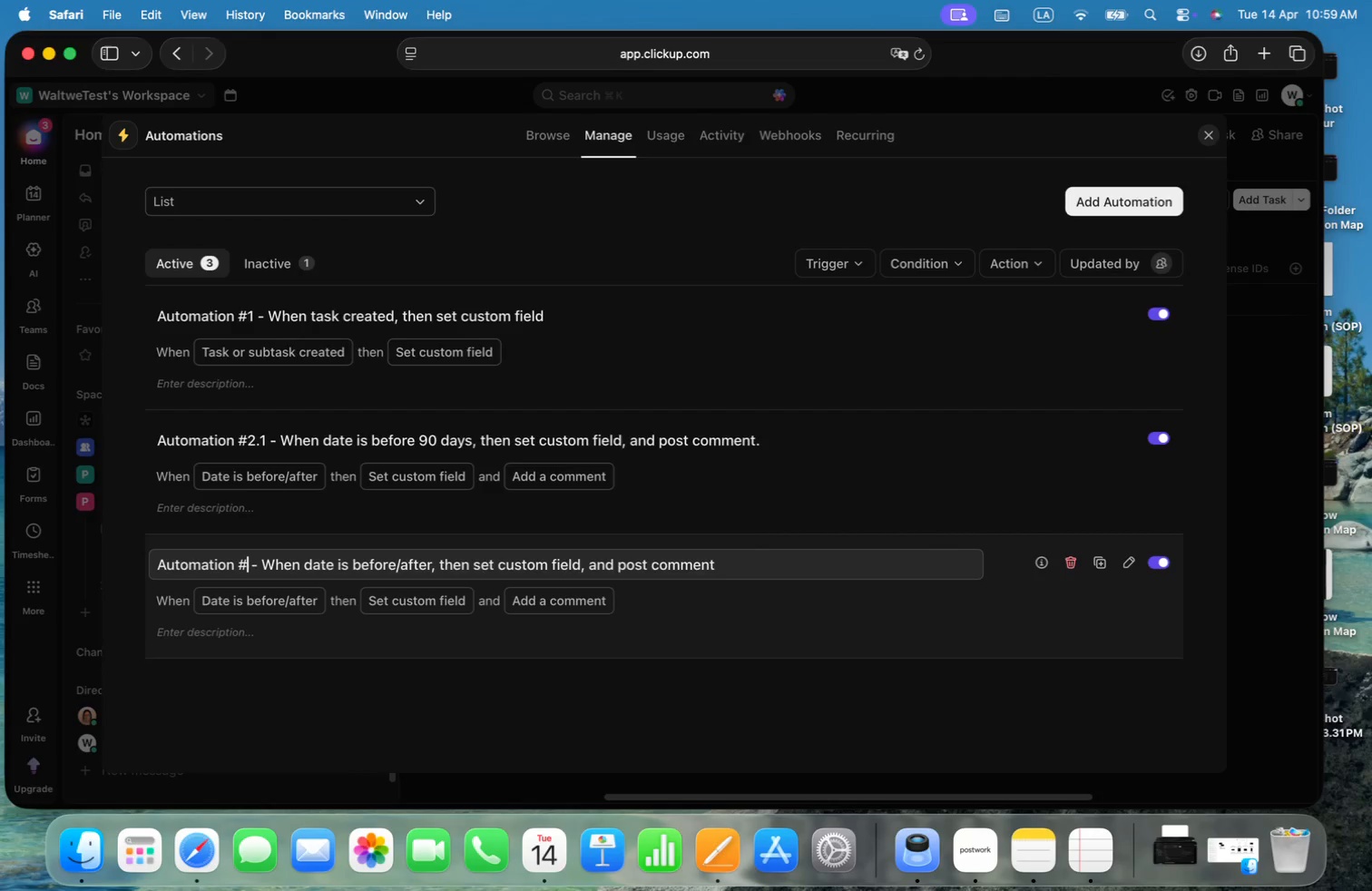 
key(2)
 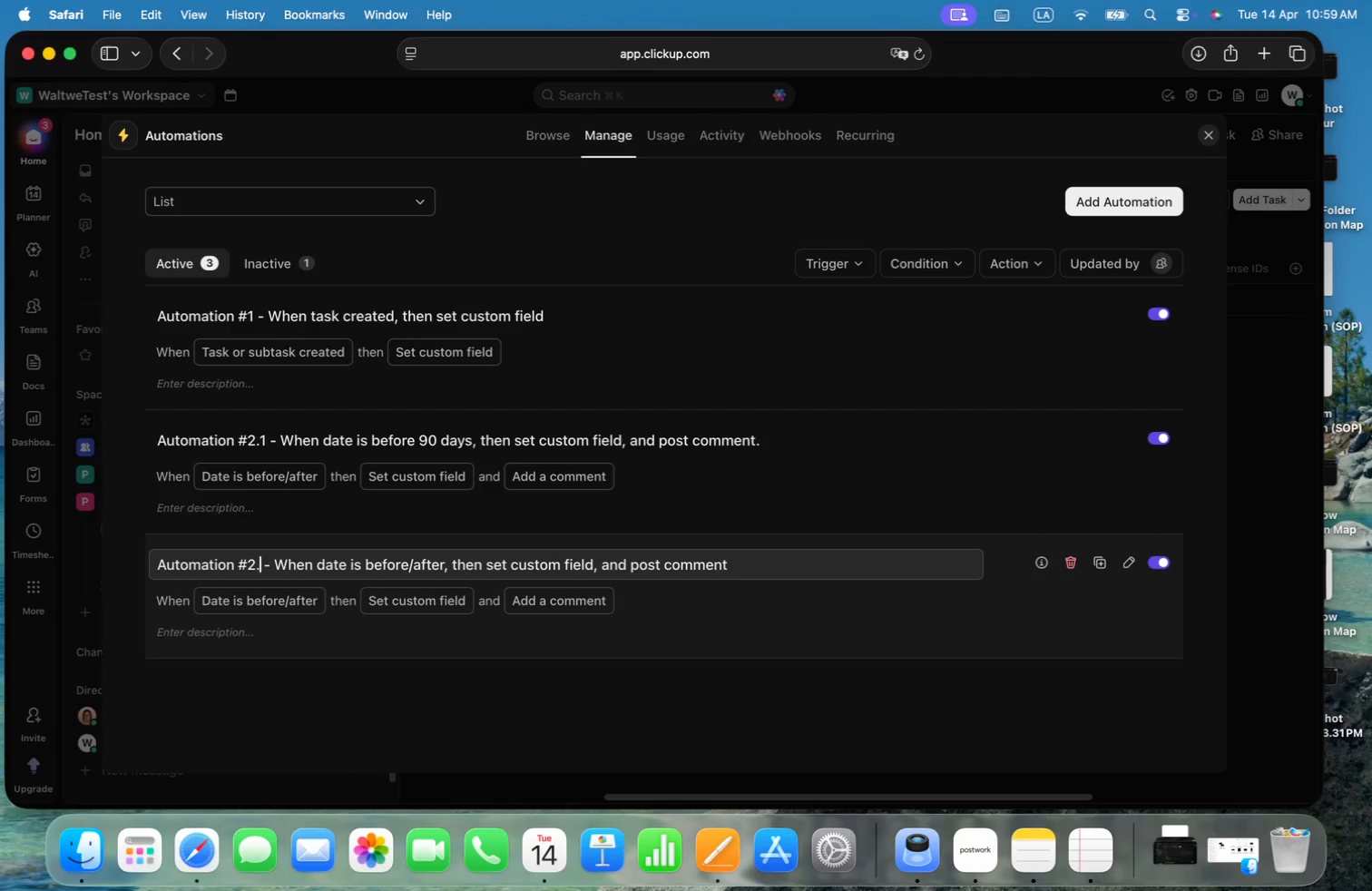 
key(Period)
 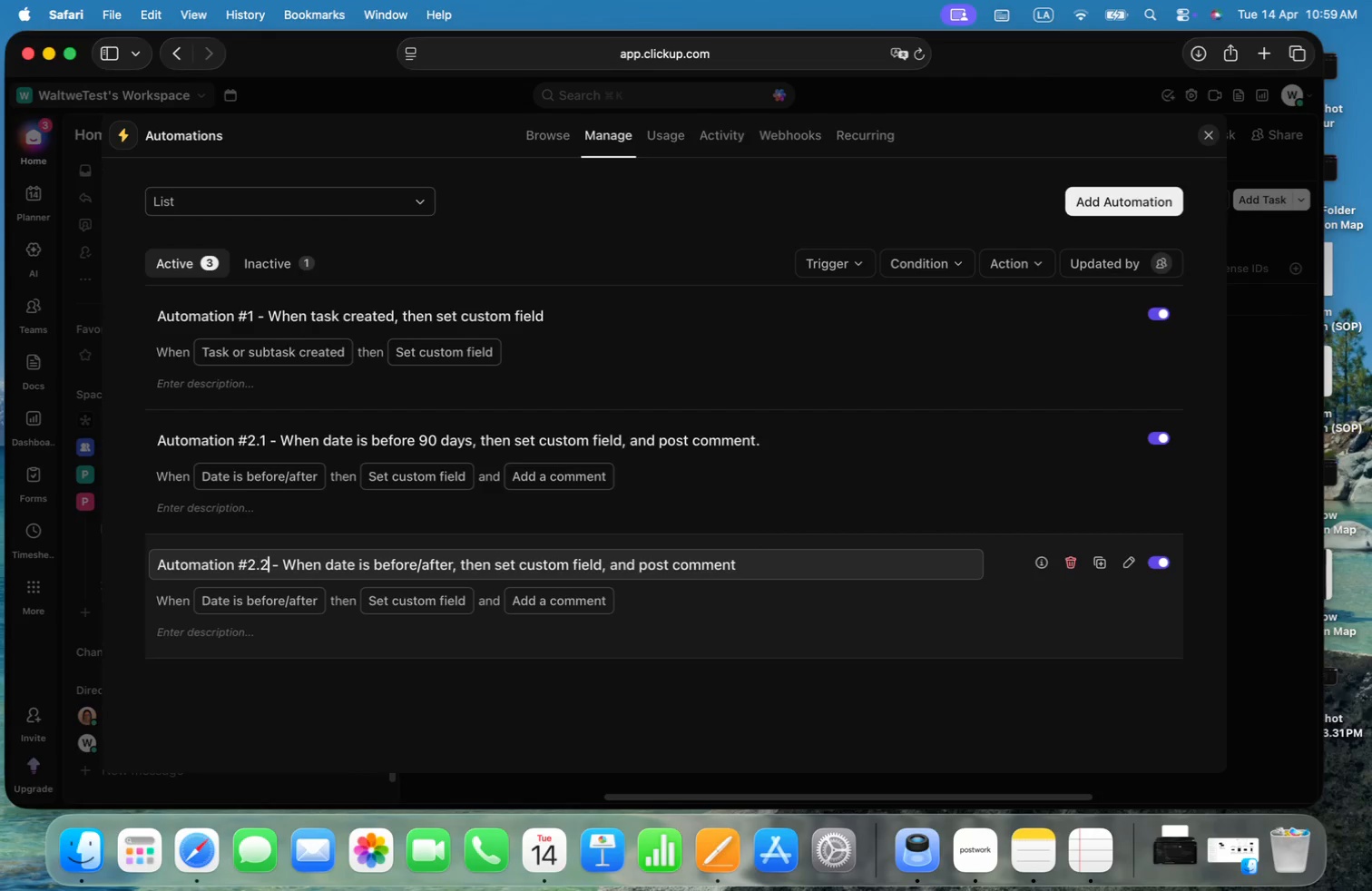 
key(2)
 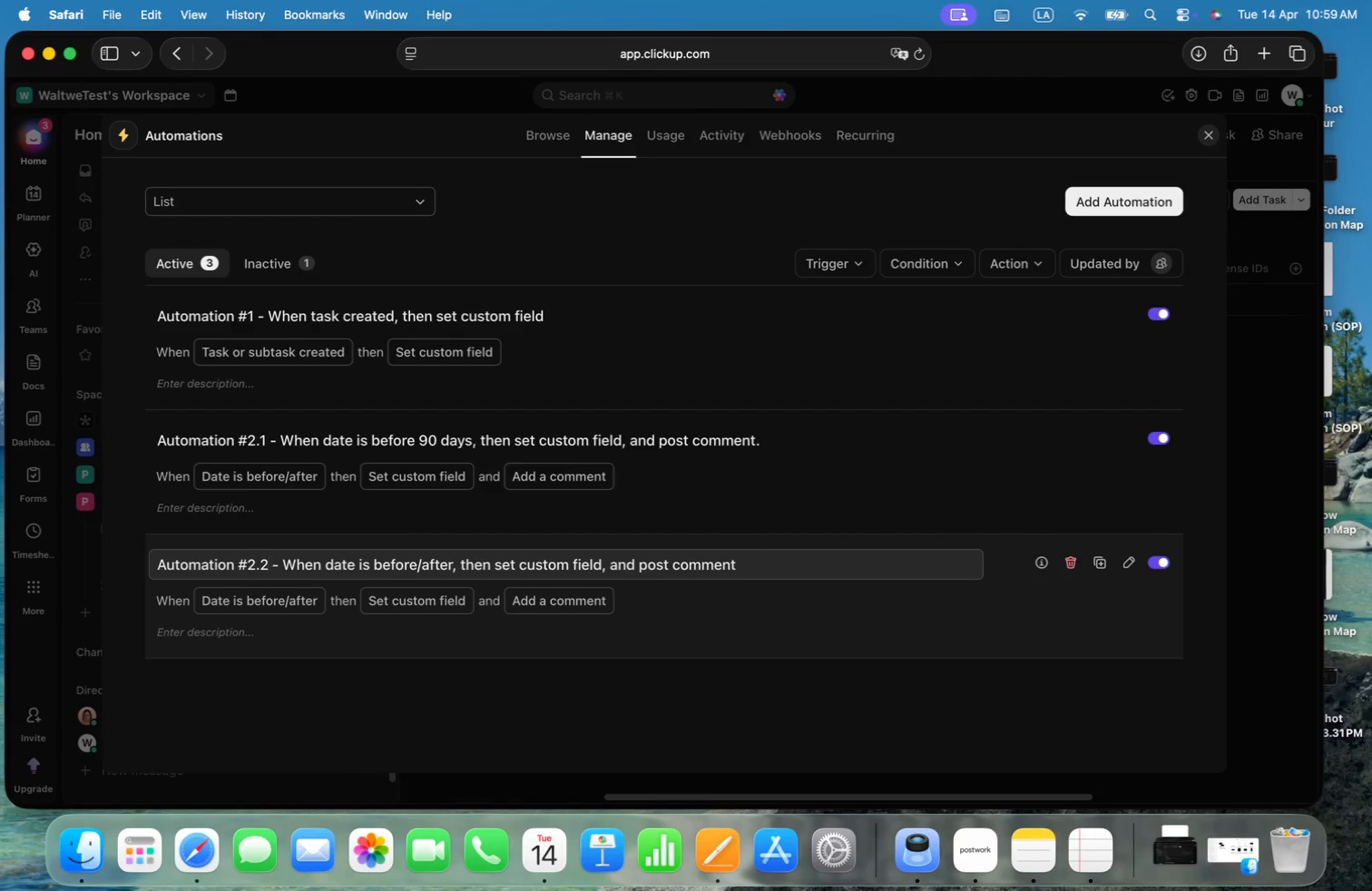 
key(Alt+ArrowRight)
 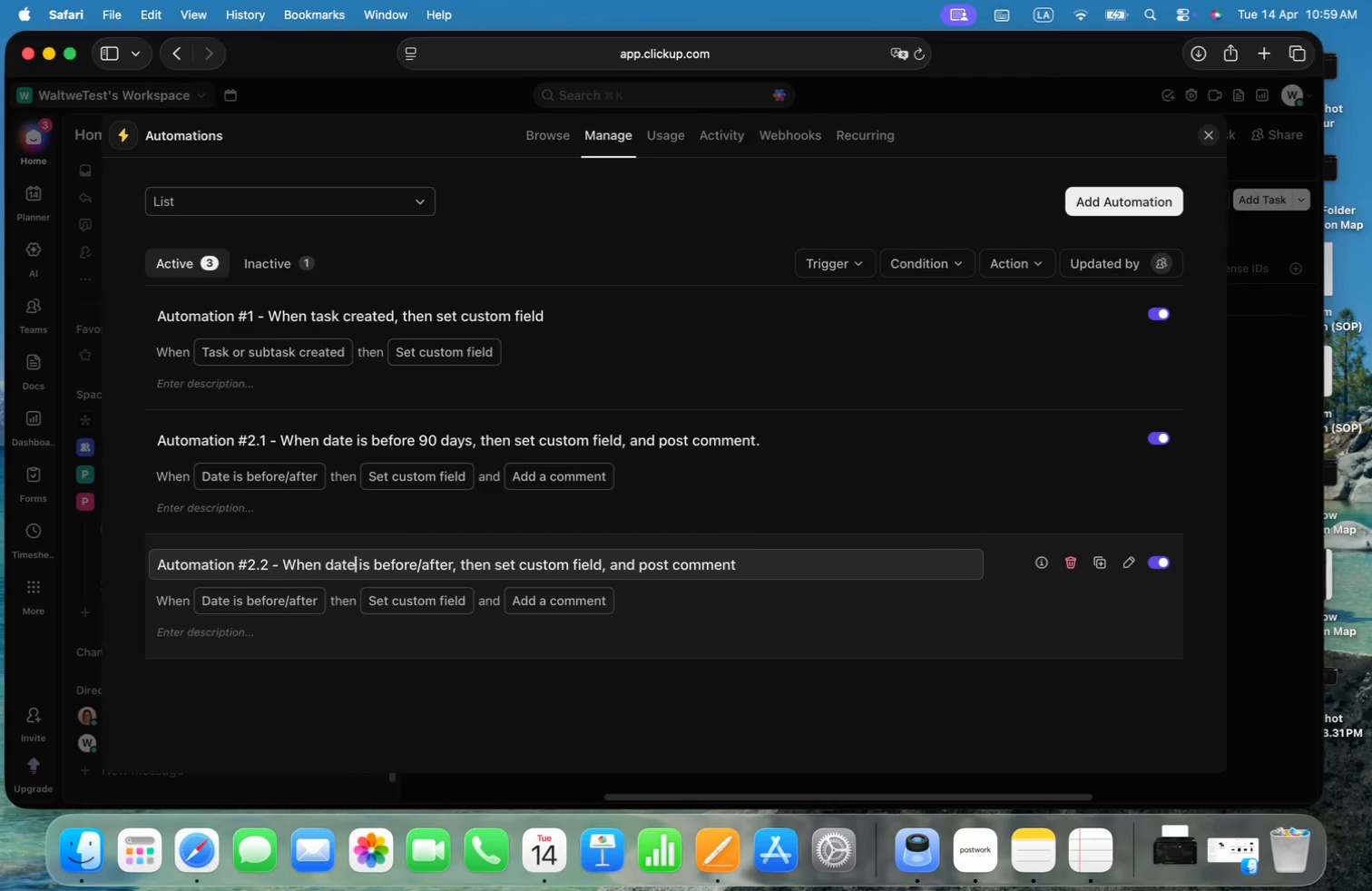 
key(Alt+ArrowRight)
 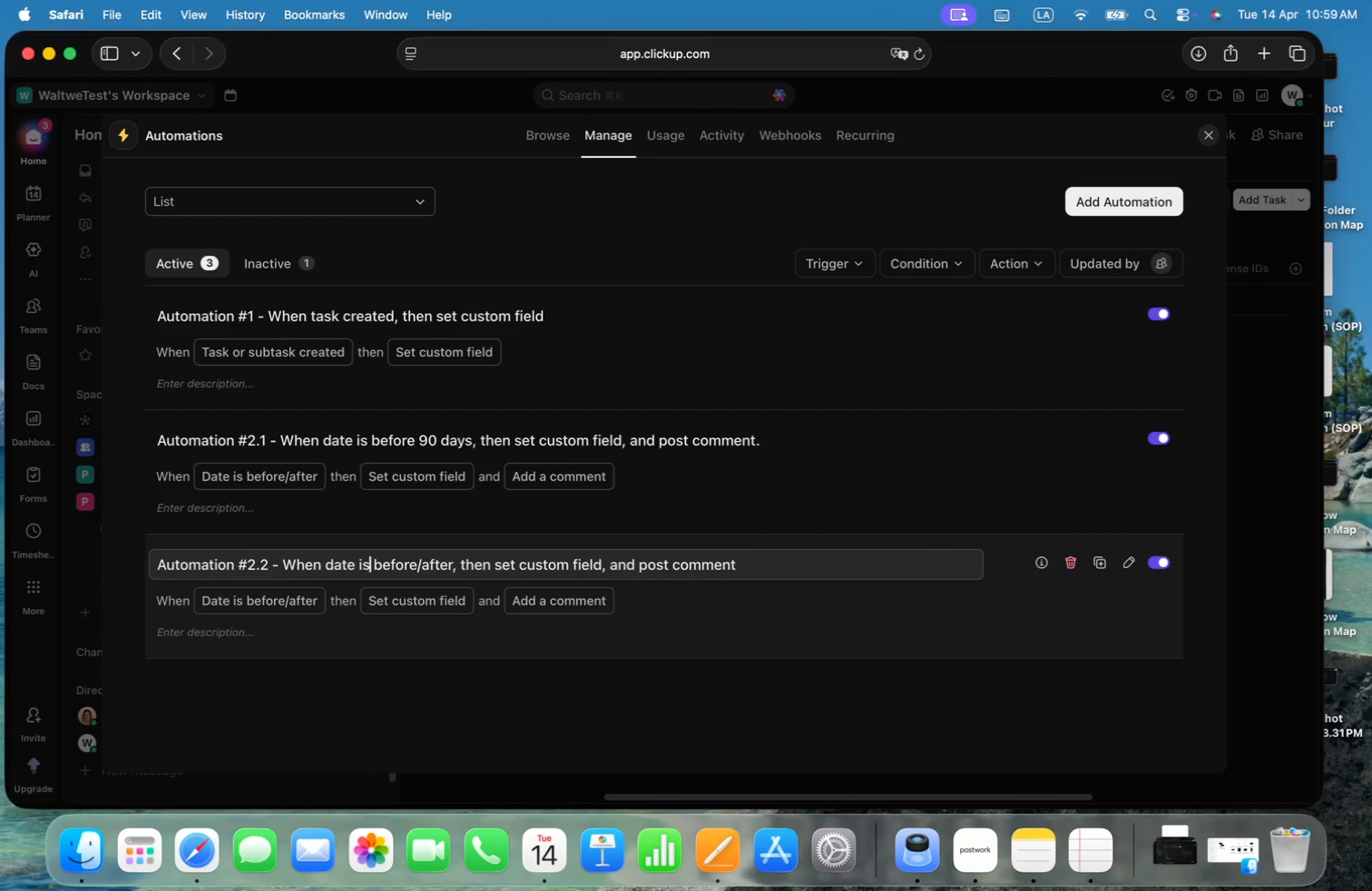 
key(Alt+ArrowRight)
 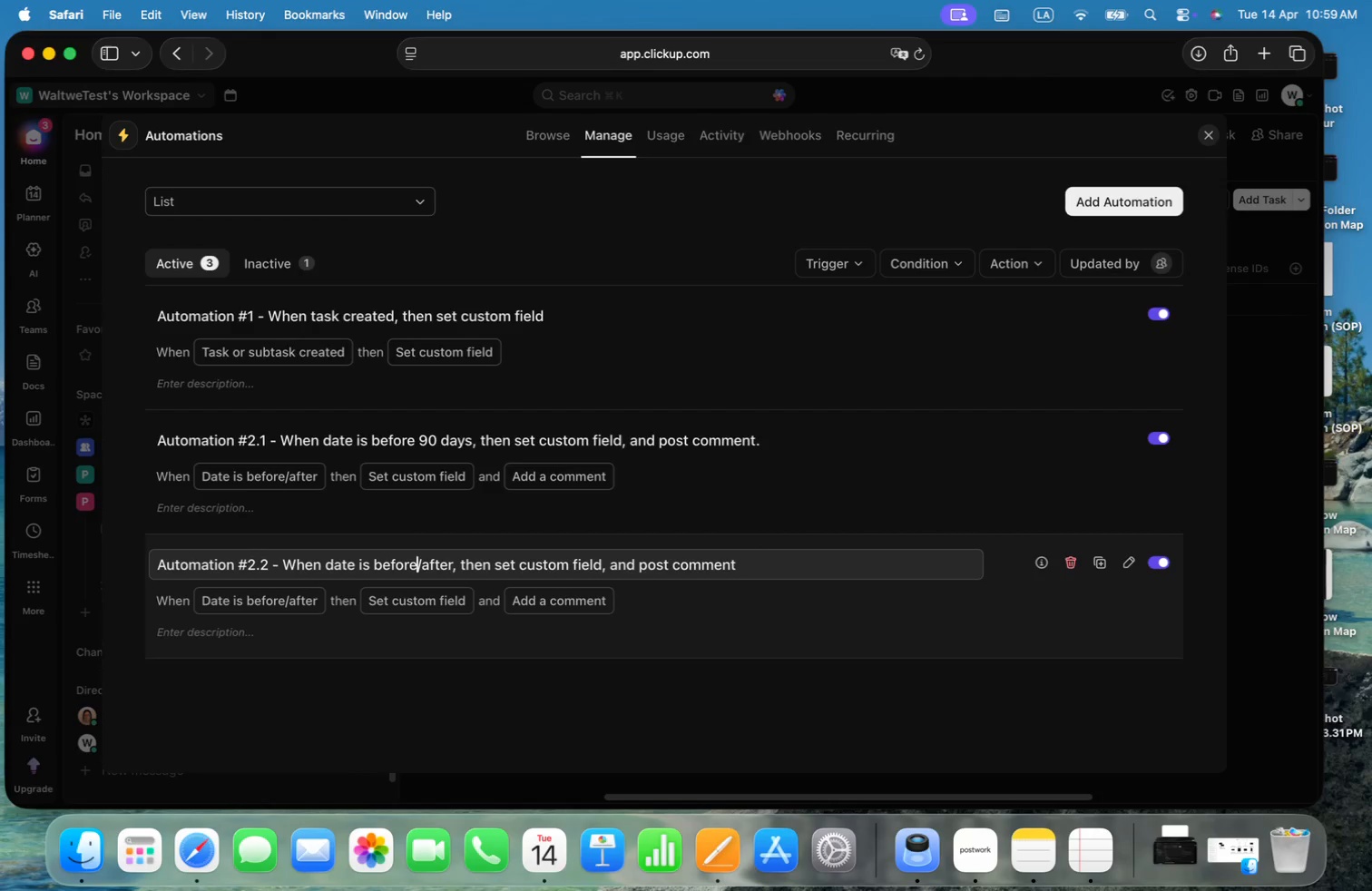 
key(Alt+ArrowRight)
 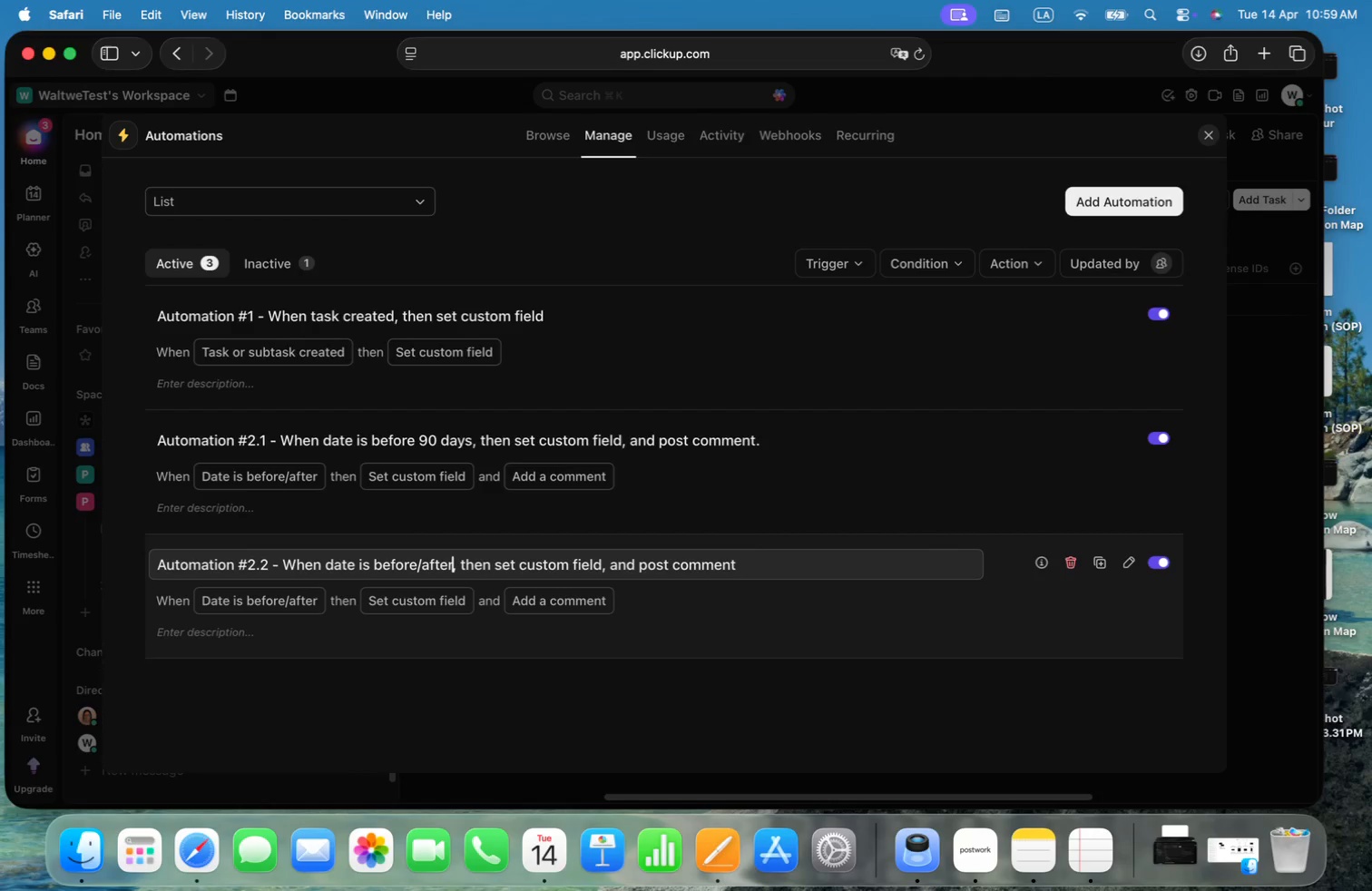 
key(Alt+ArrowRight)
 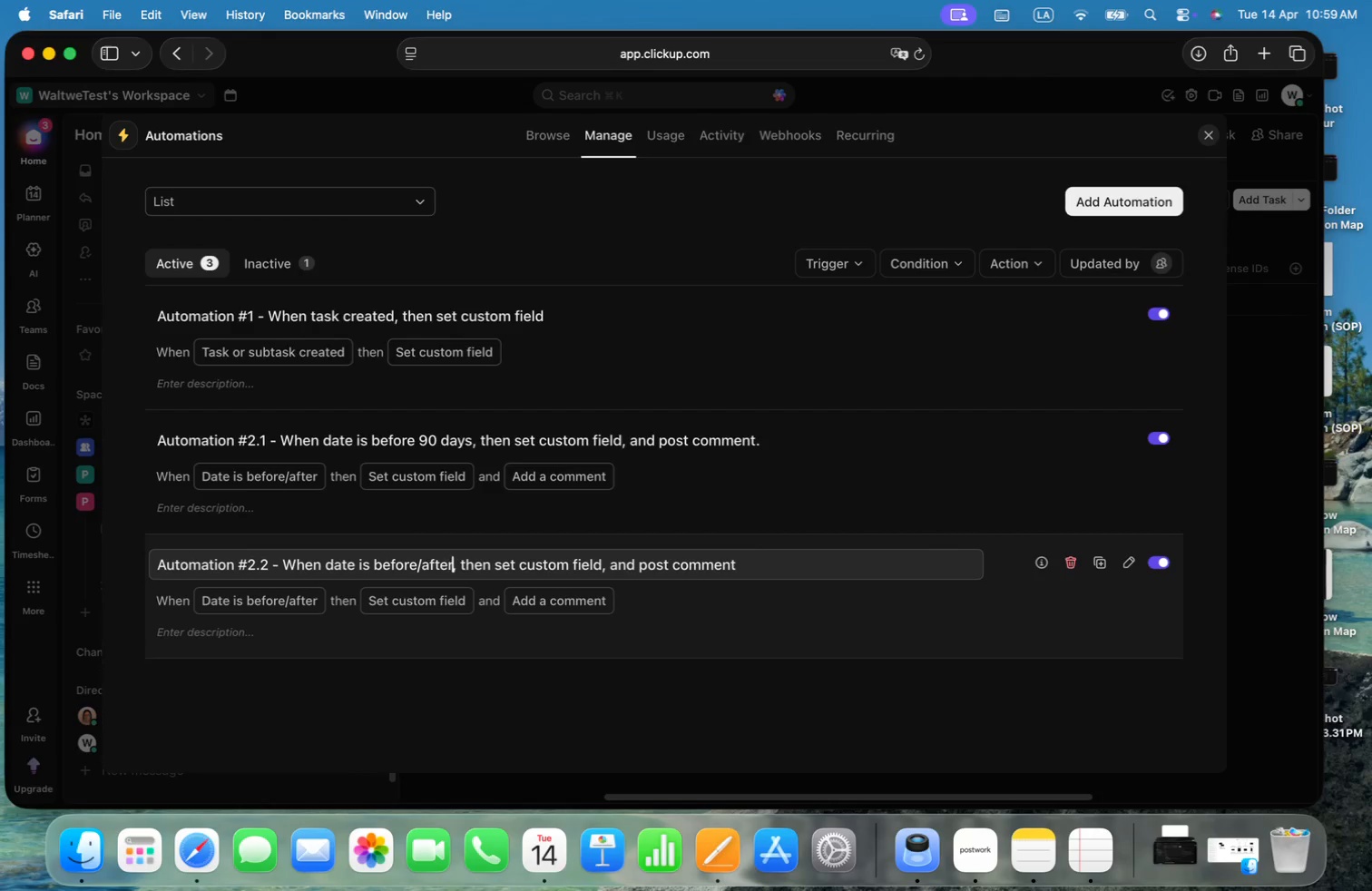 
key(Alt+Shift+ArrowLeft)
 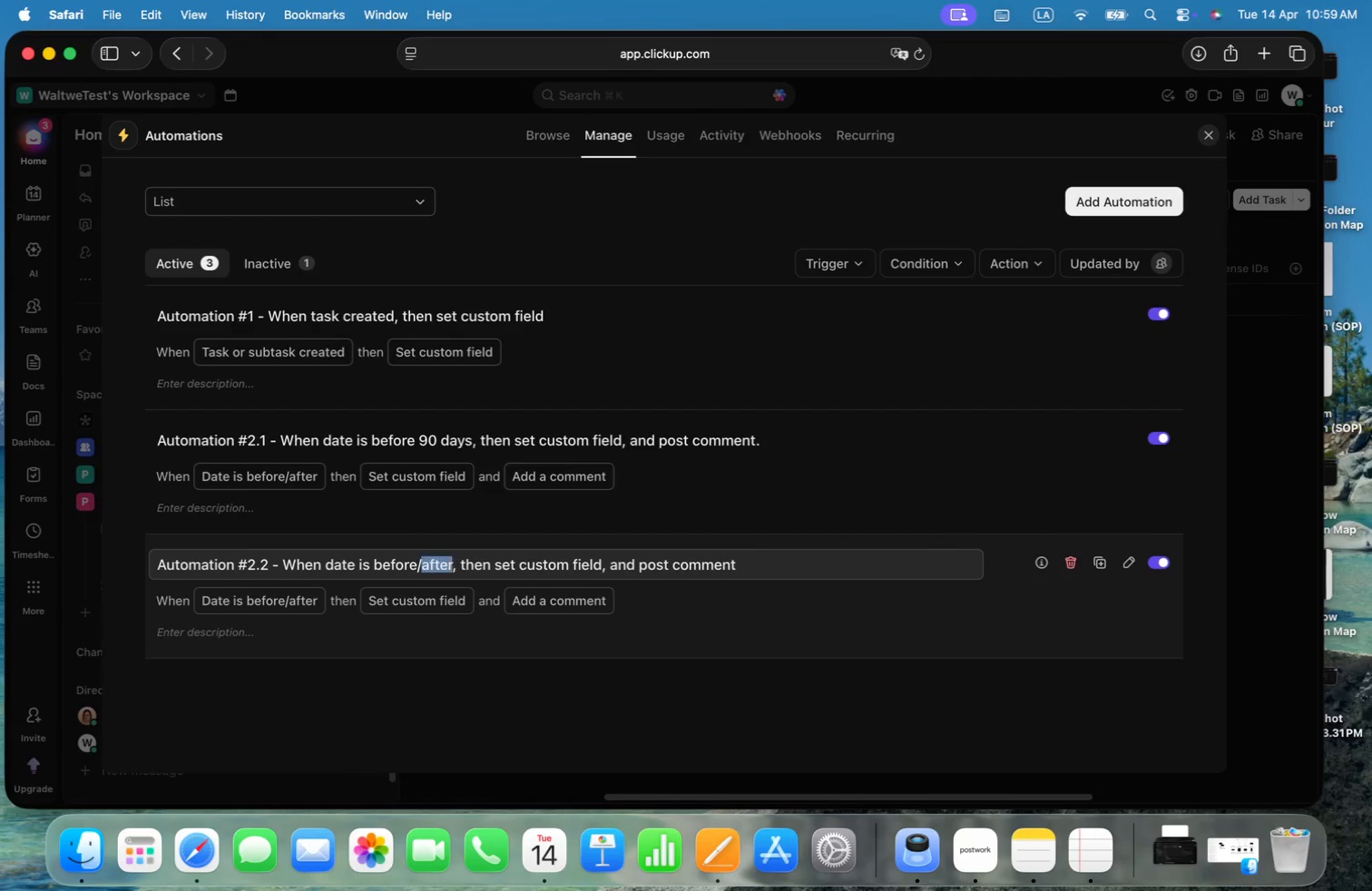 
key(Shift+ArrowLeft)
 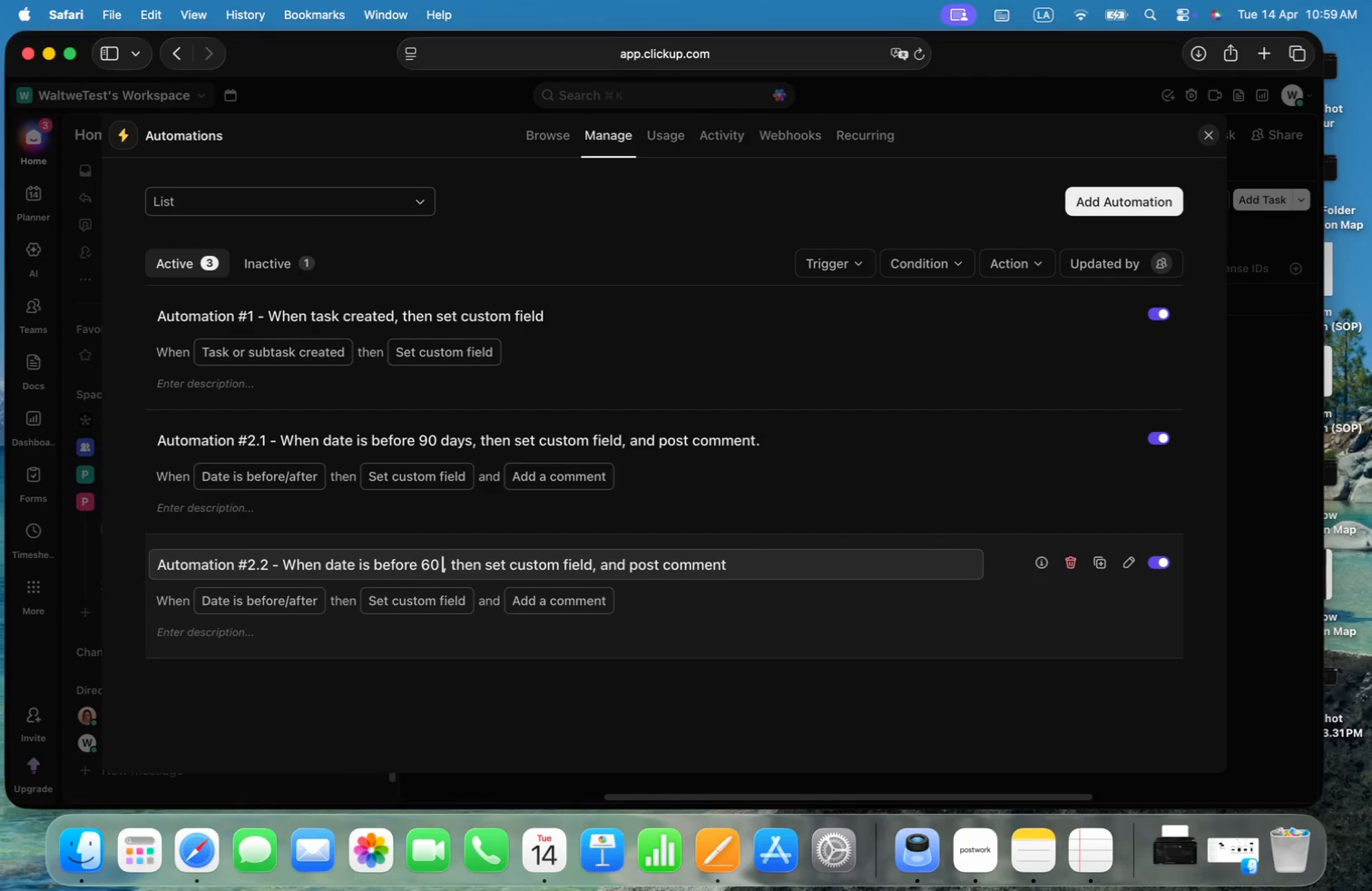 
type( 60 days)
 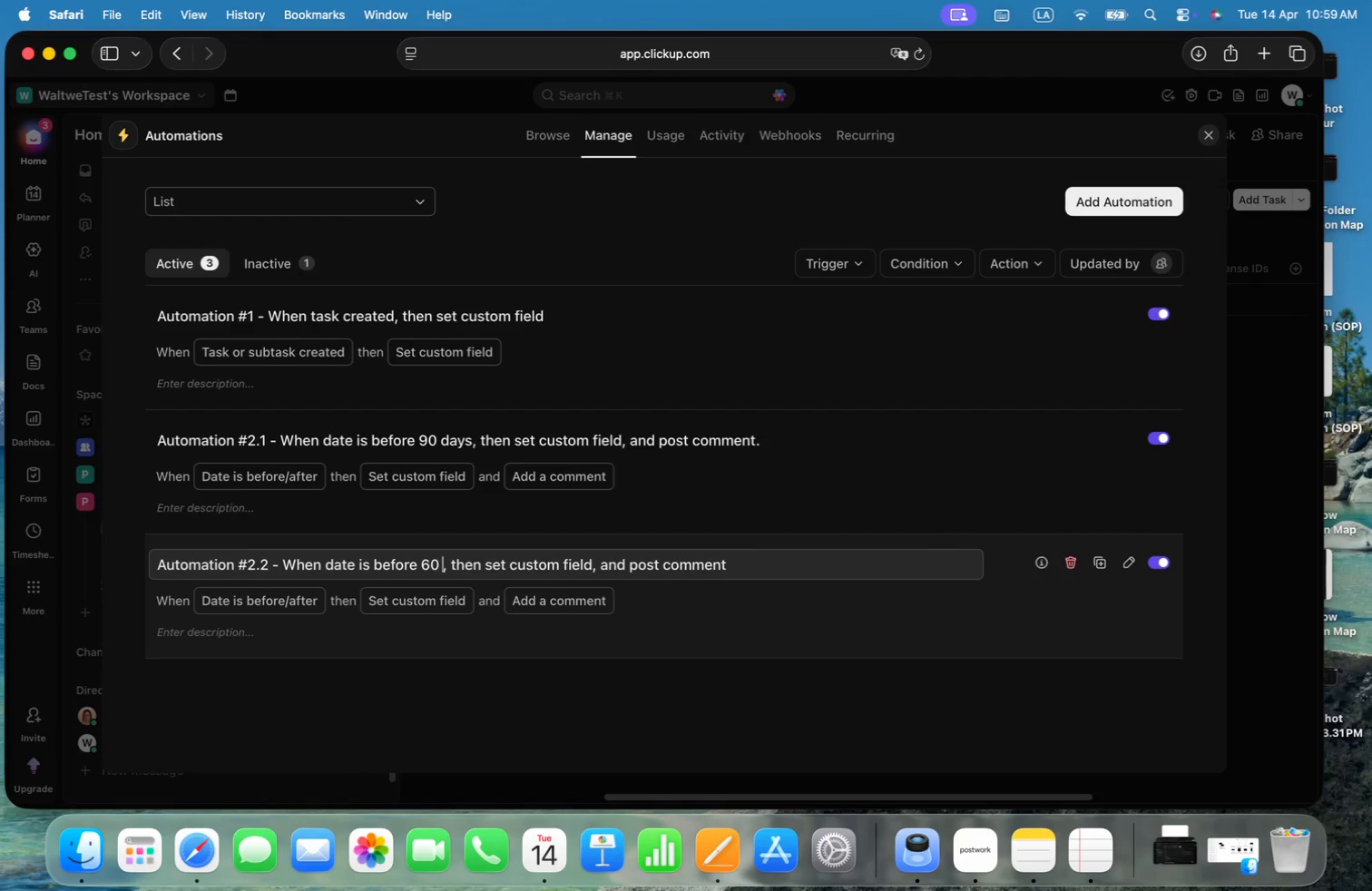 
key(Meta+ArrowRight)
 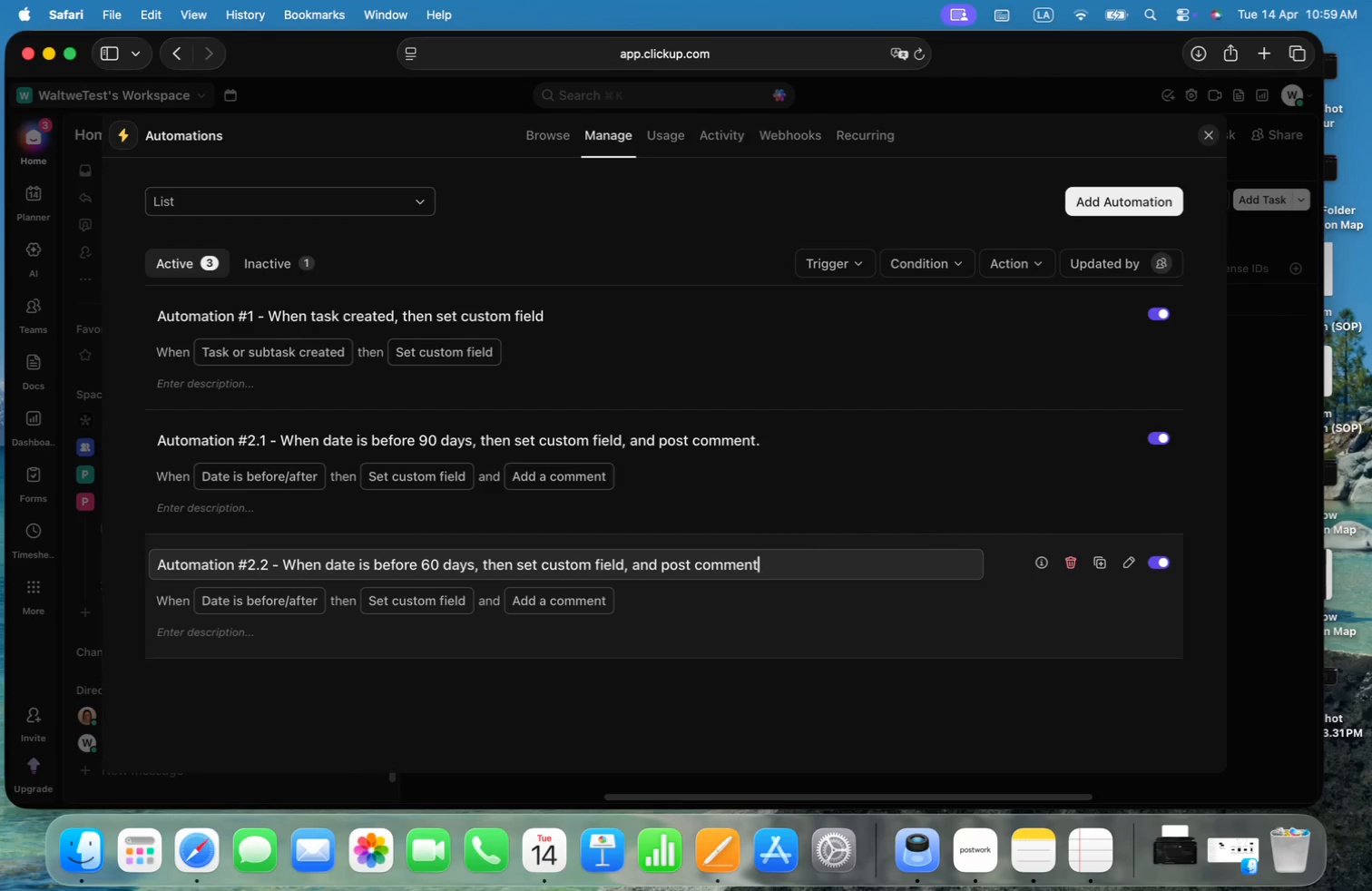 
key(Period)
 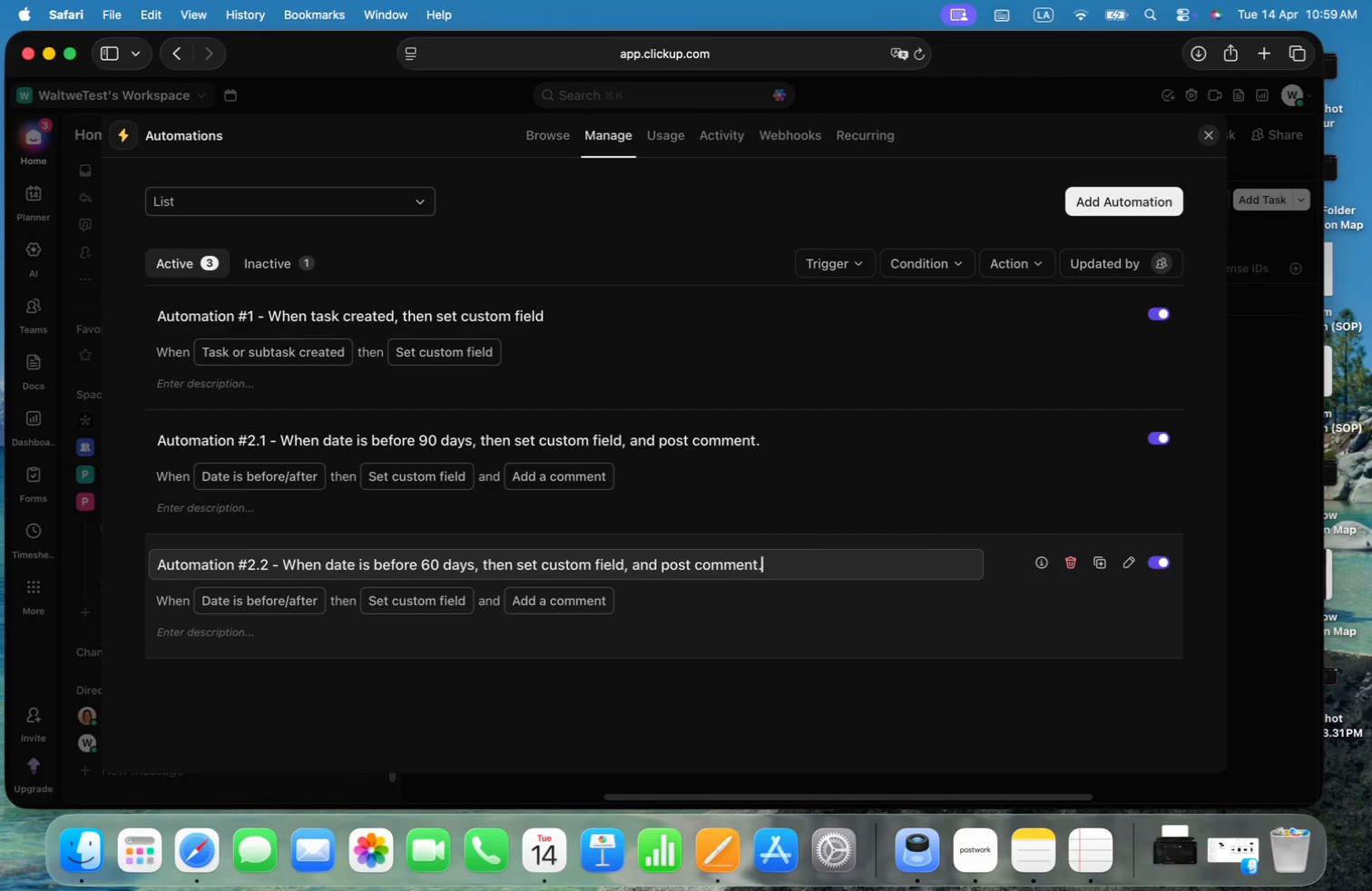 
key(Enter)
 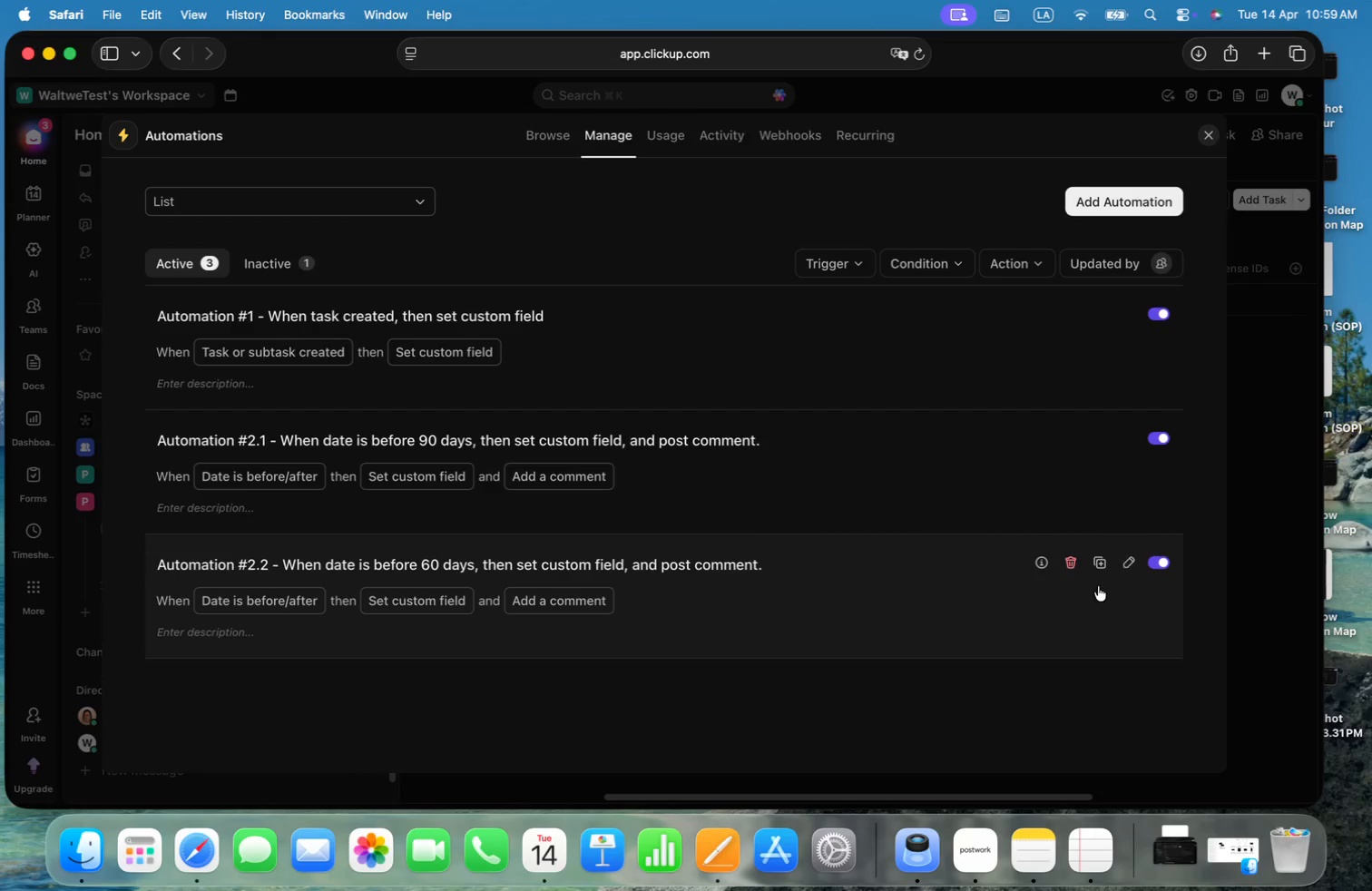 
left_click([1099, 555])
 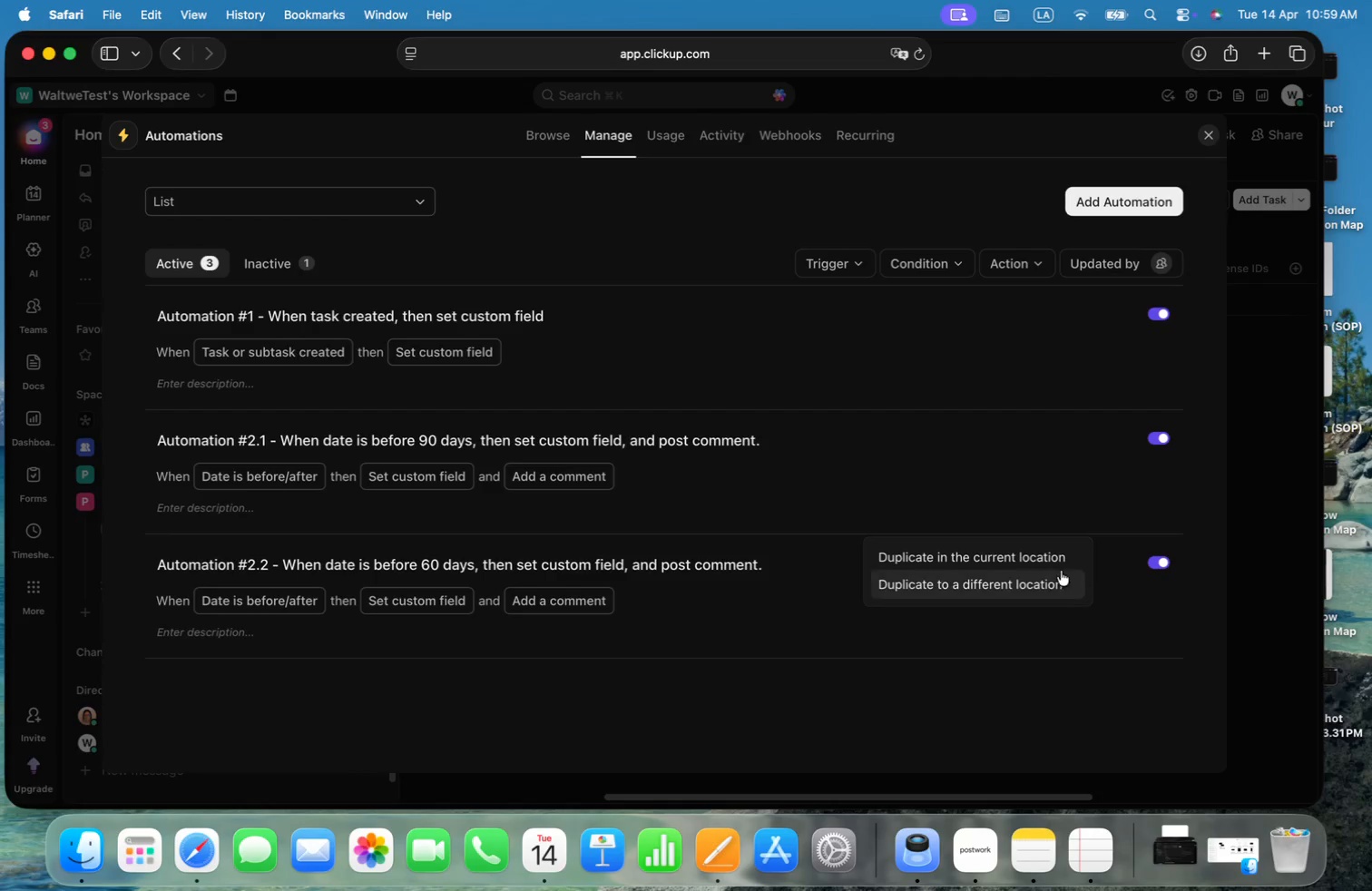 
left_click([998, 554])
 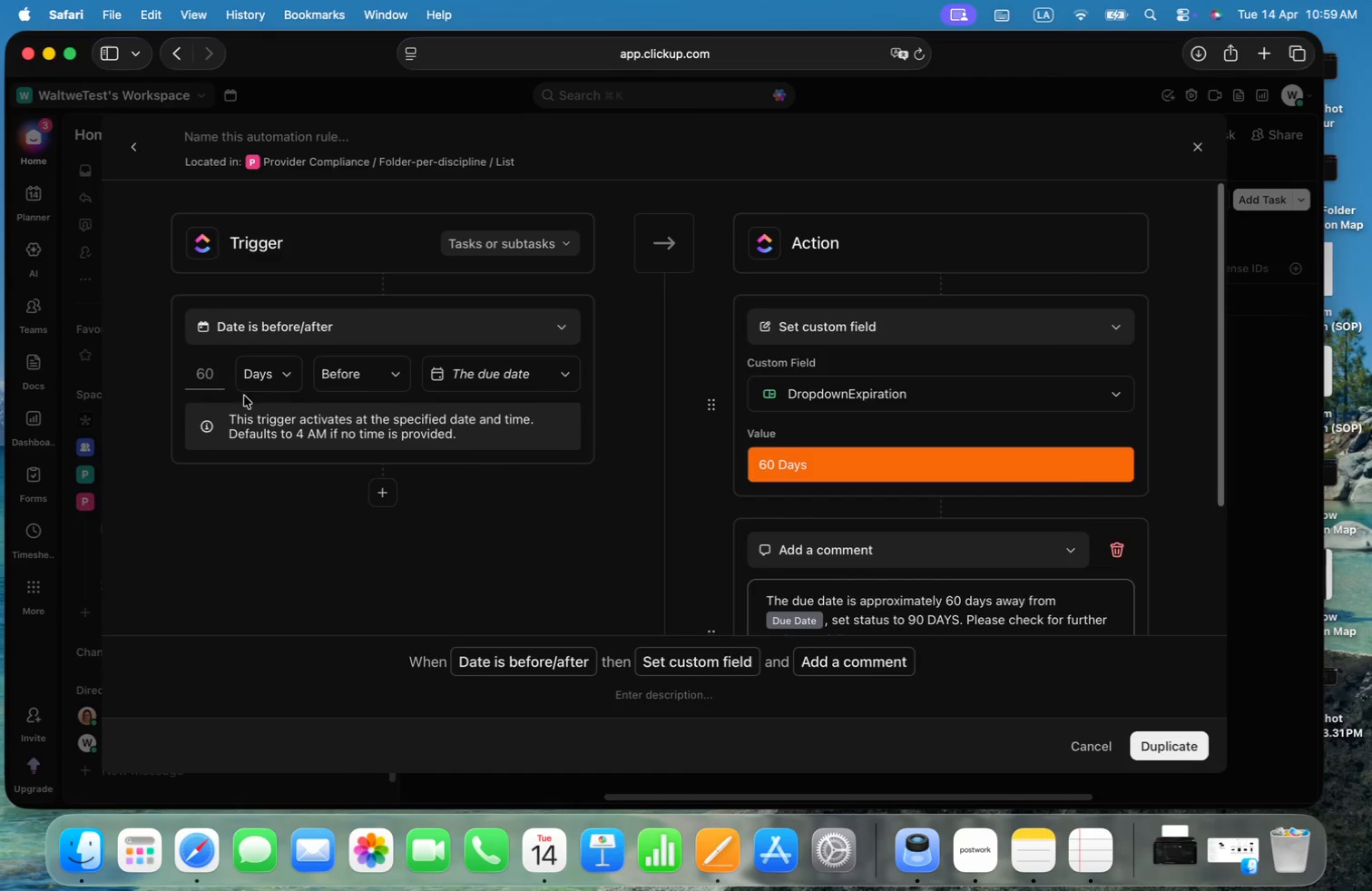 
left_click([206, 377])
 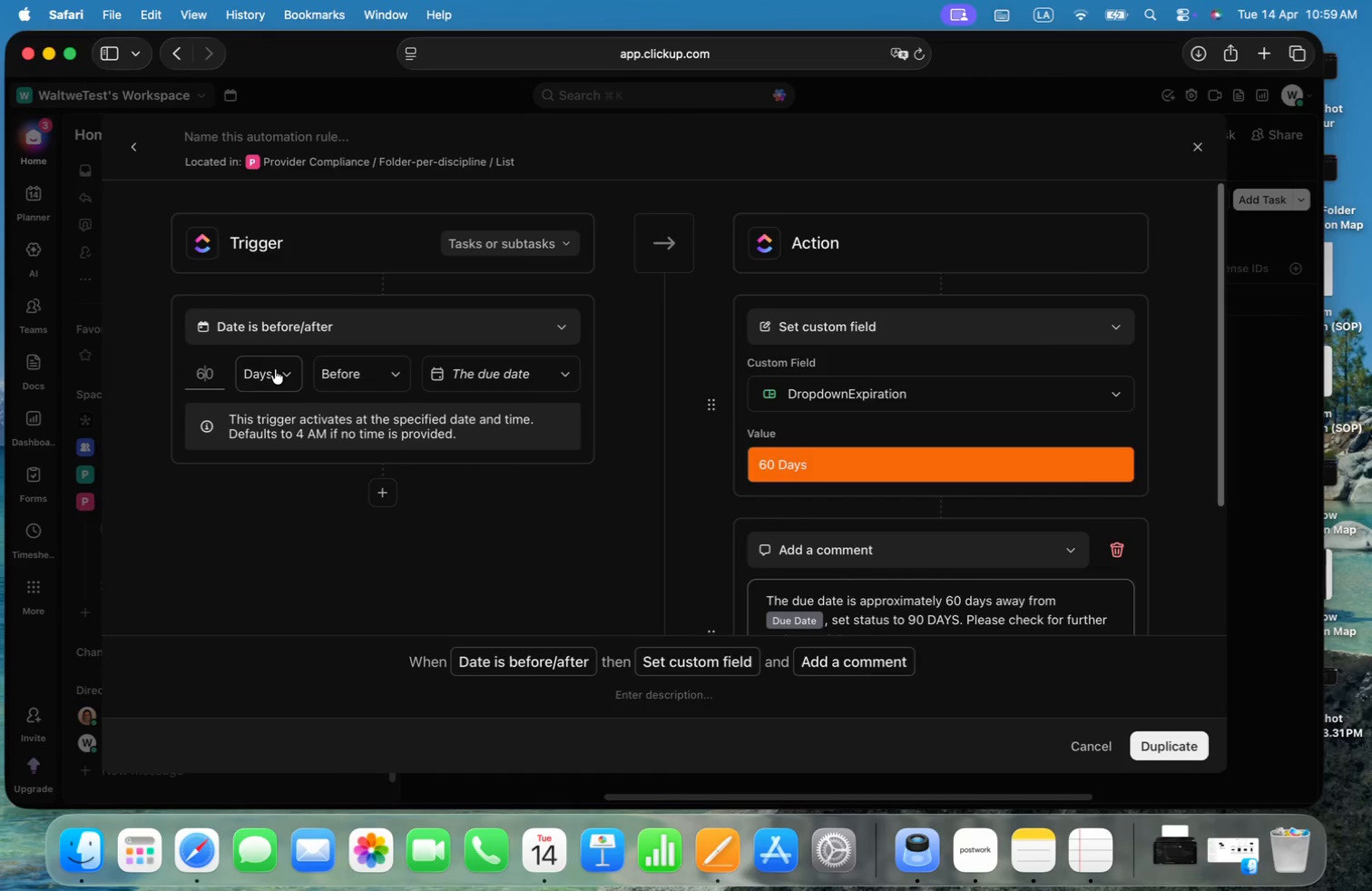 
key(Backspace)
 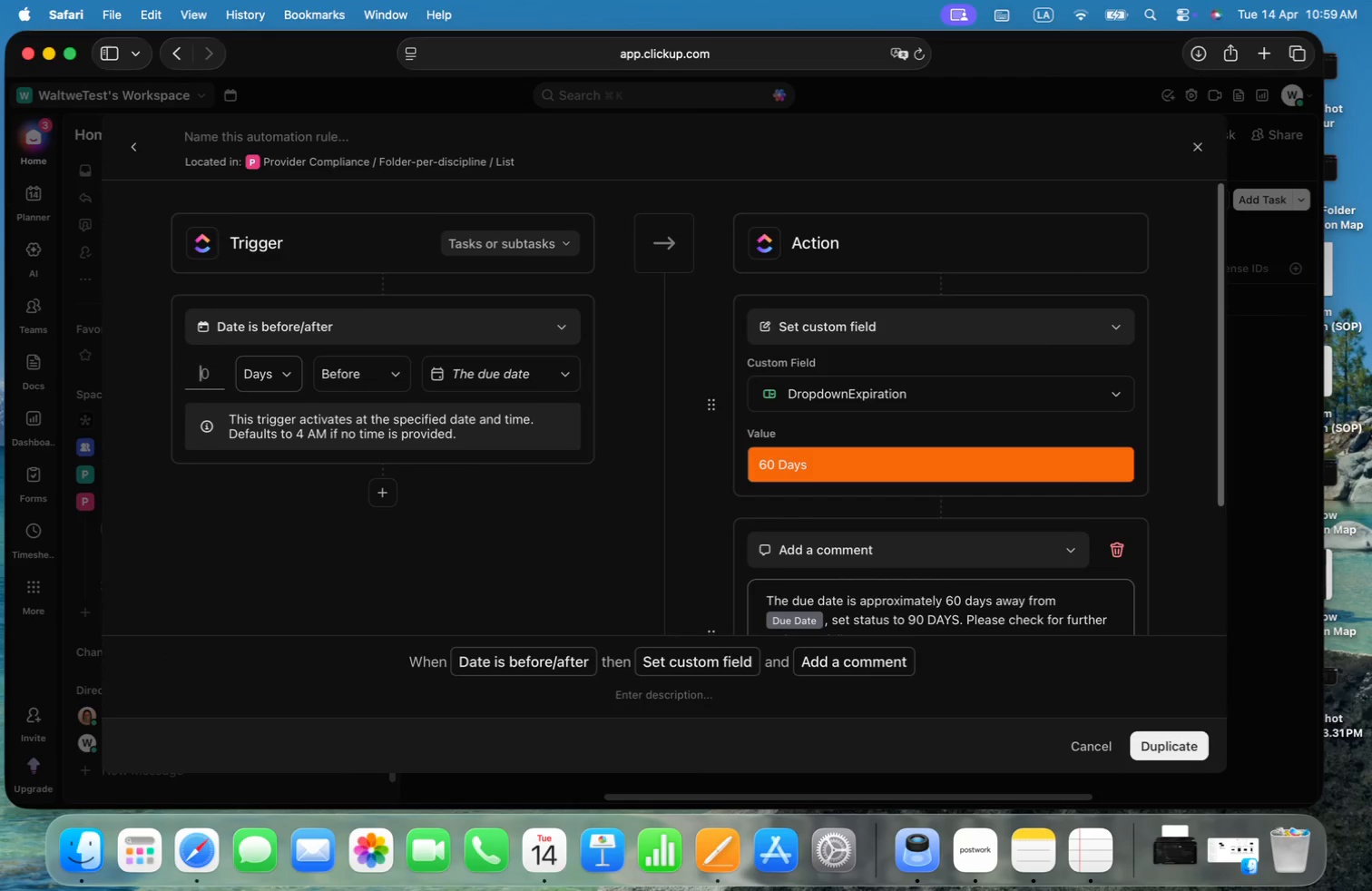 
key(3)
 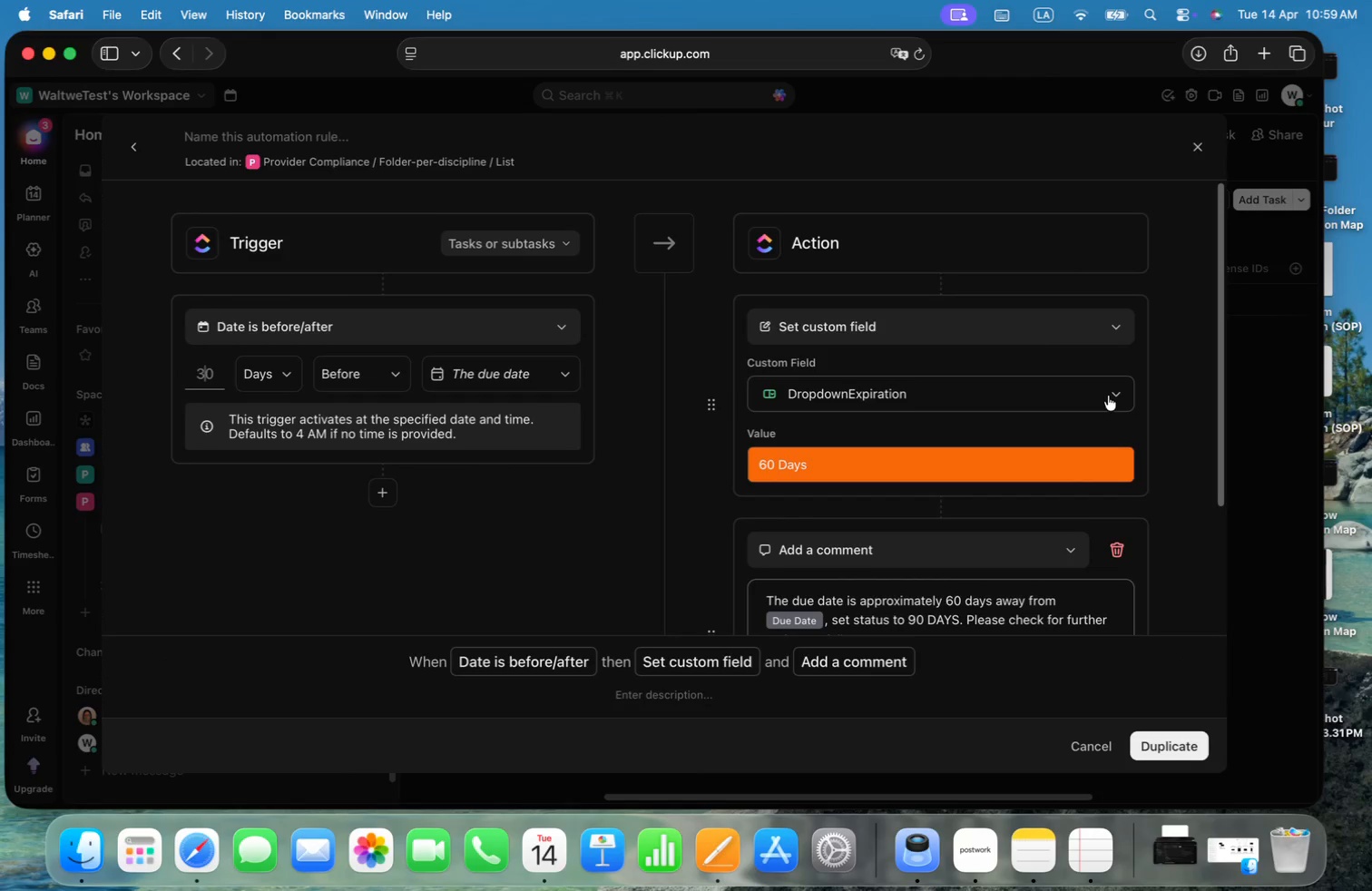 
left_click([988, 465])
 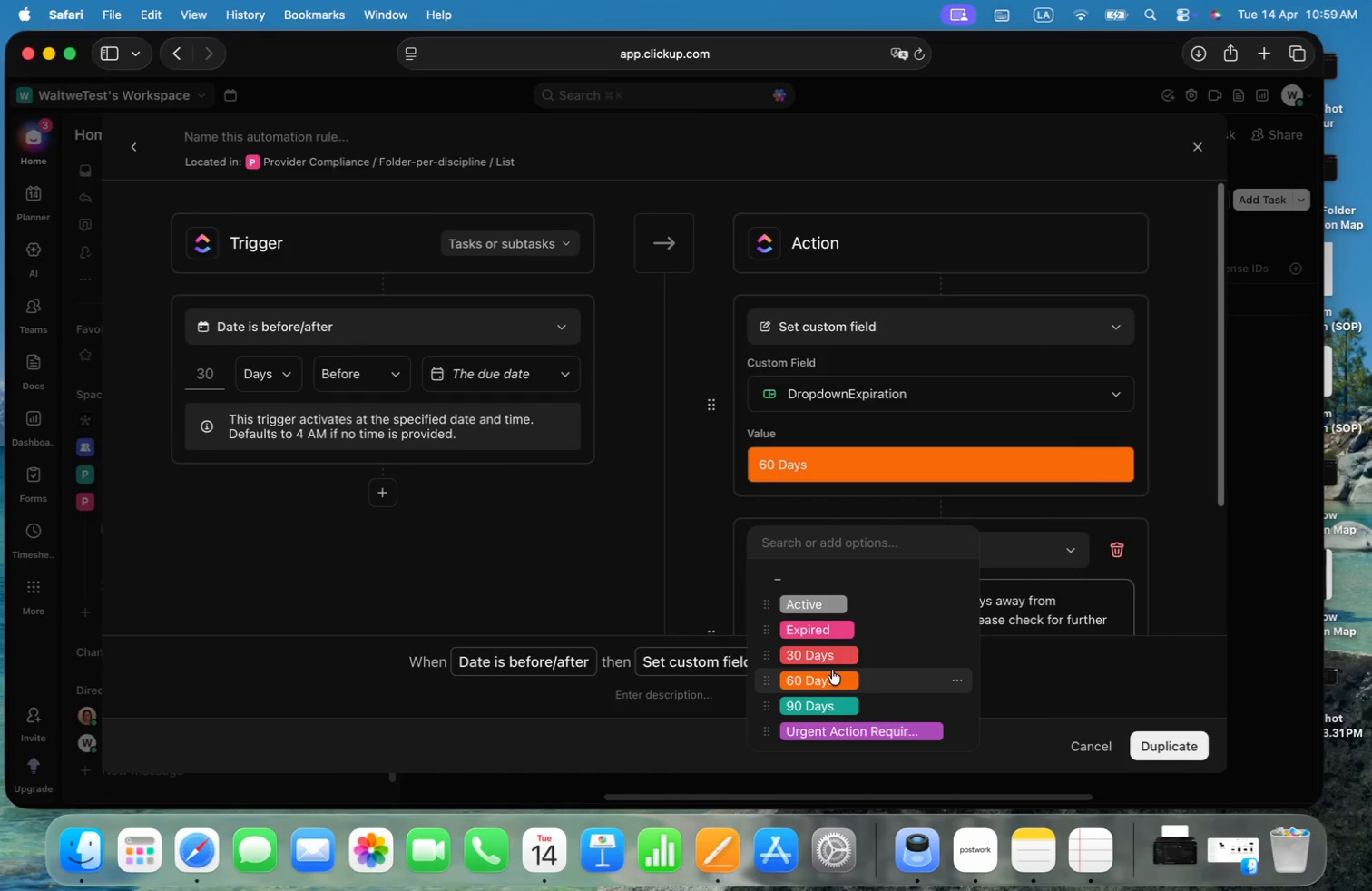 
left_click([830, 656])
 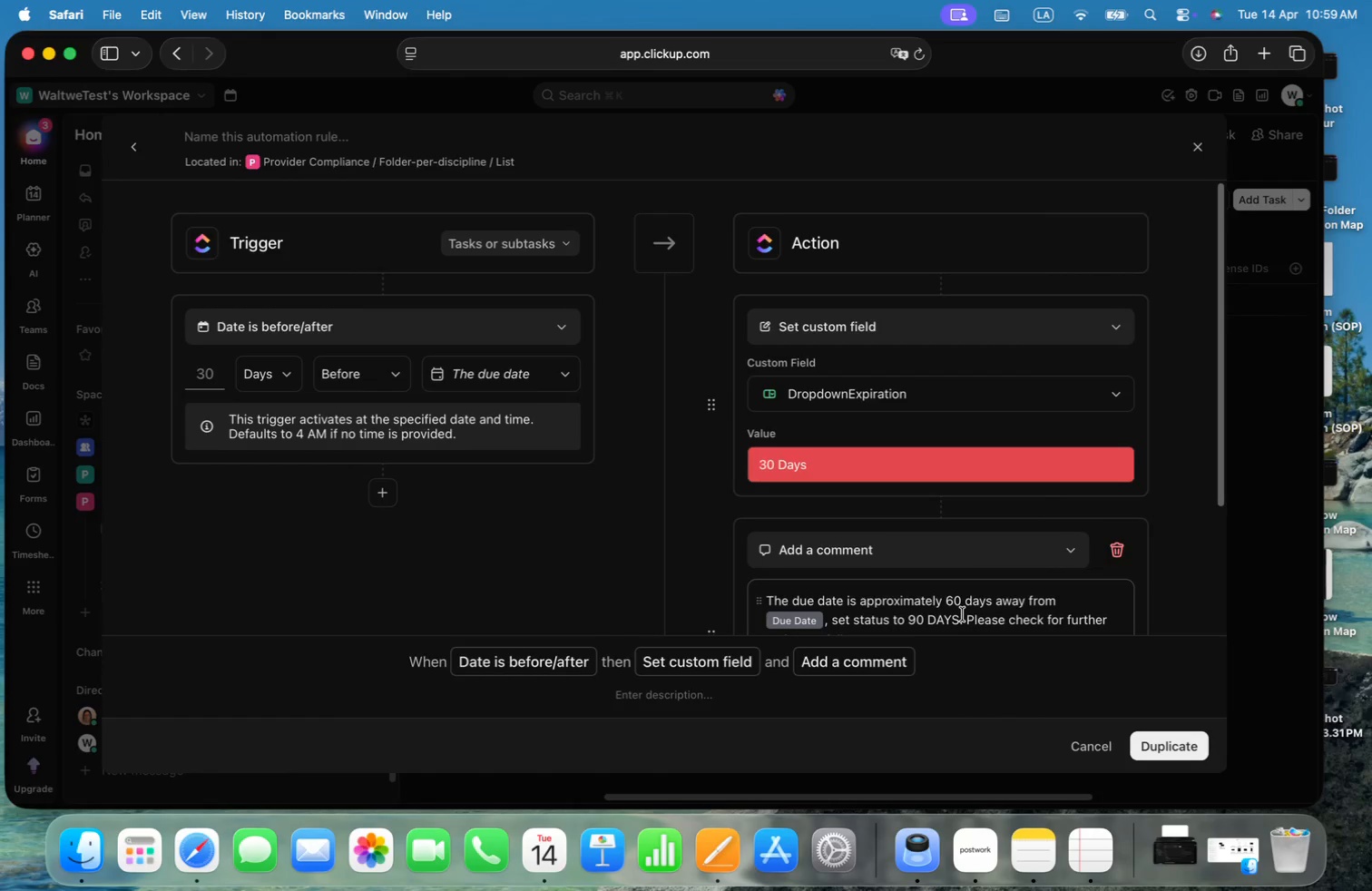 
left_click([956, 605])
 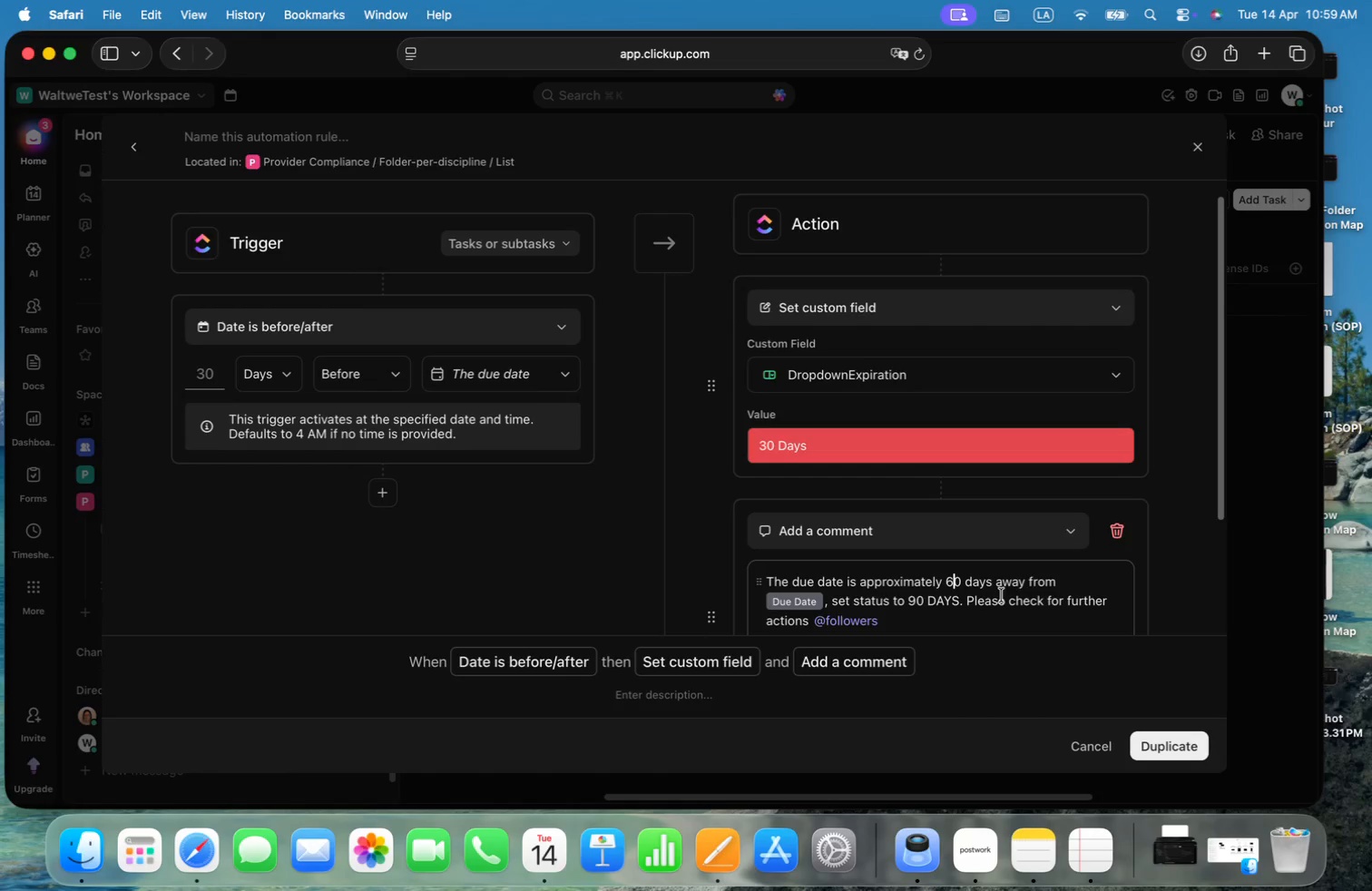 
key(Backspace)
 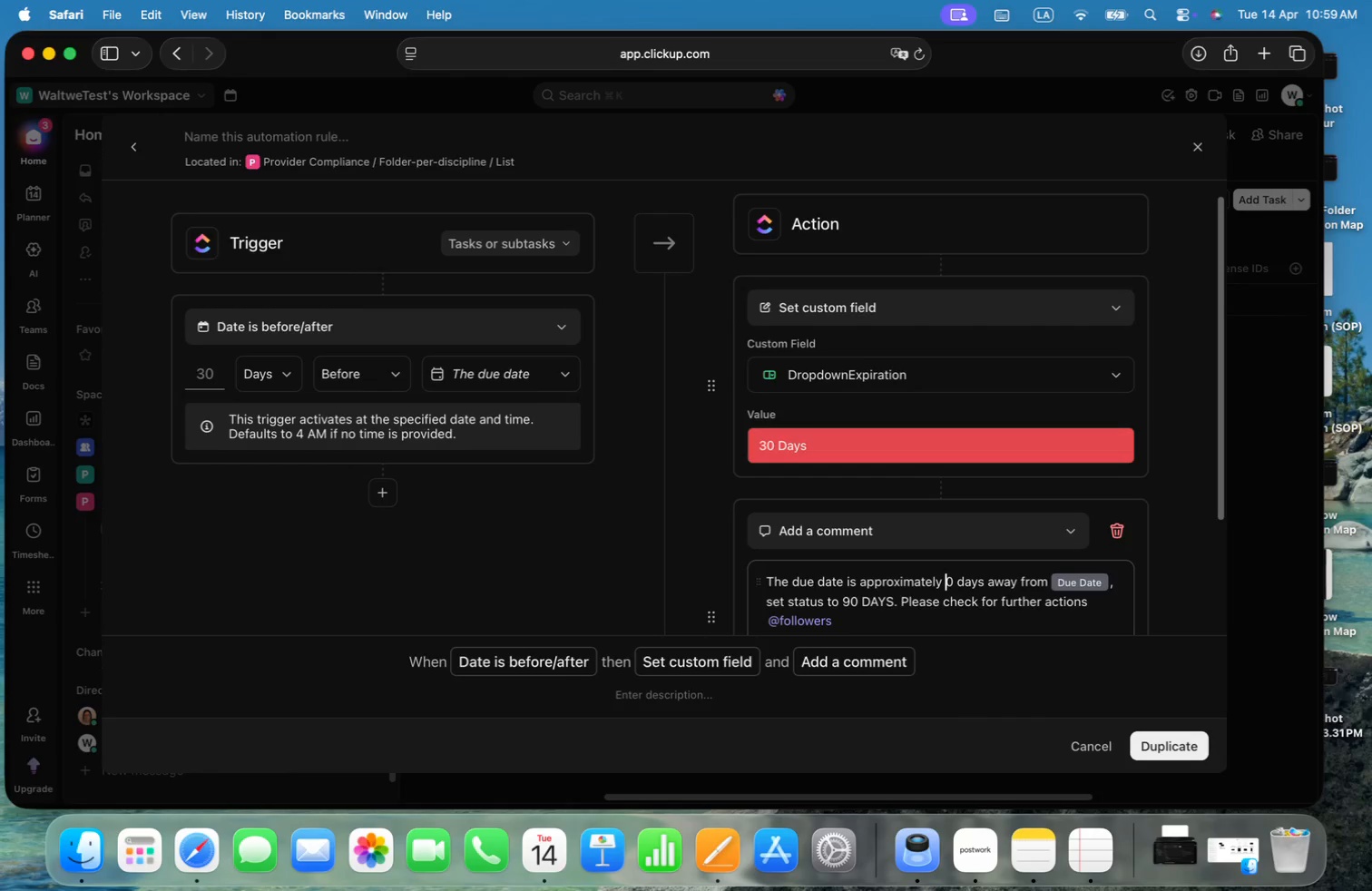 
key(3)
 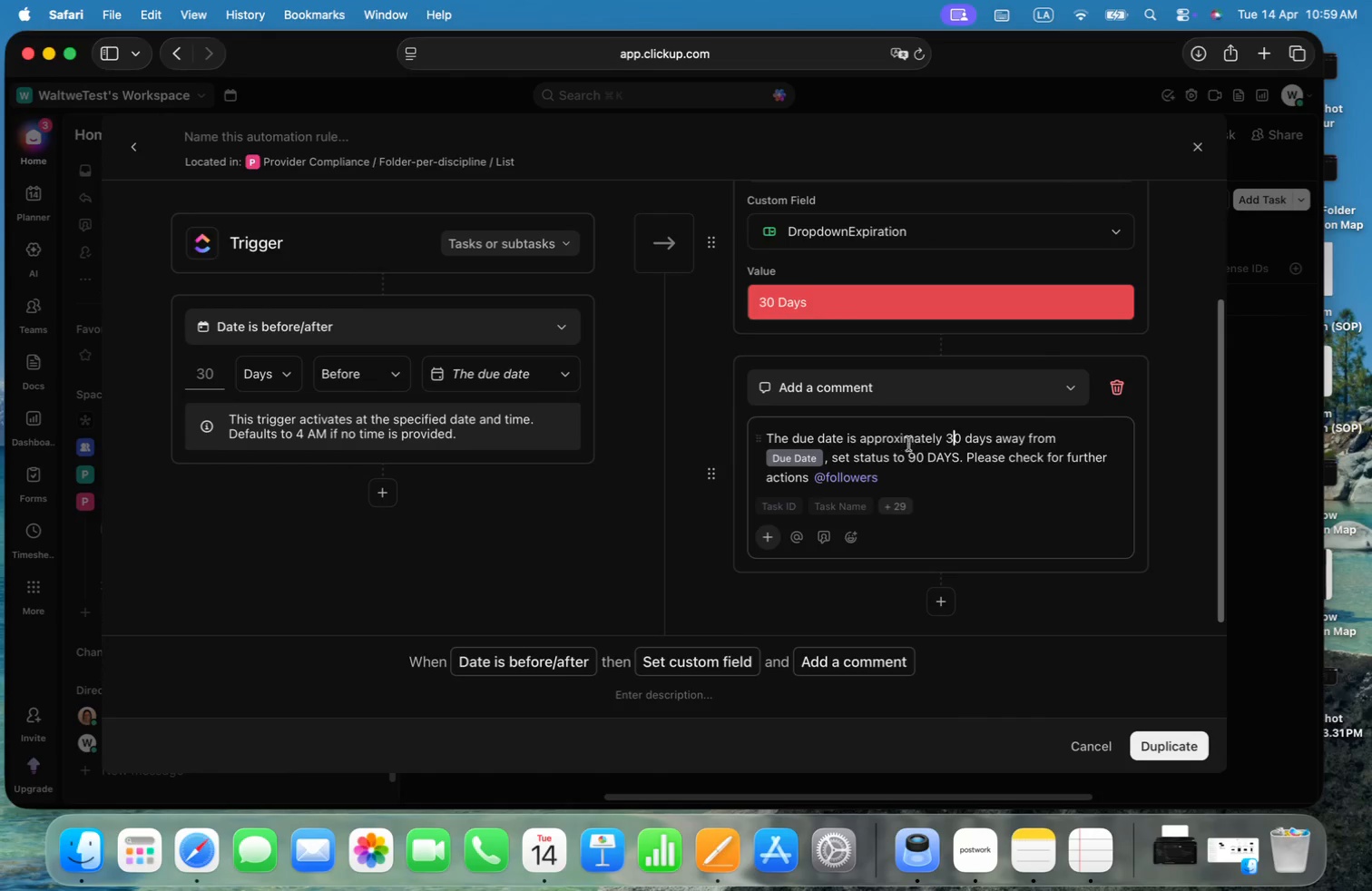 
scroll: coordinate [1080, 529], scroll_direction: down, amount: 4.0
 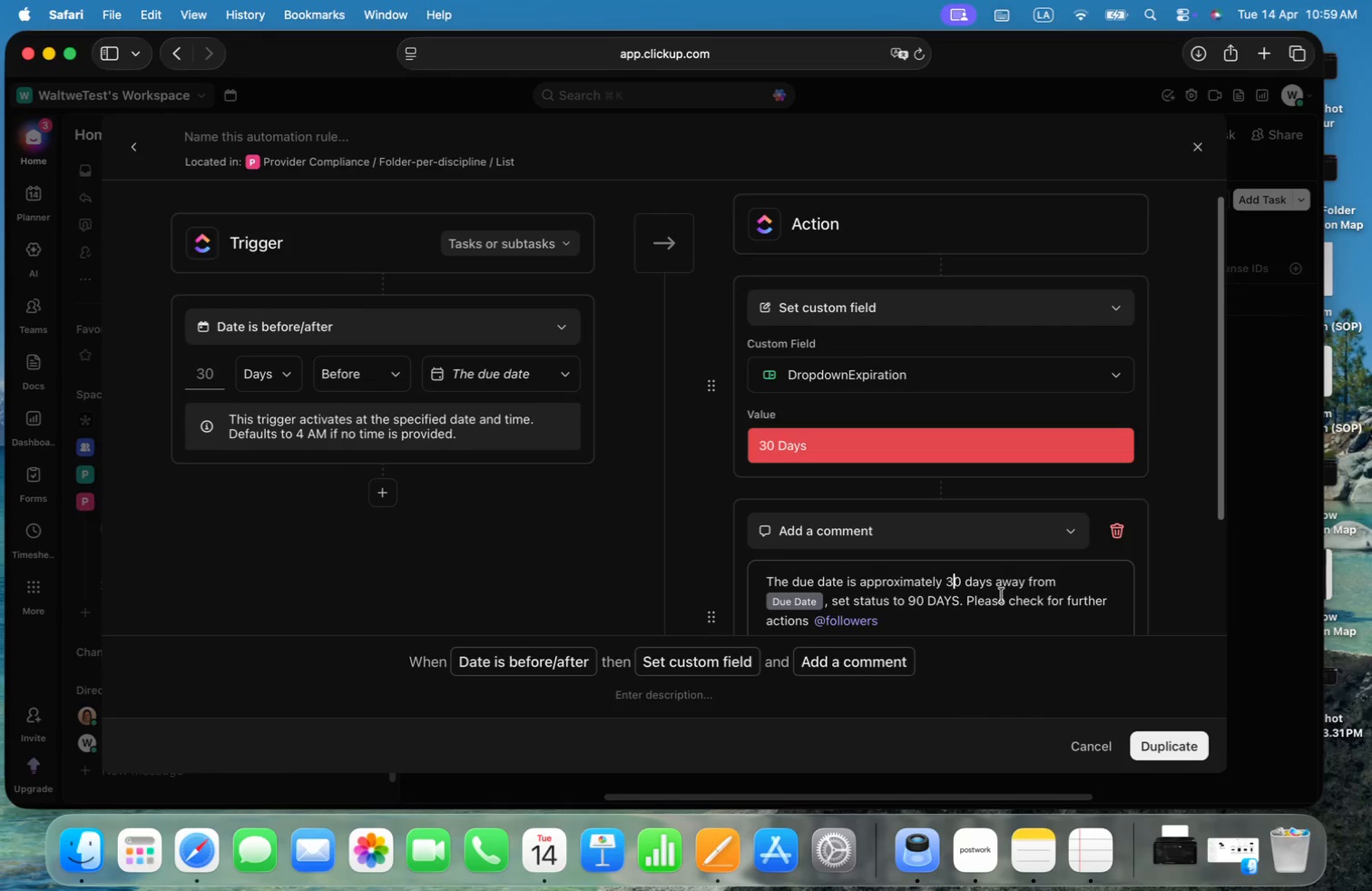 
left_click([915, 452])
 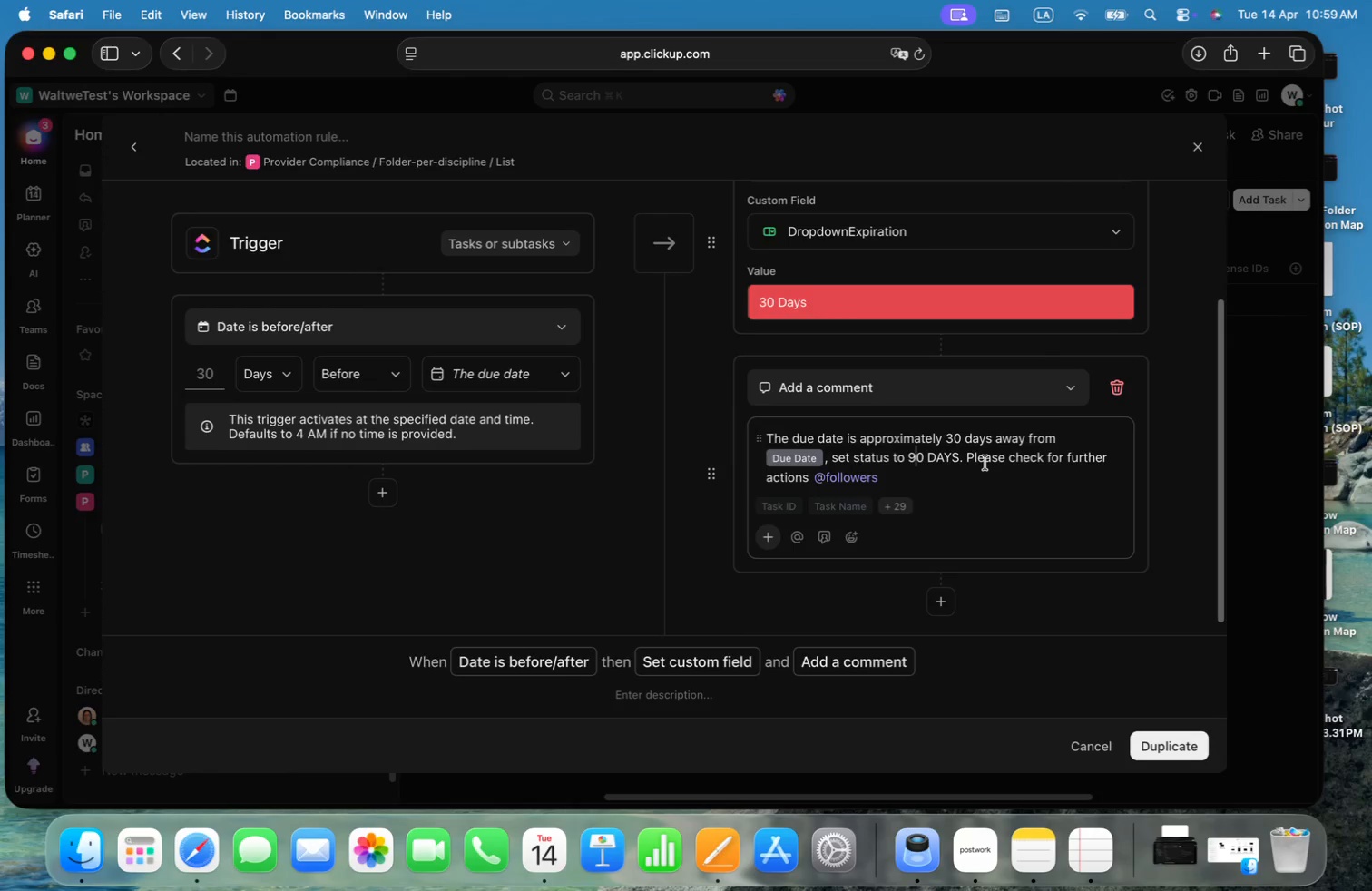 
key(Backspace)
 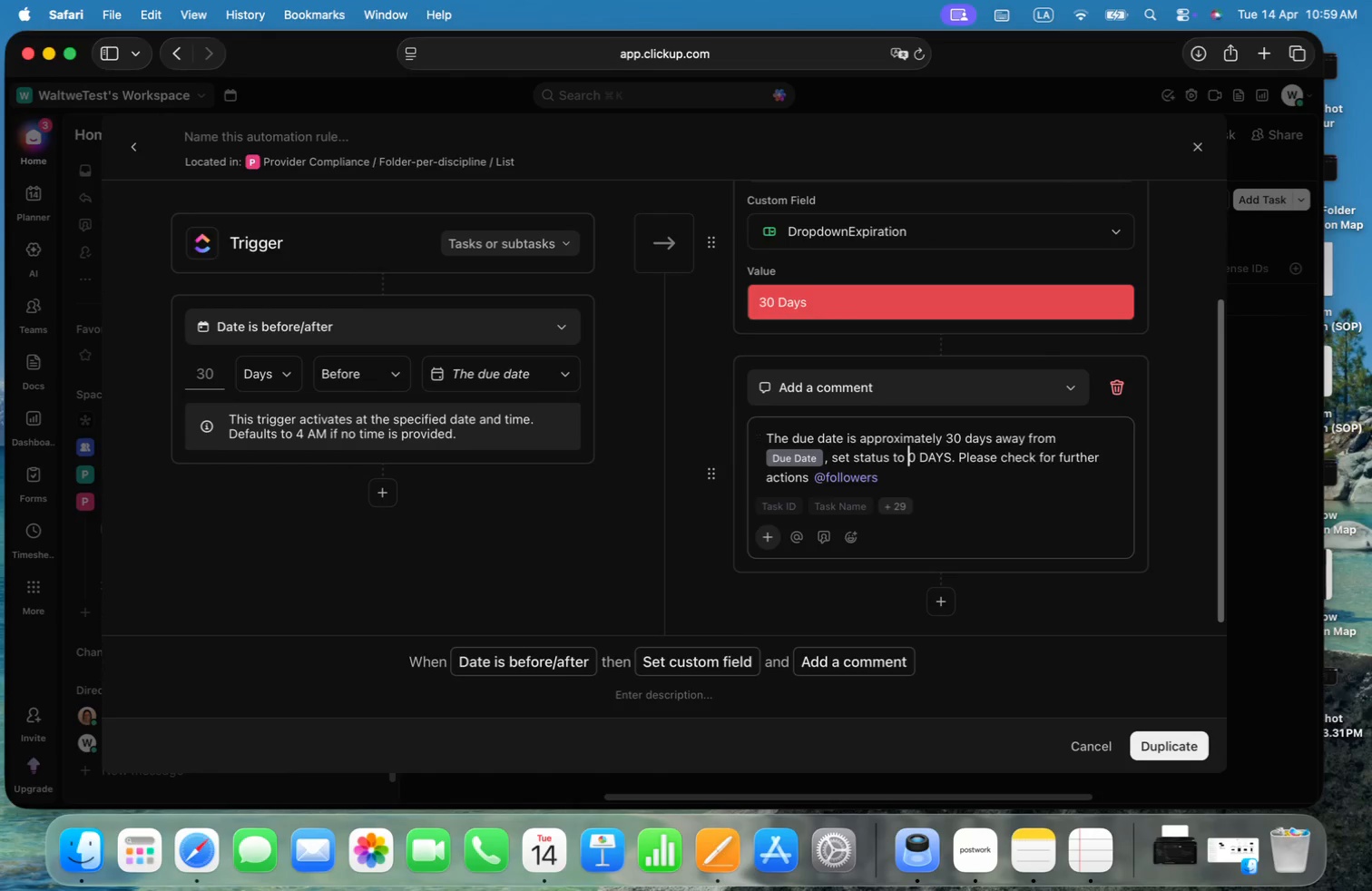 
key(3)
 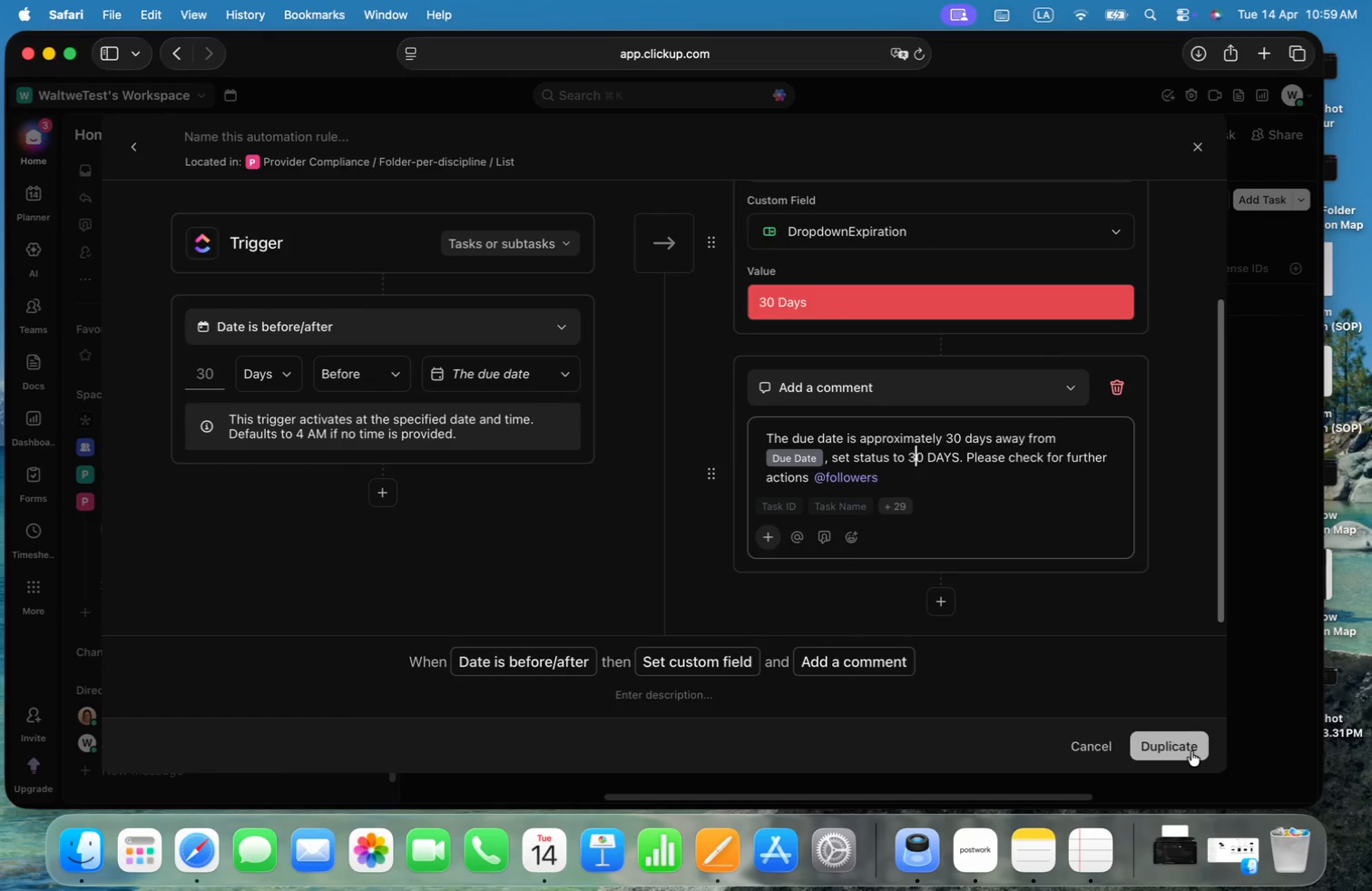 
left_click([1191, 751])
 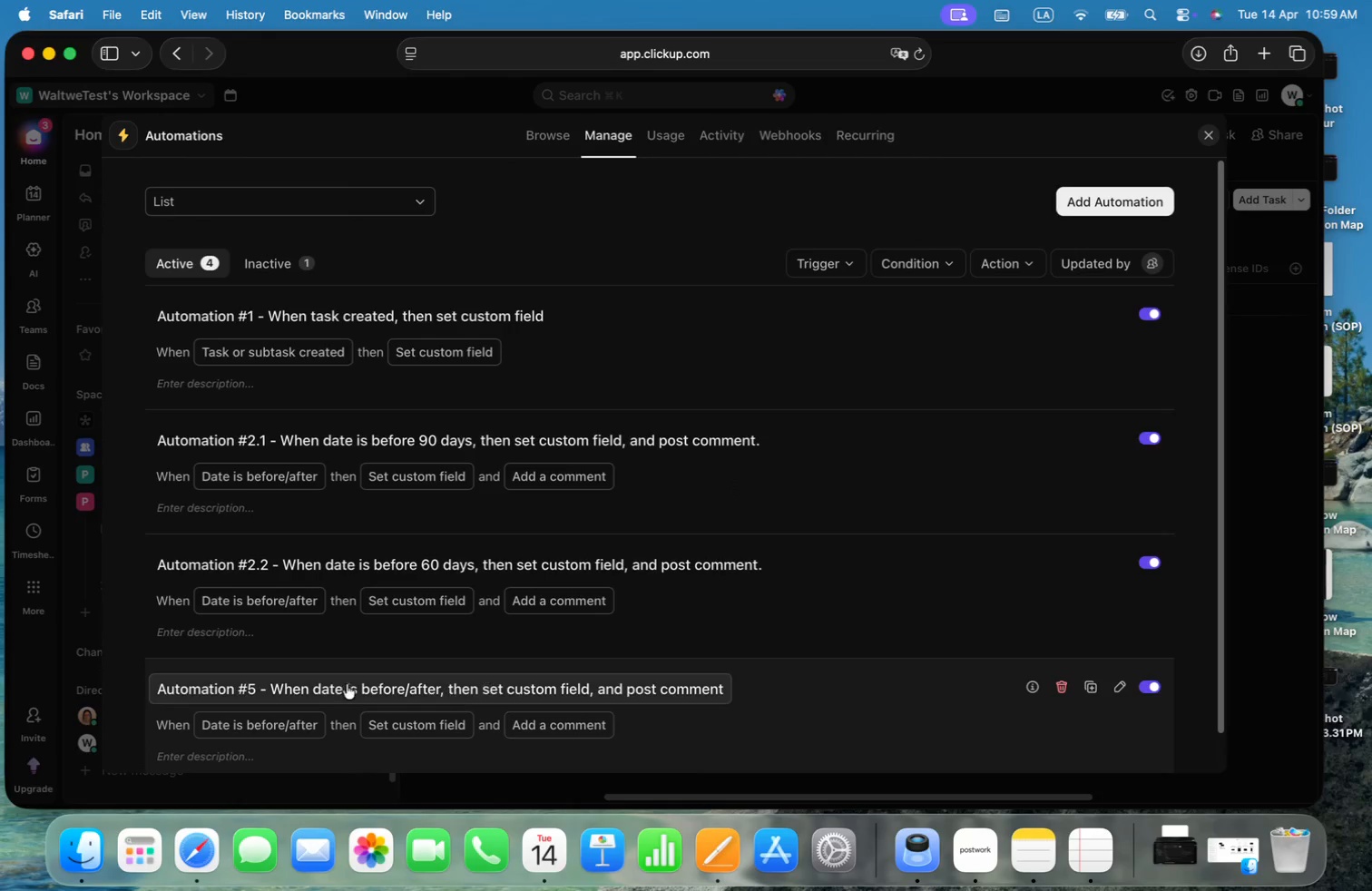 
left_click([388, 690])
 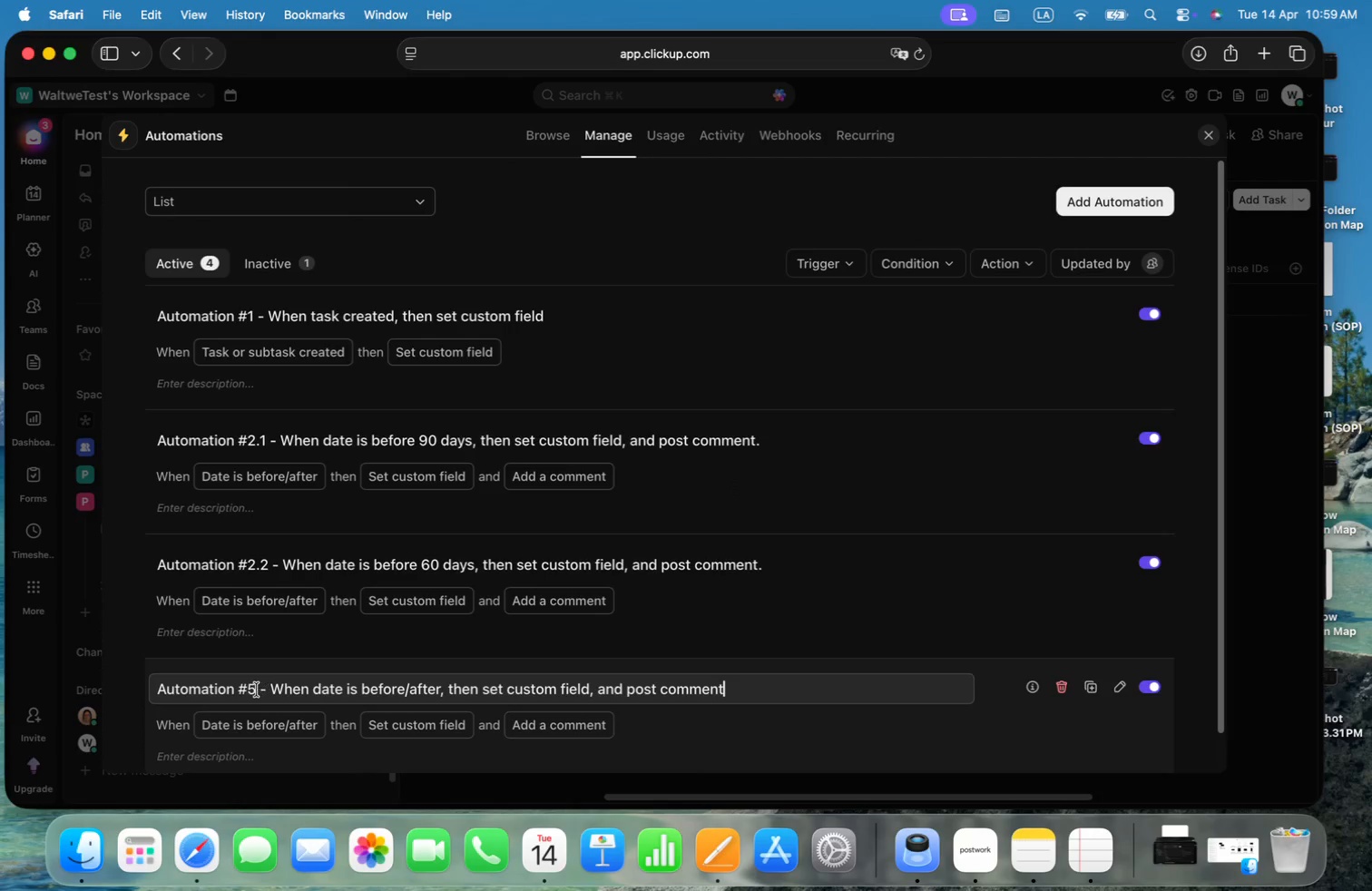 
left_click([257, 689])
 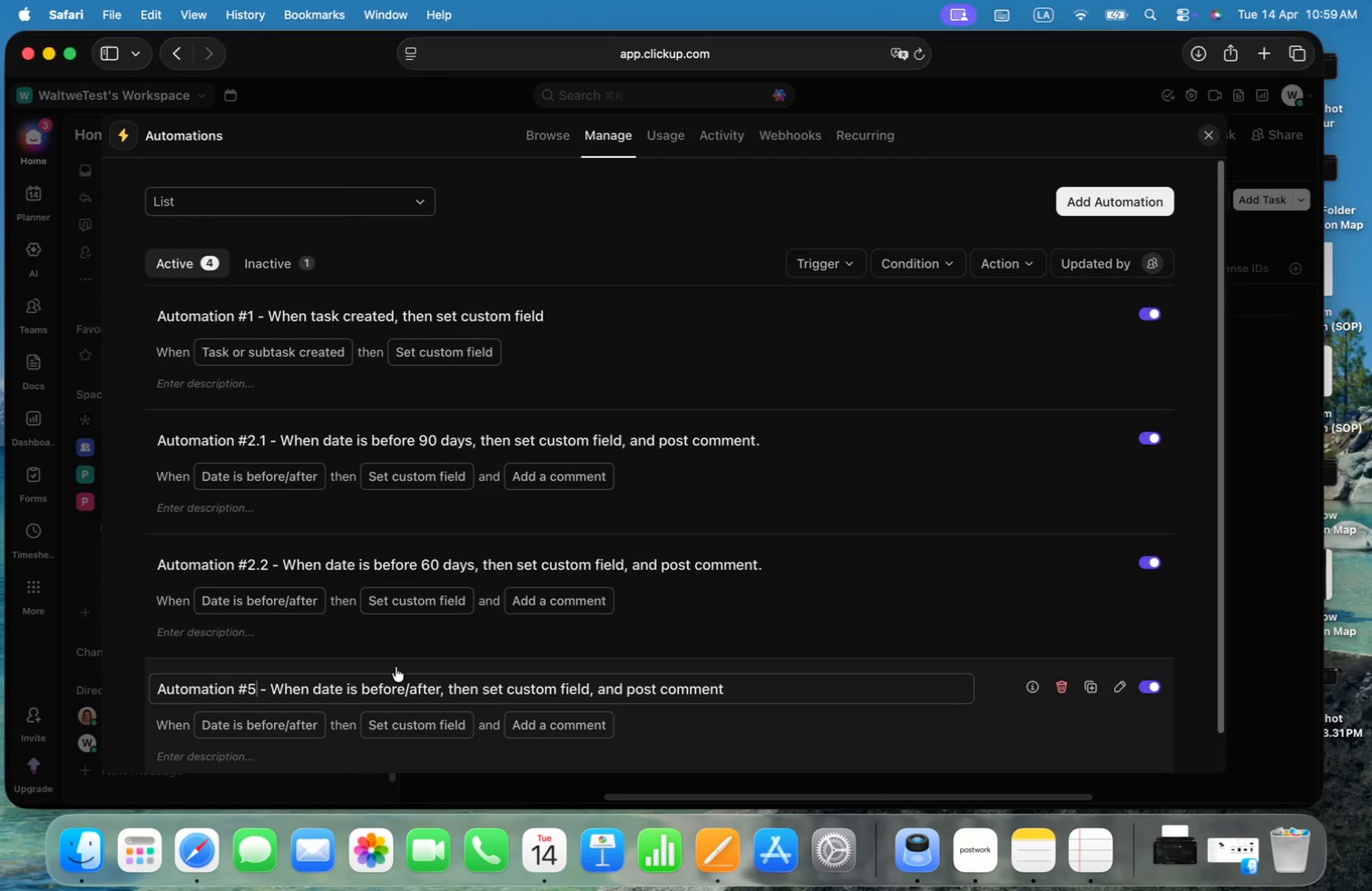 
key(Backspace)
 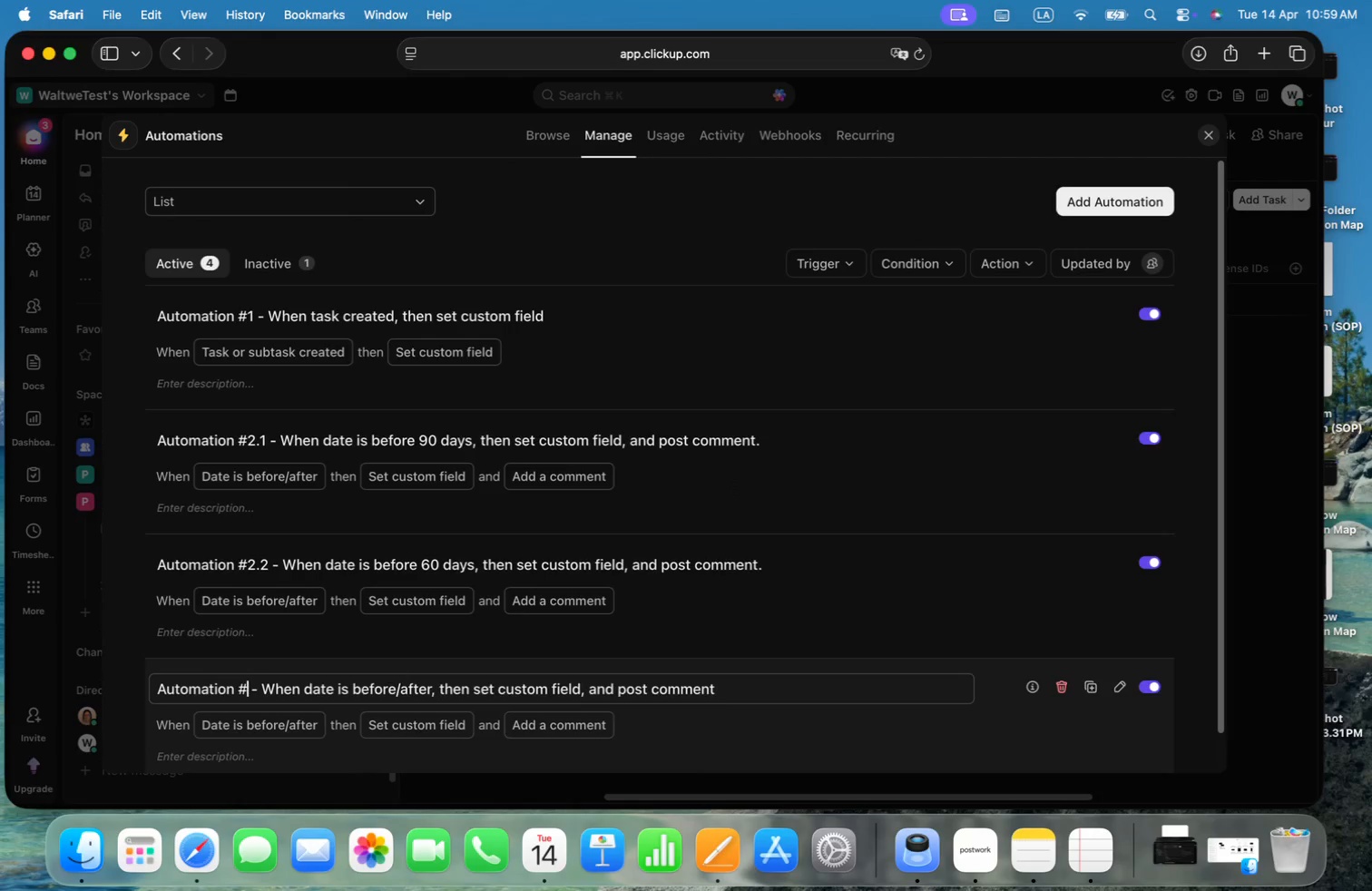 
key(2)
 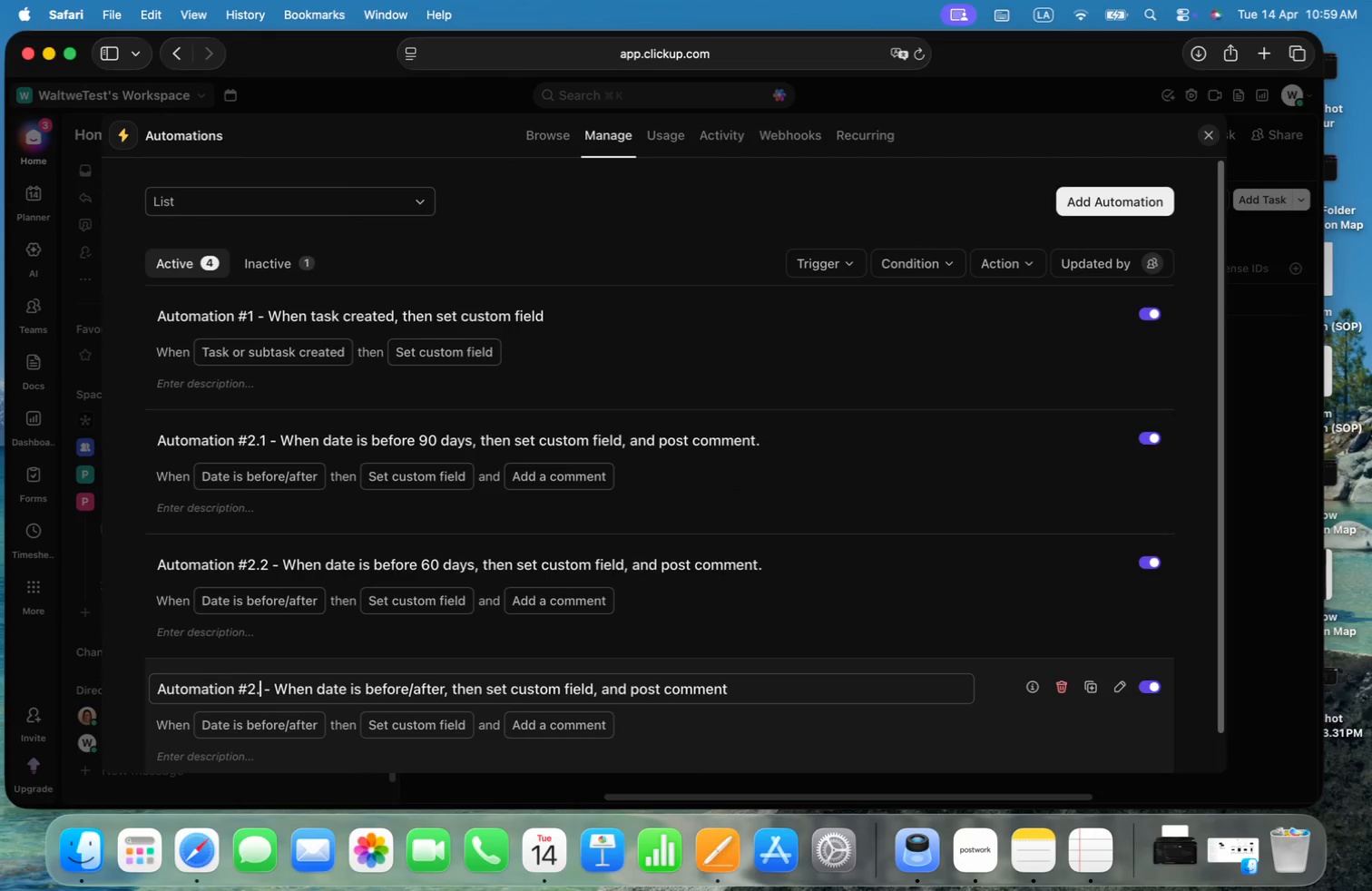 
key(Period)
 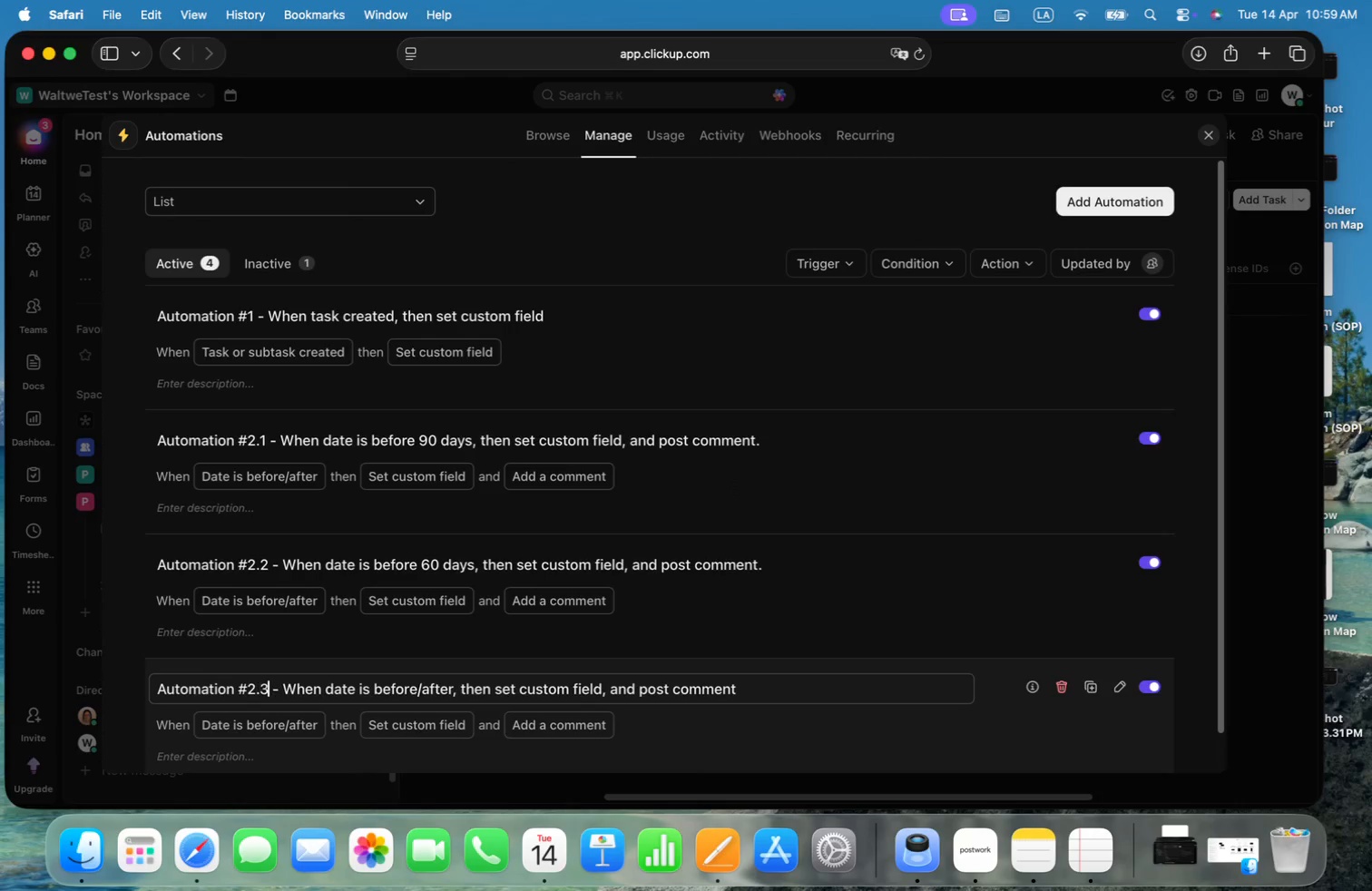 
key(3)
 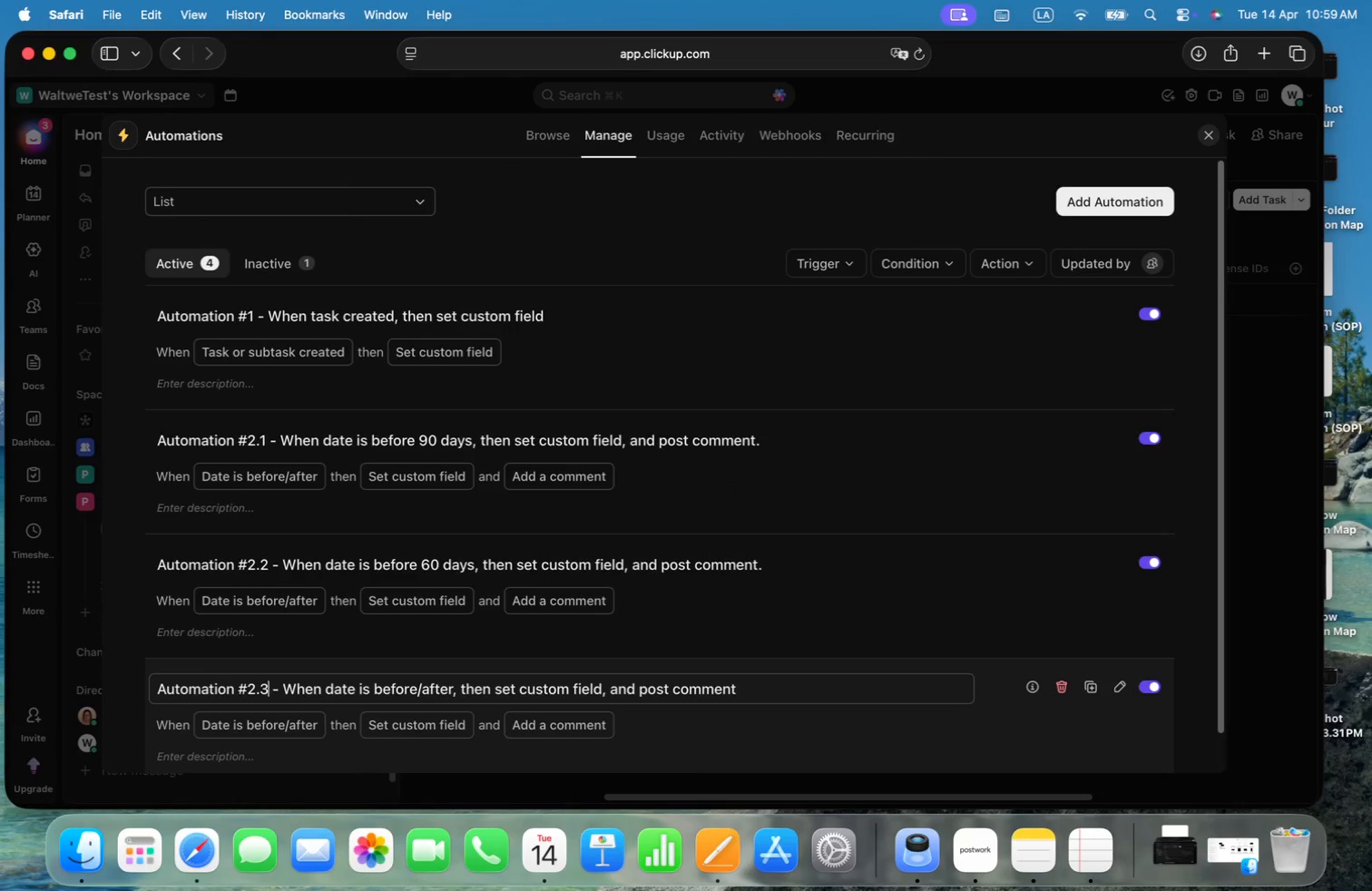 
key(Alt+ArrowRight)
 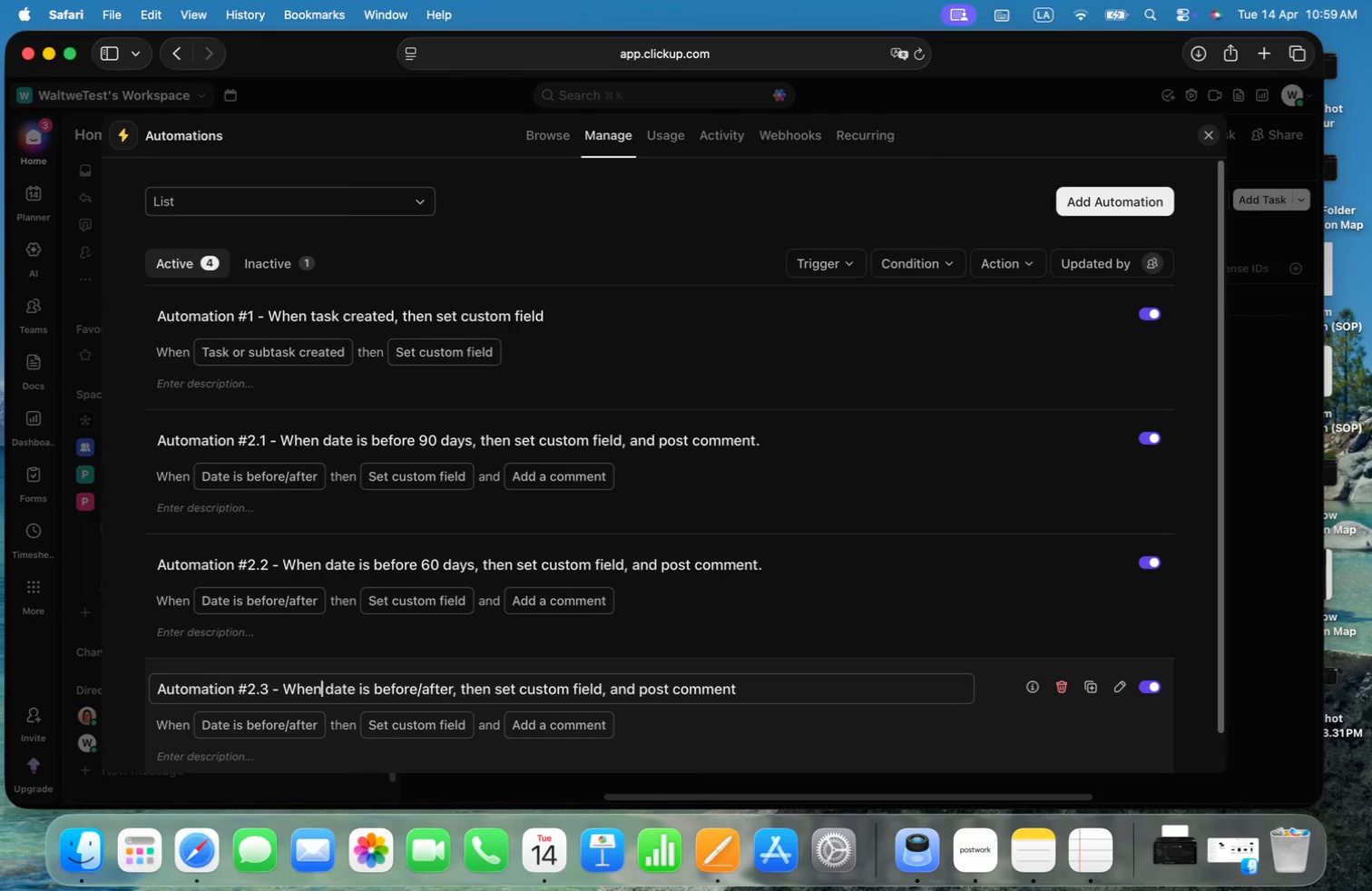 
key(Alt+ArrowRight)
 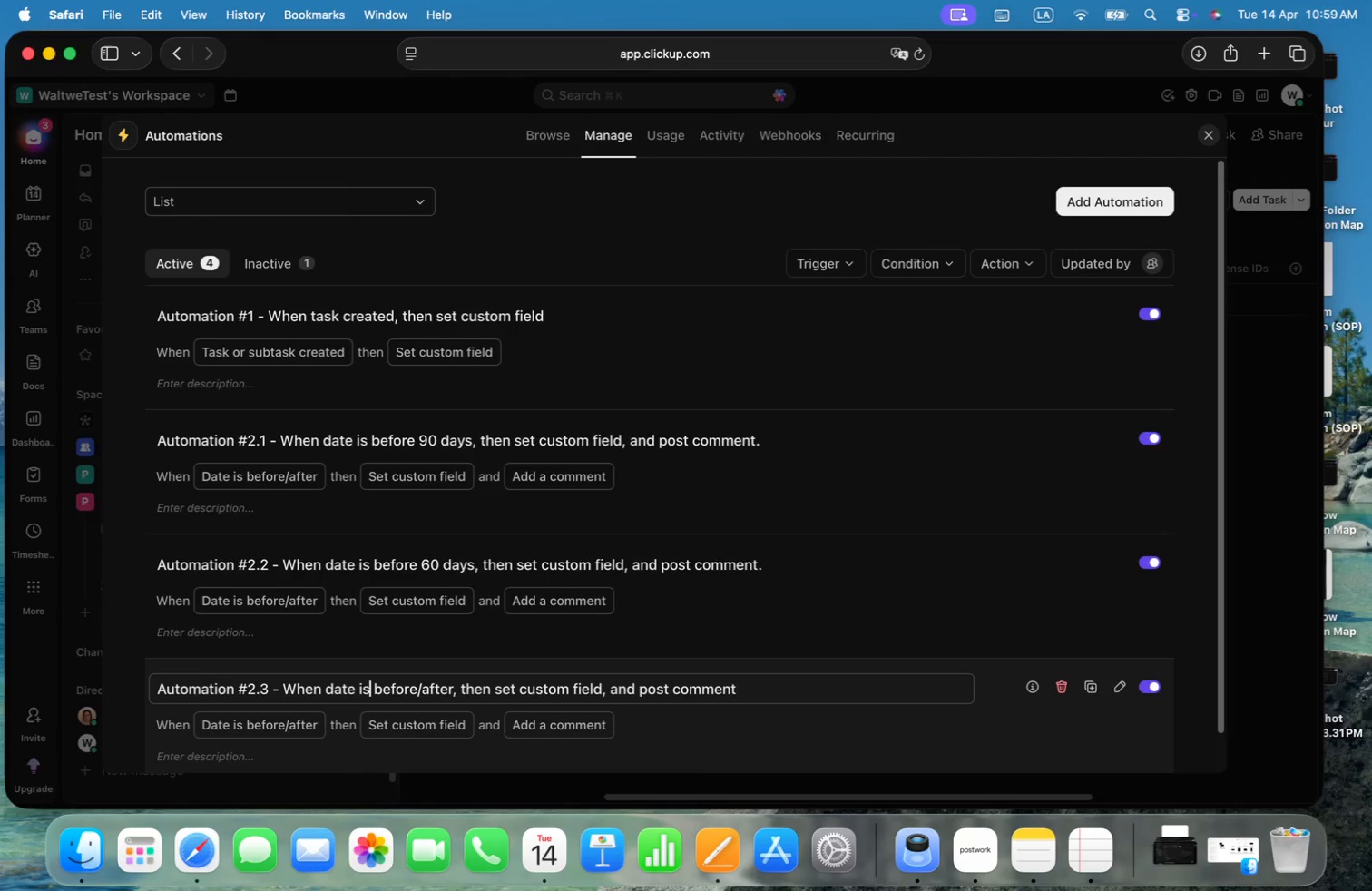 
key(Alt+ArrowRight)
 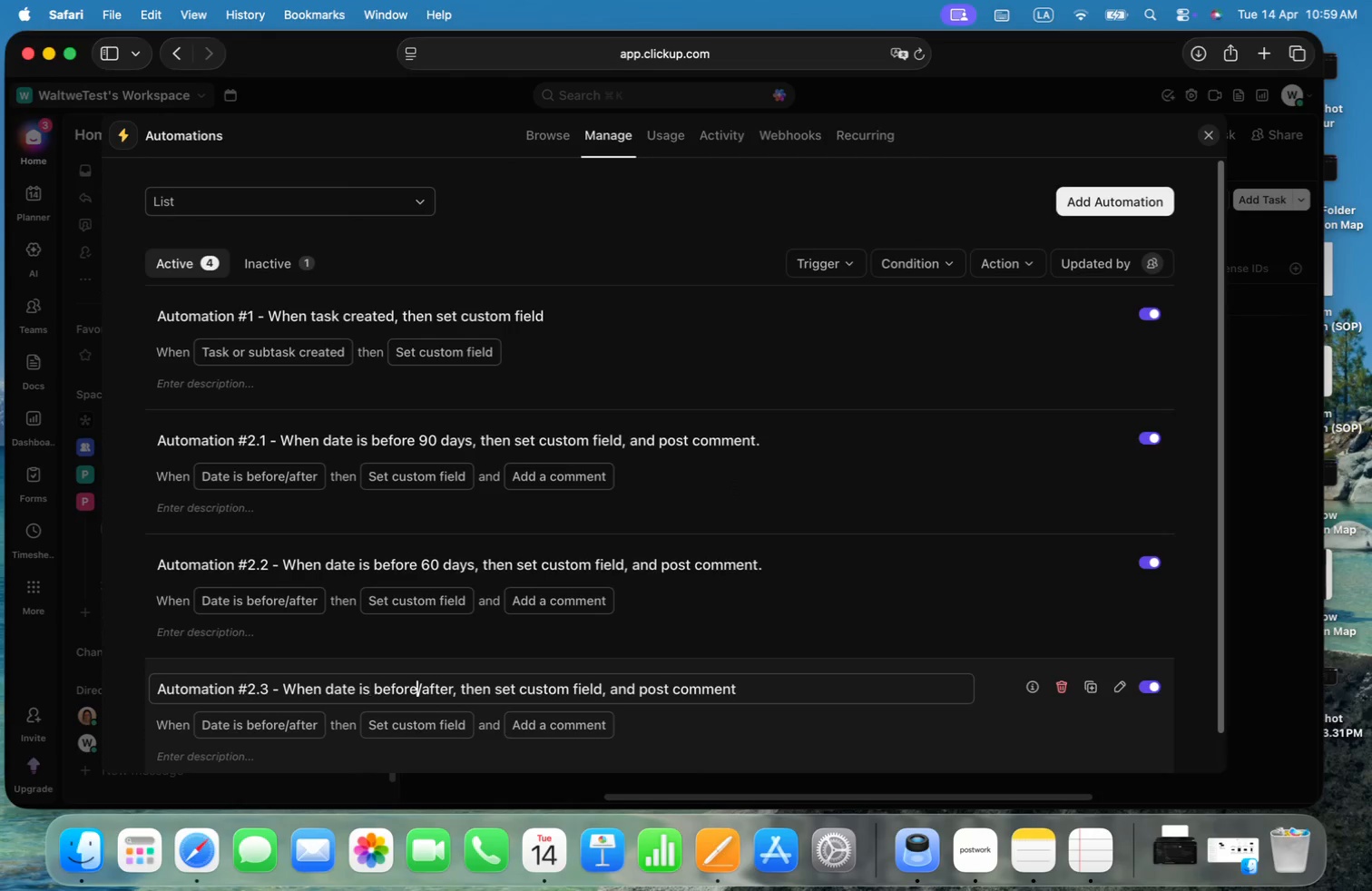 
key(Alt+ArrowRight)
 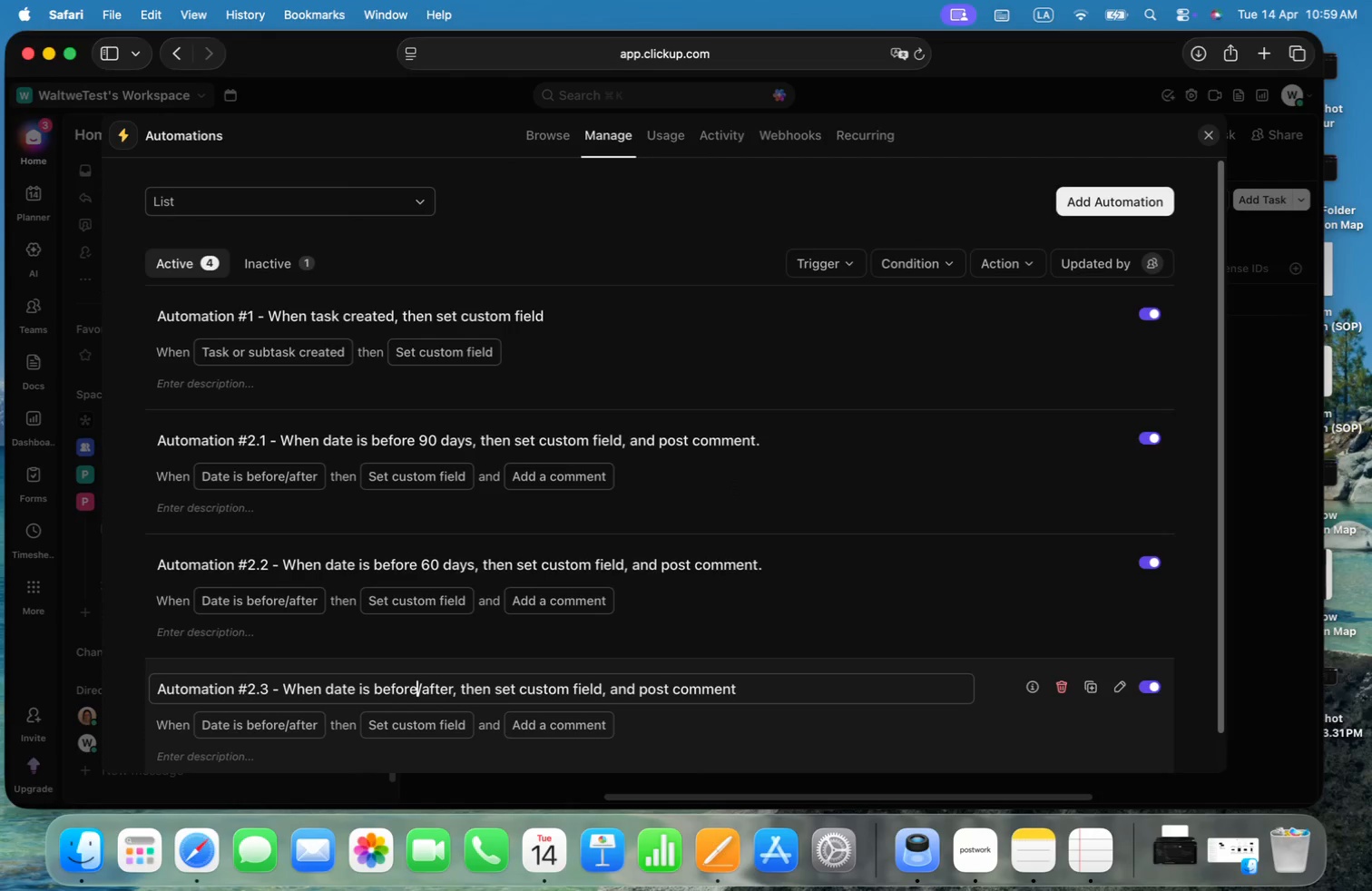 
key(Alt+Shift+ArrowRight)
 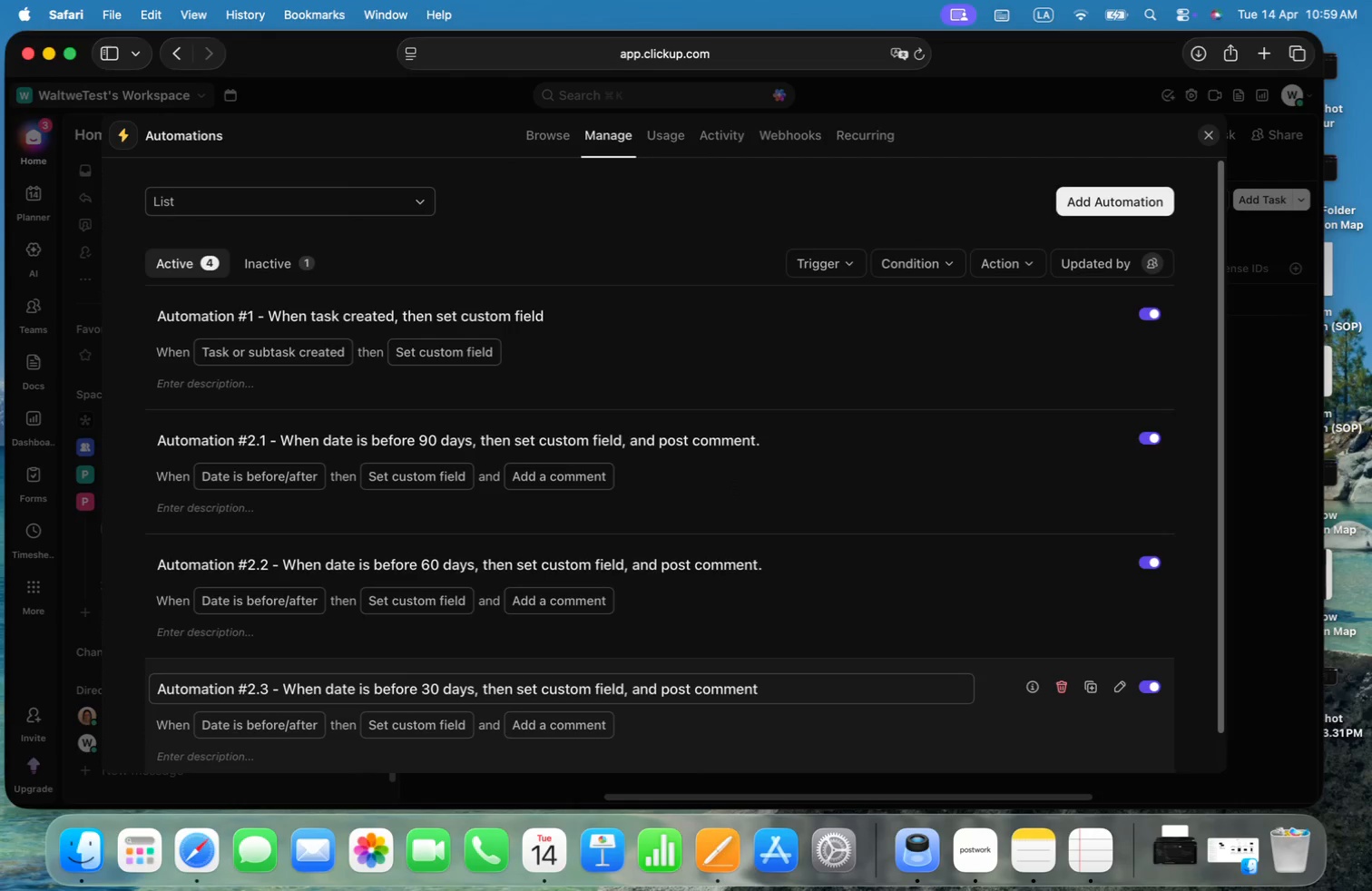 
hold_key(key=Space, duration=0.63)
 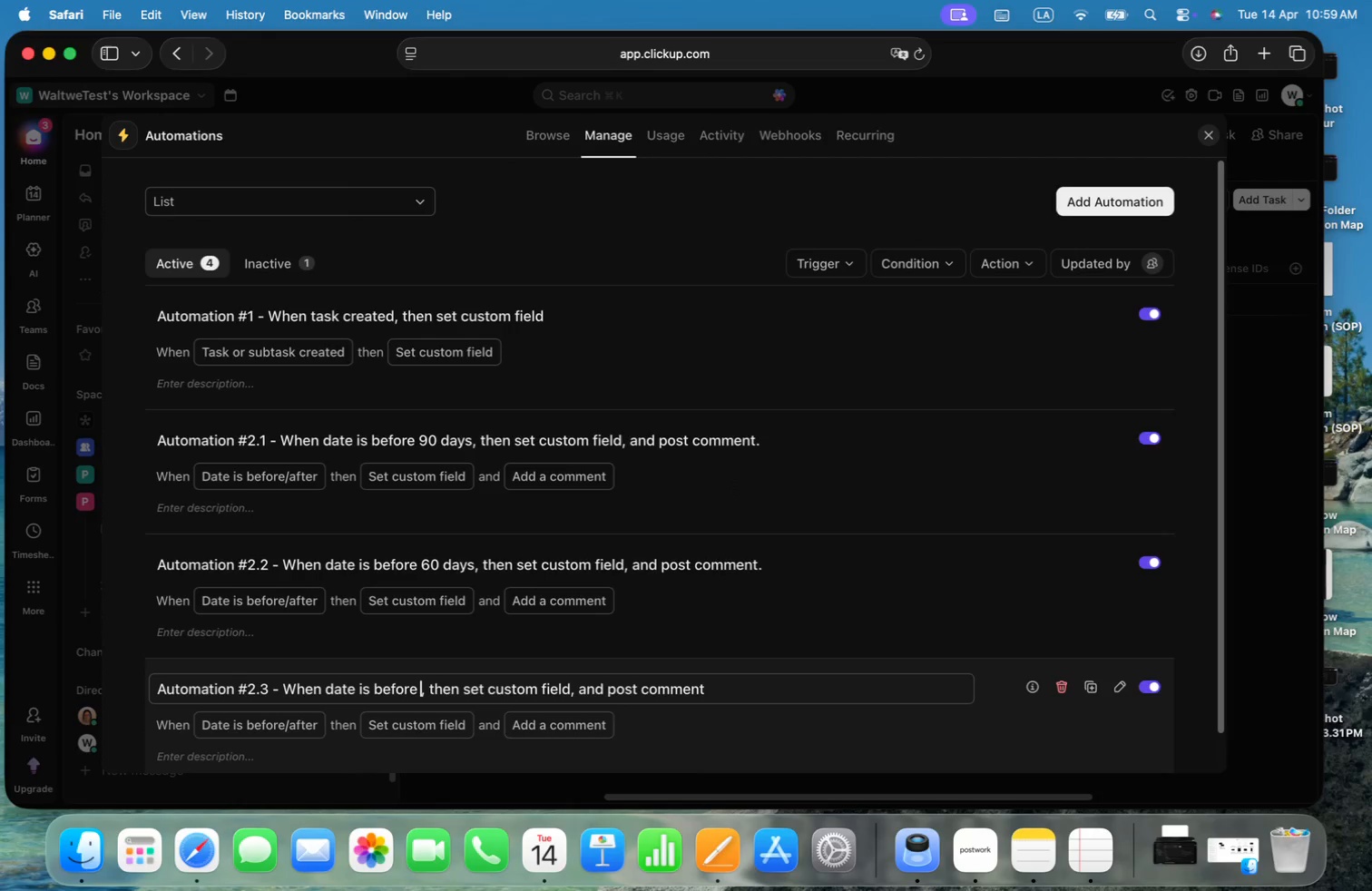 
type(30days)
 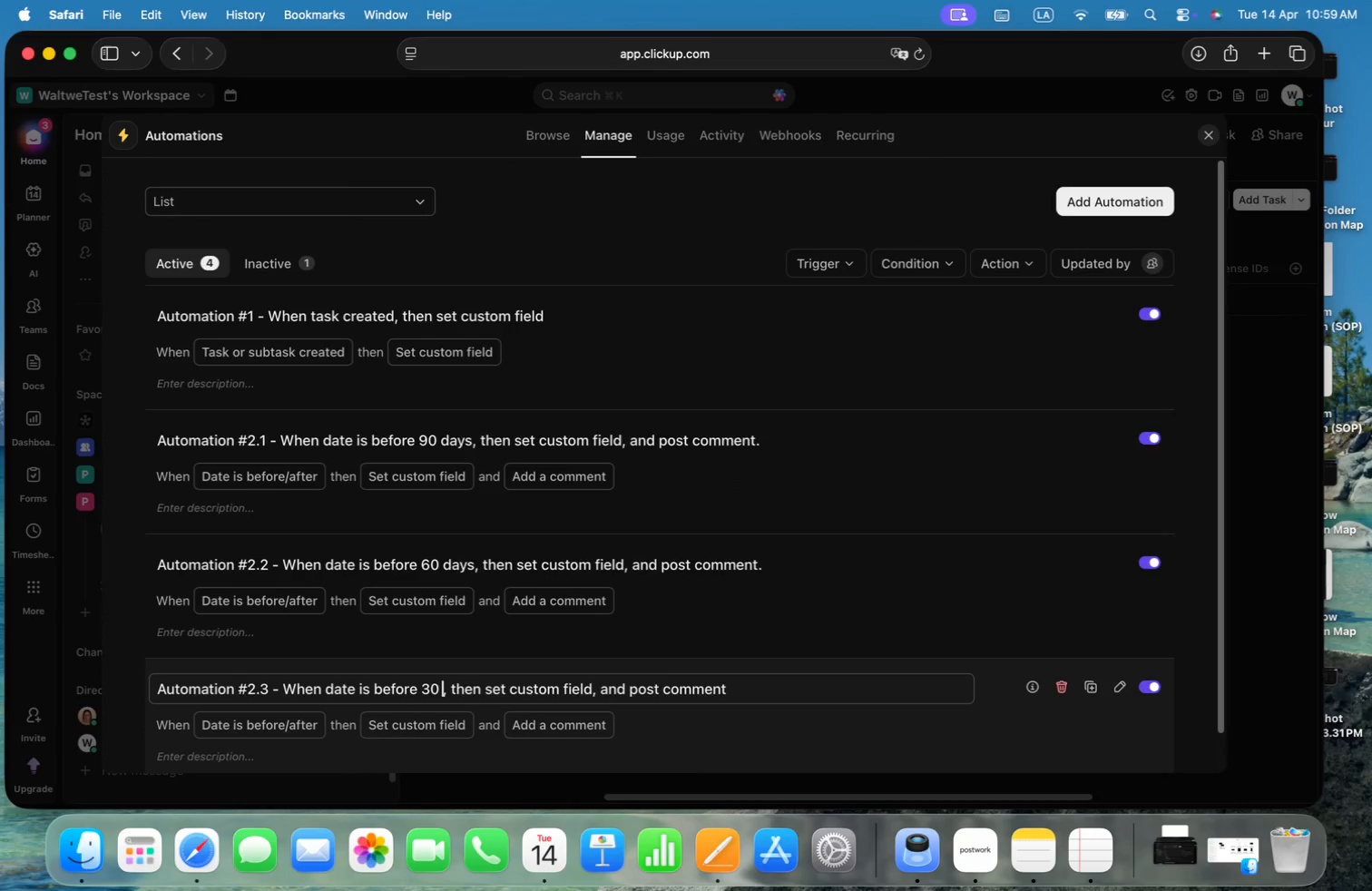 
left_click([950, 612])
 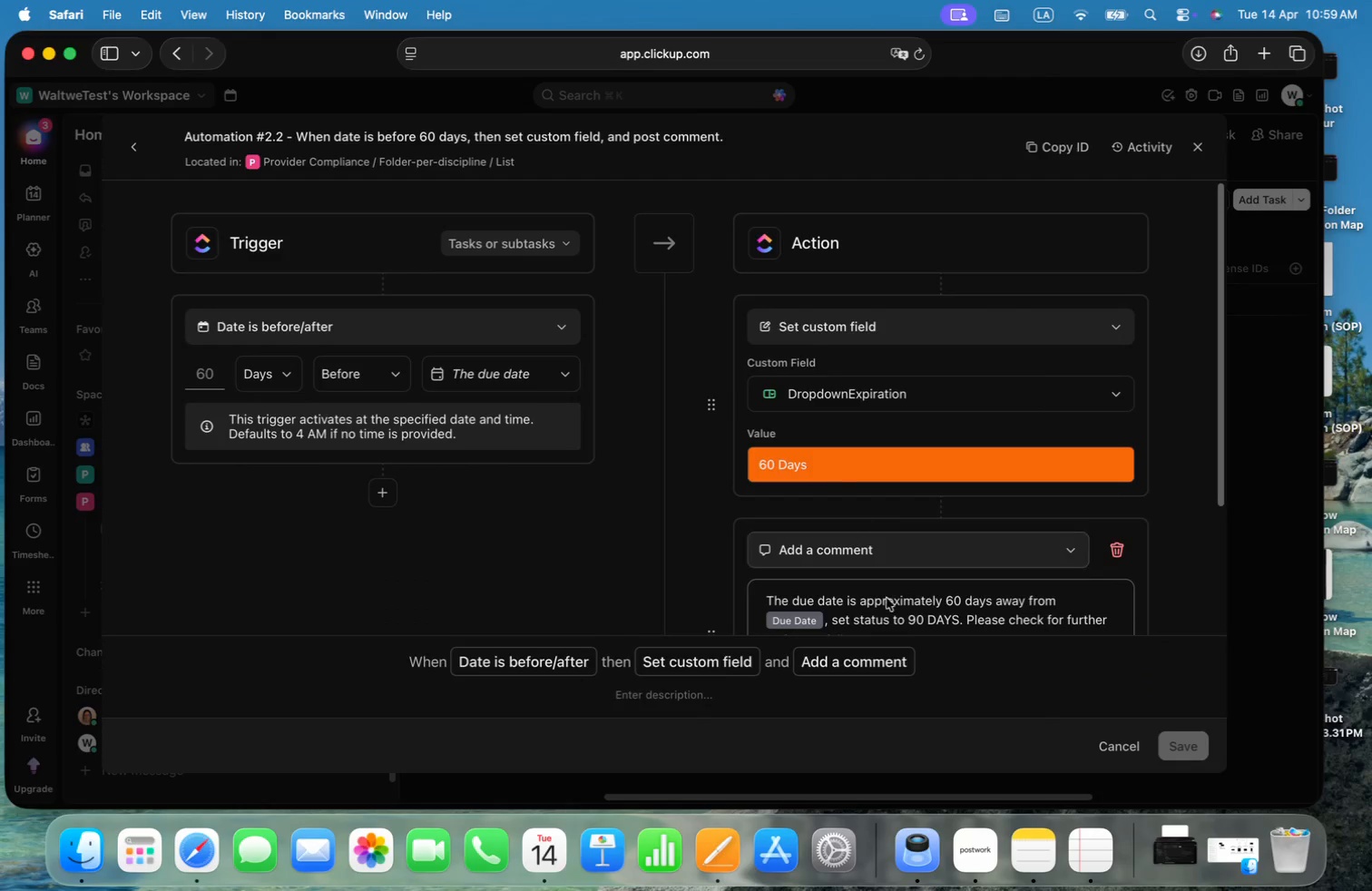 
left_click([916, 619])
 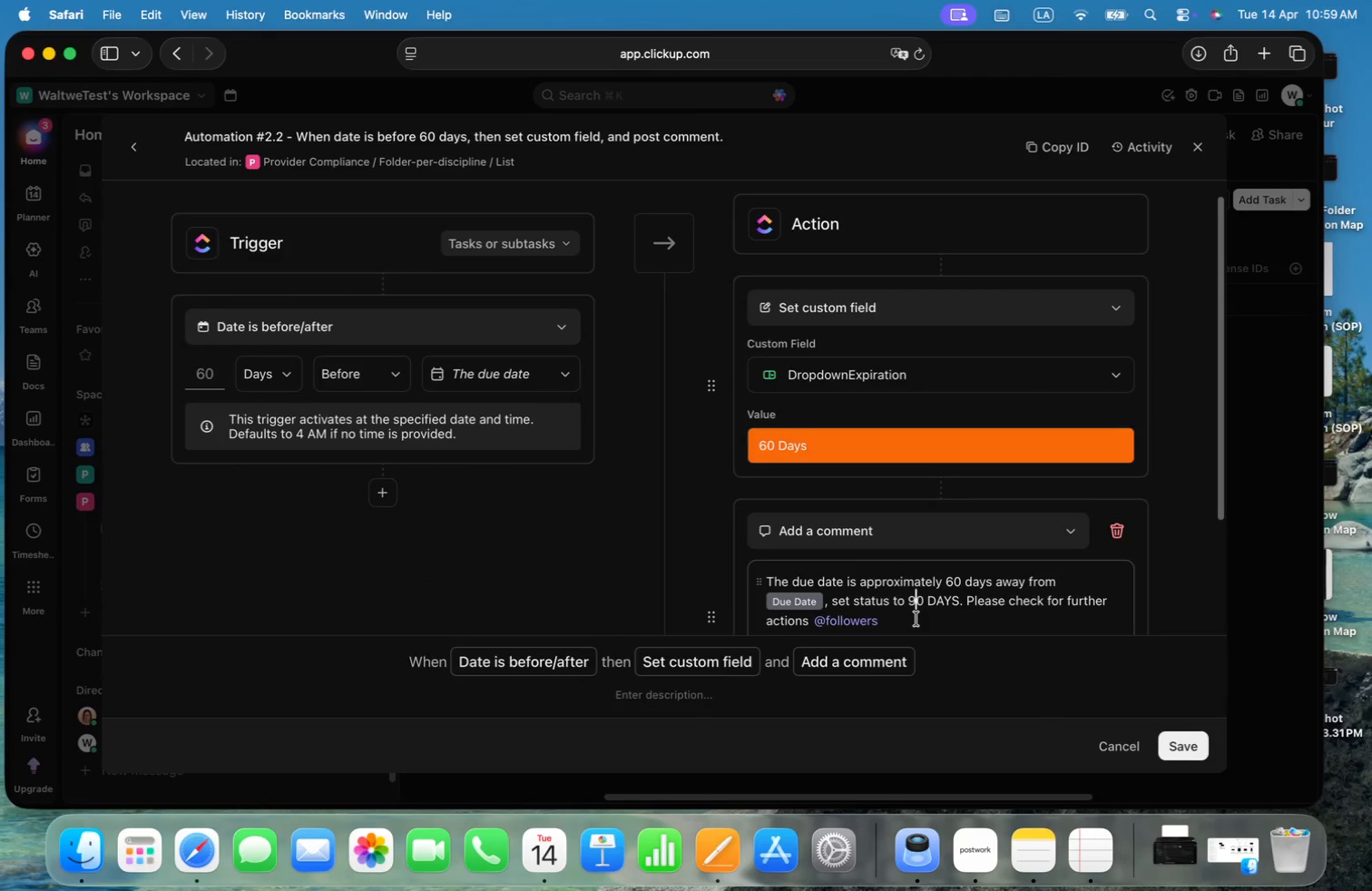 
key(Backspace)
 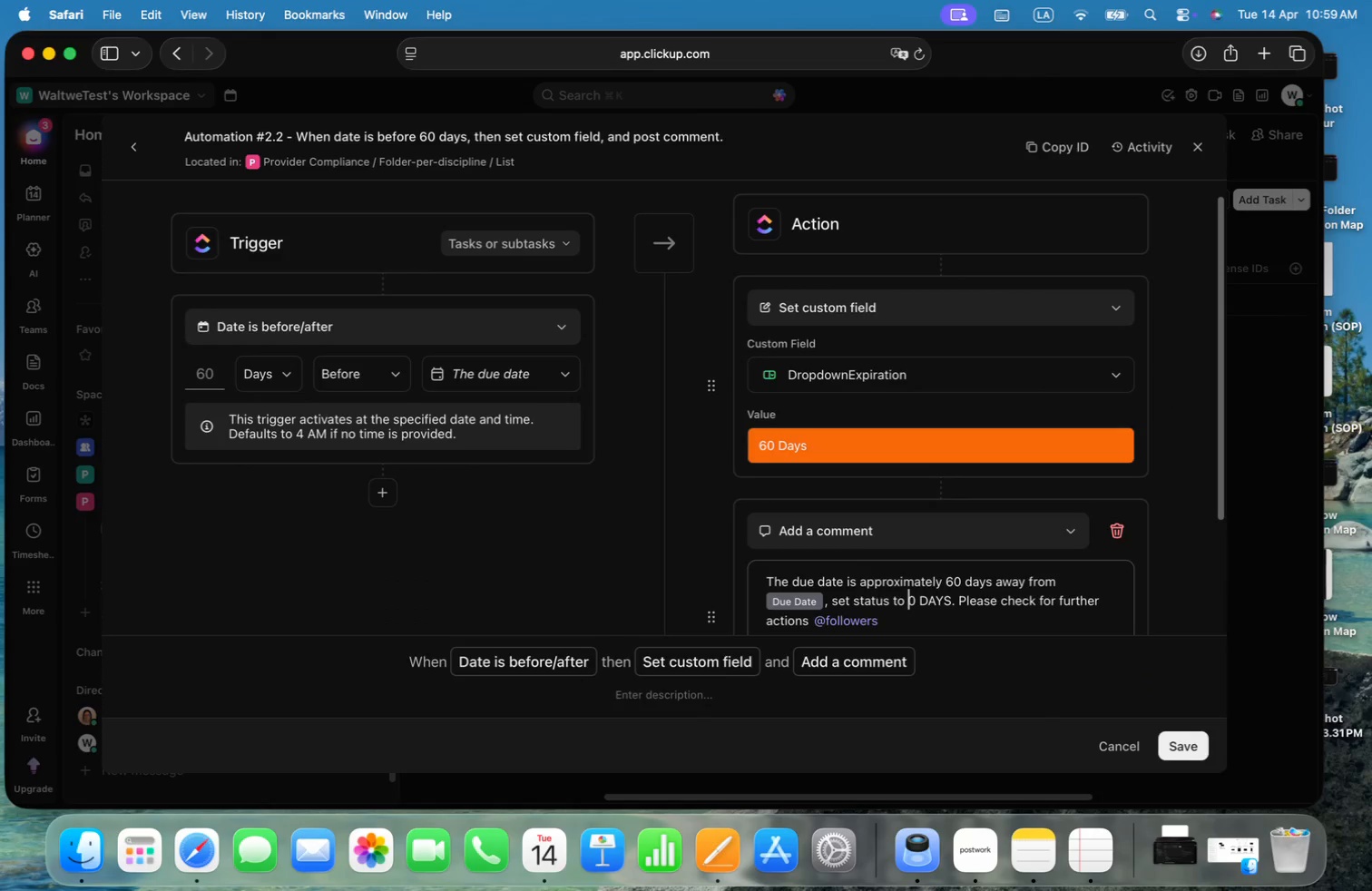 
key(6)
 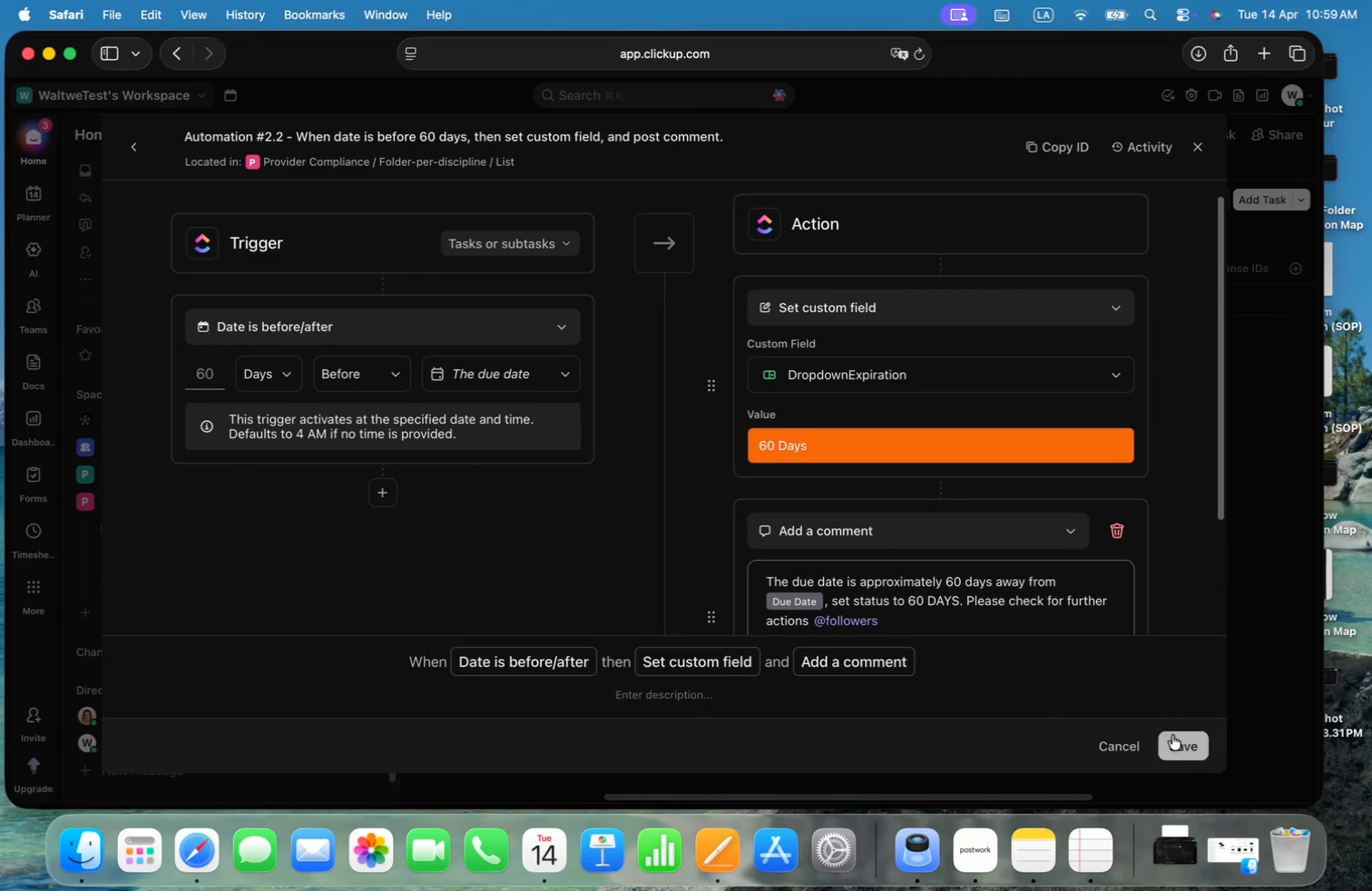 
left_click([1187, 744])
 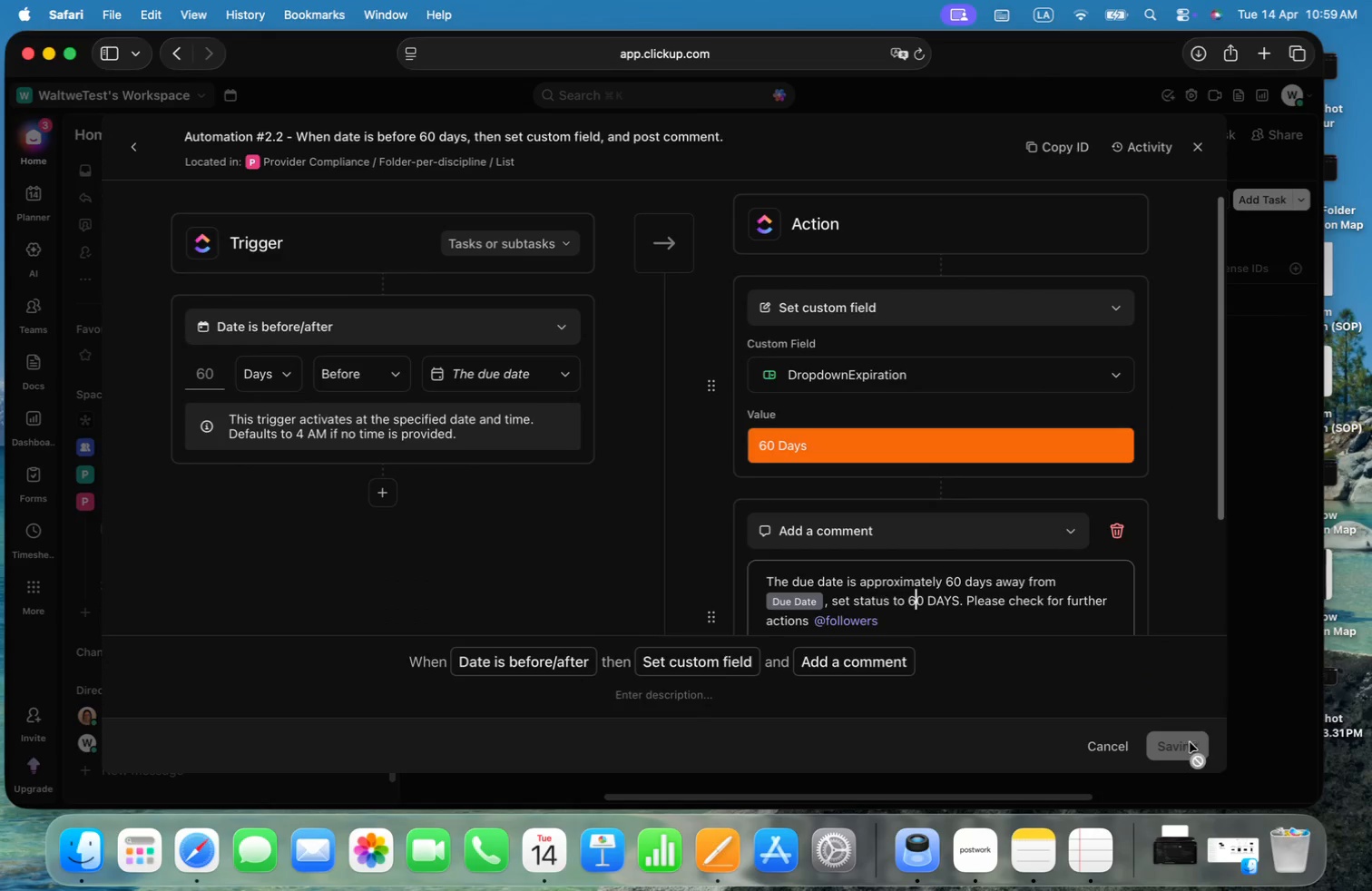 
scroll: coordinate [661, 593], scroll_direction: down, amount: 3.0
 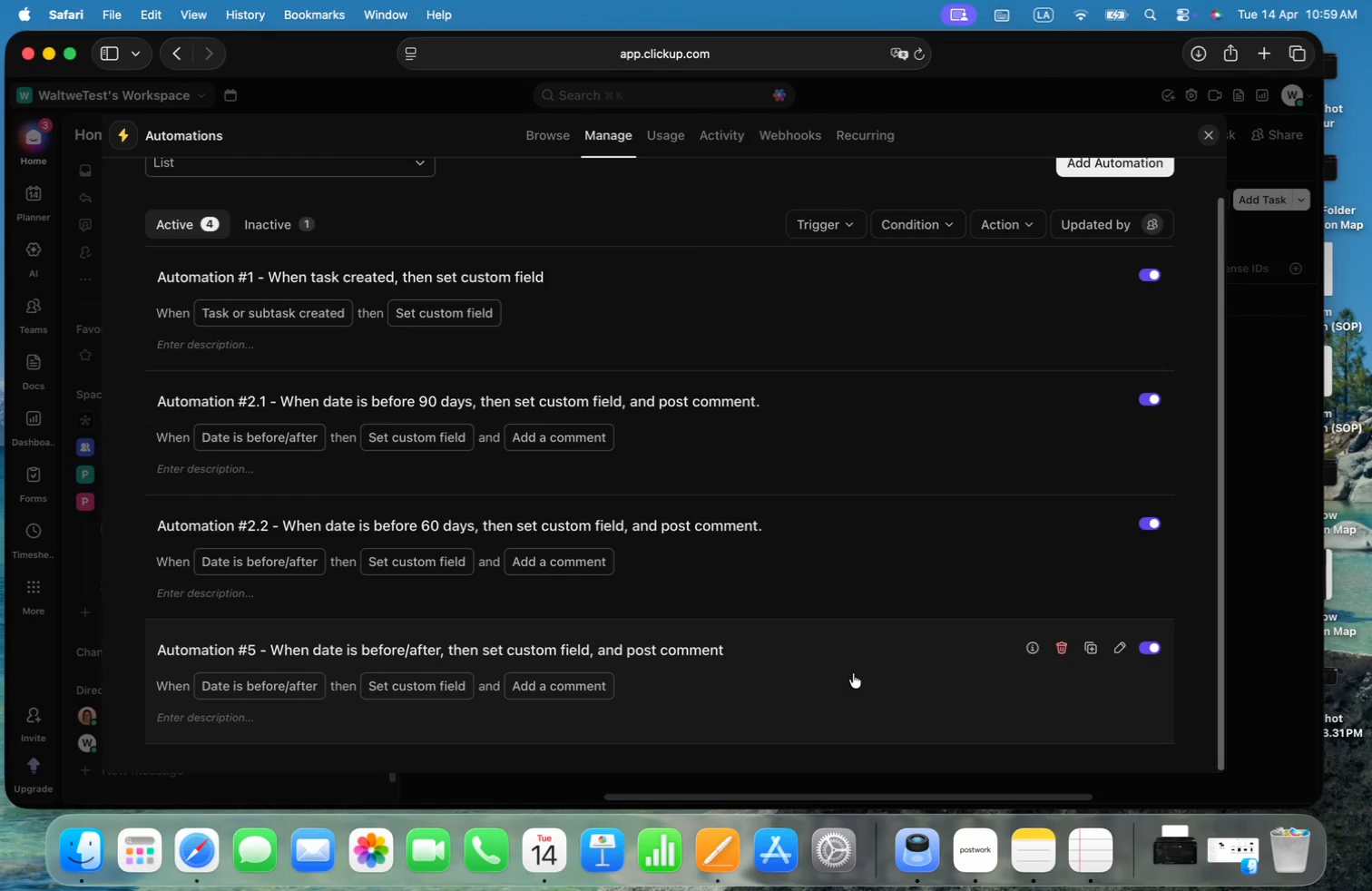 
wait(5.53)
 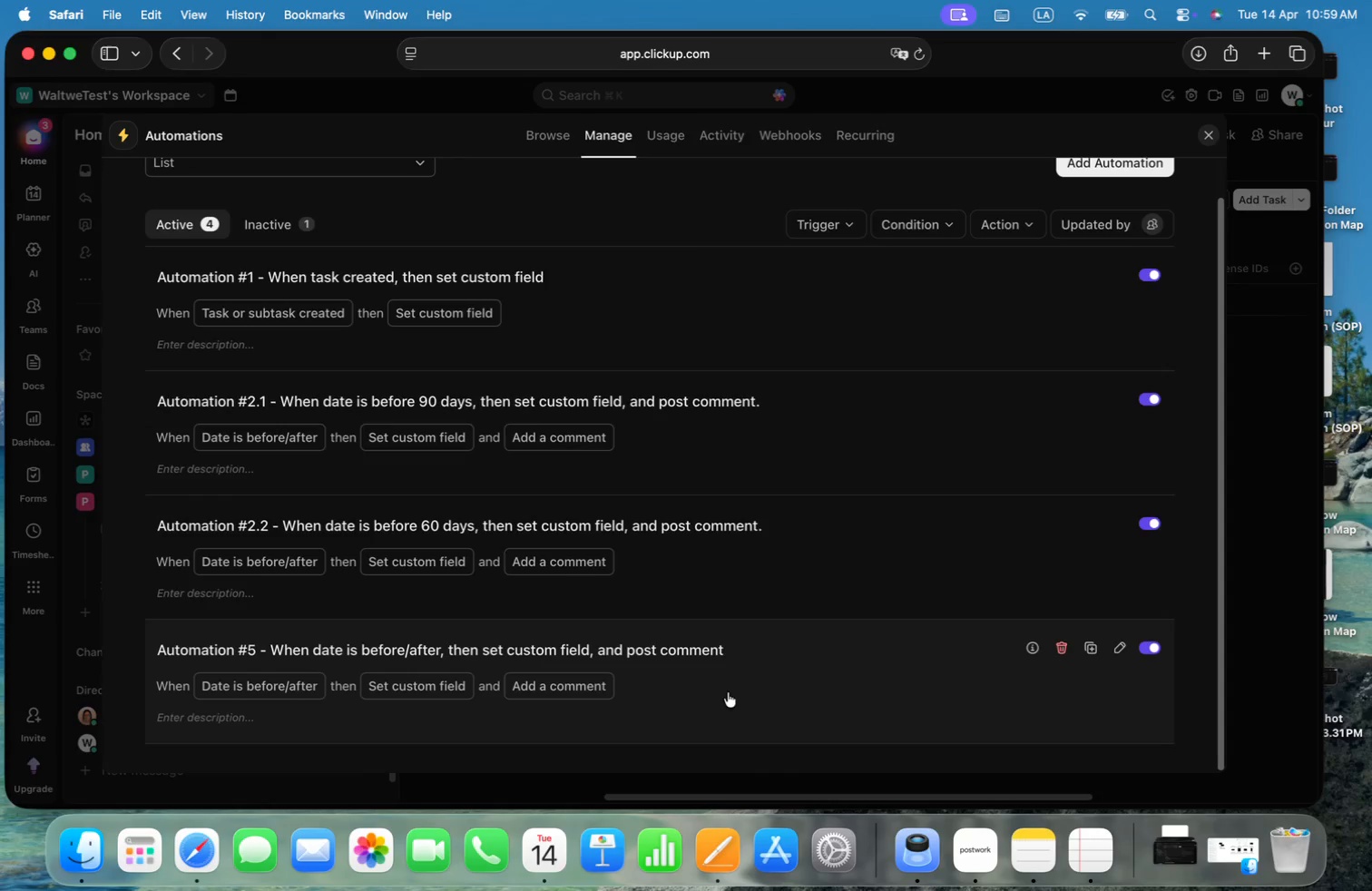 
left_click([254, 646])
 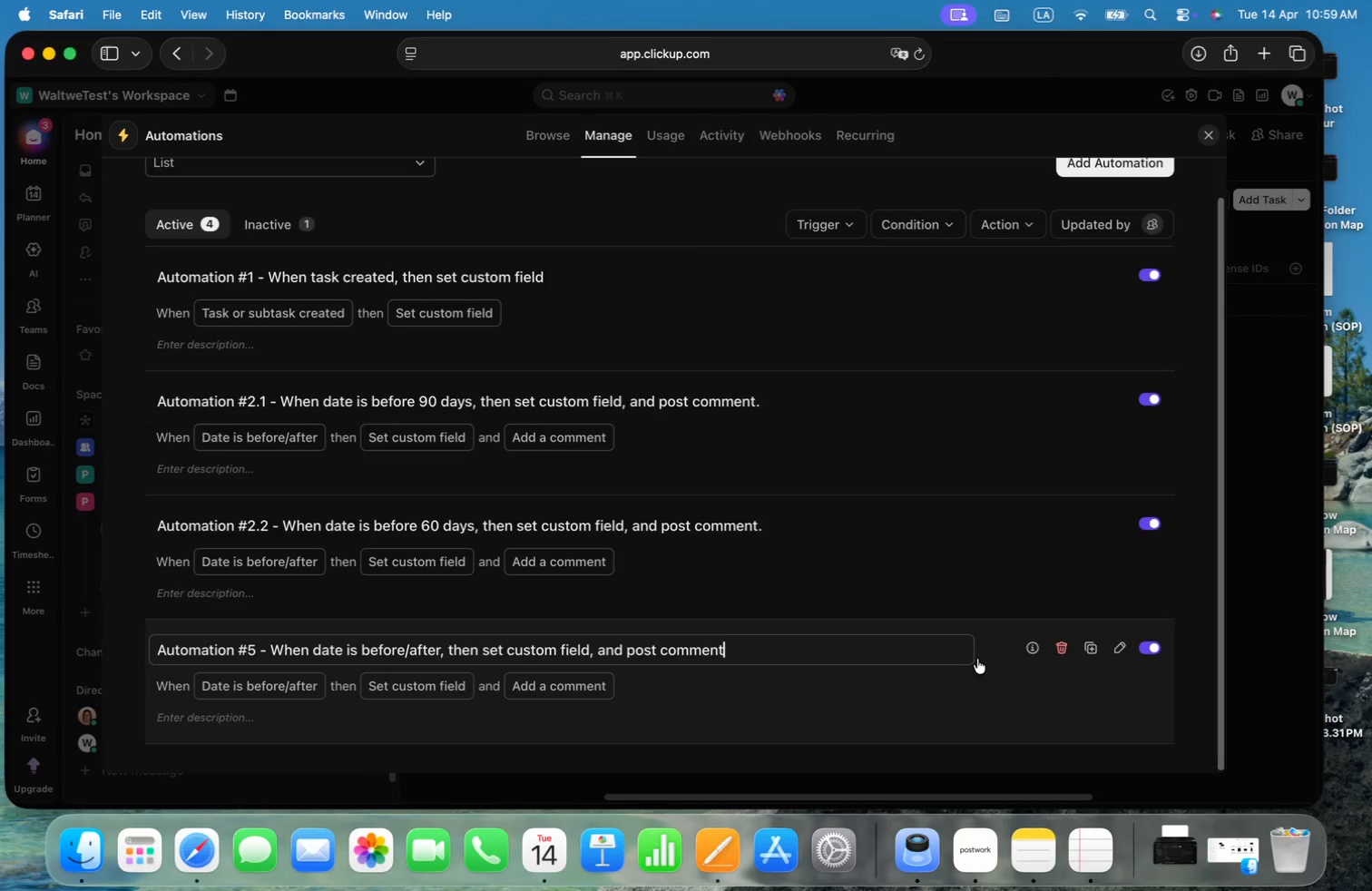 
left_click([921, 668])
 